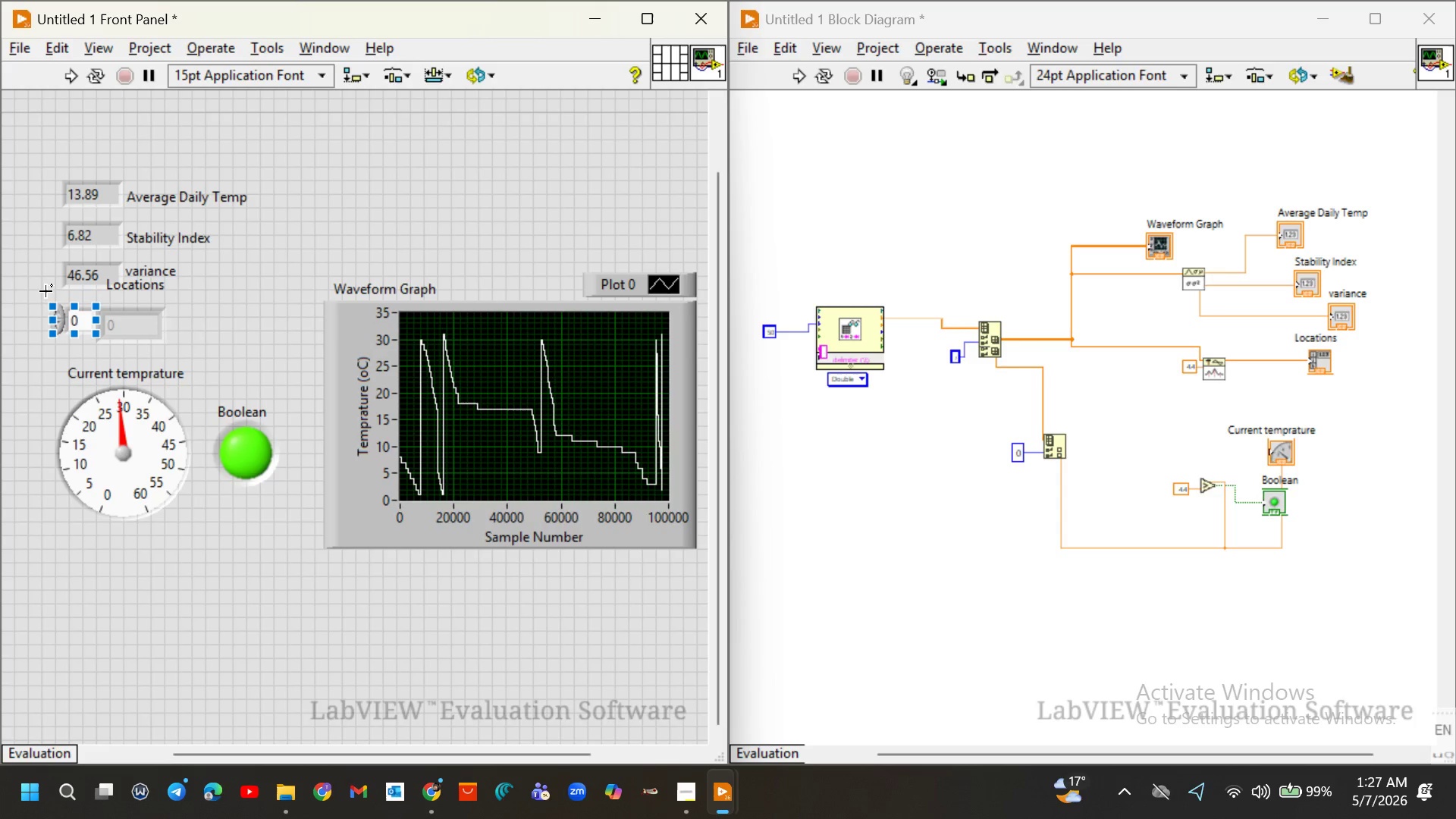 
left_click_drag(start_coordinate=[46, 290], to_coordinate=[165, 362])
 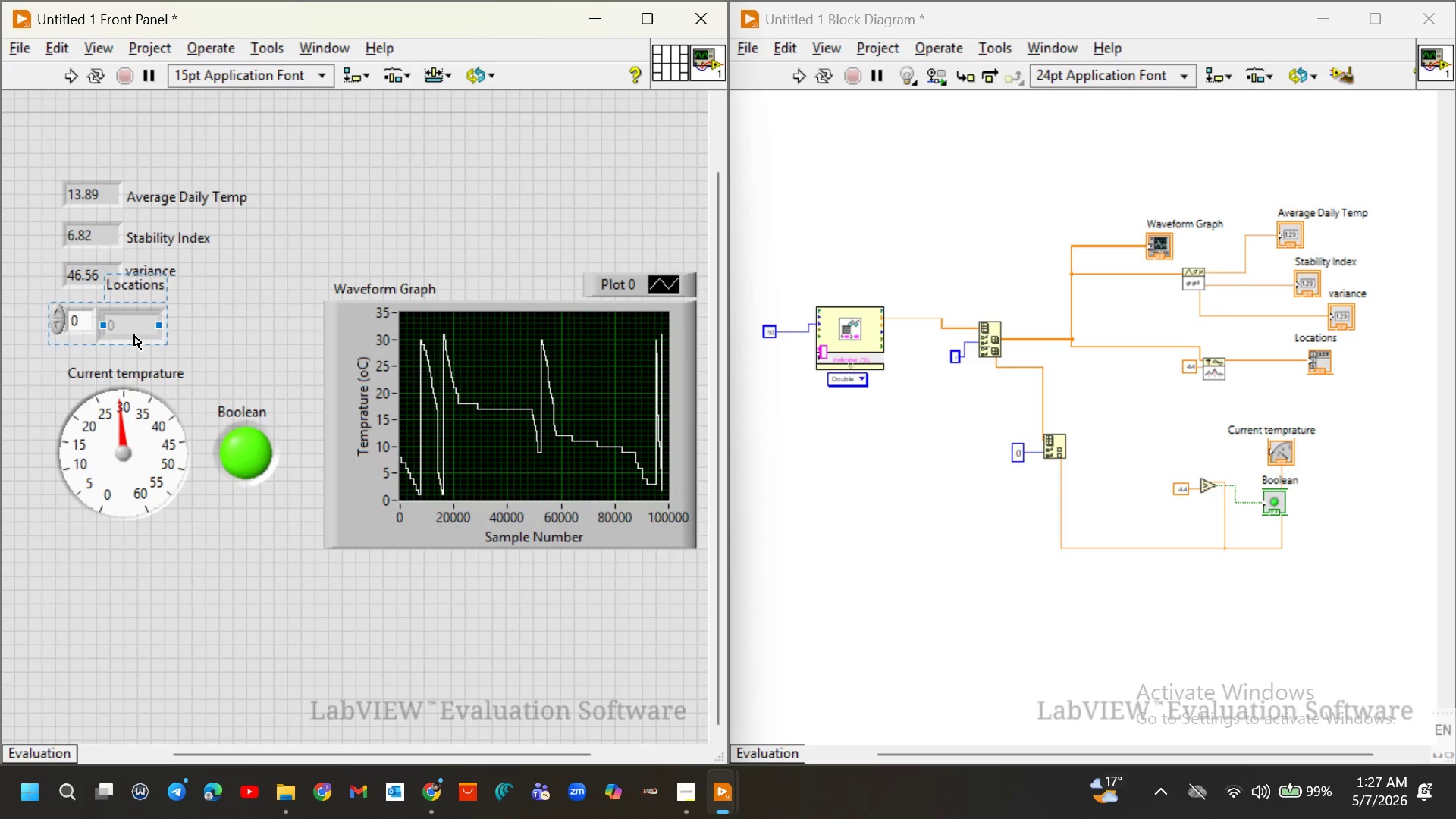 
left_click_drag(start_coordinate=[134, 335], to_coordinate=[129, 347])
 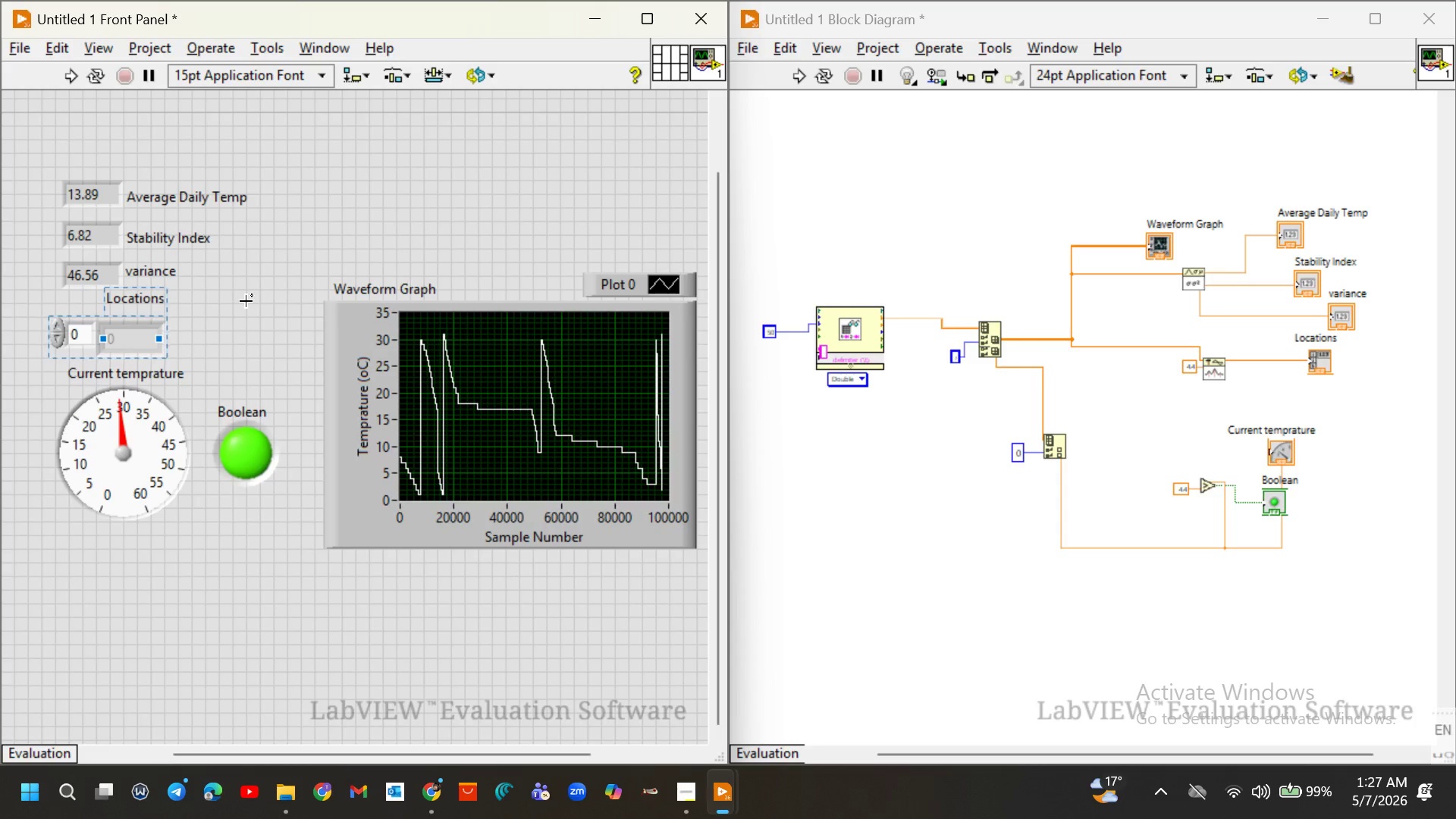 
left_click([246, 301])
 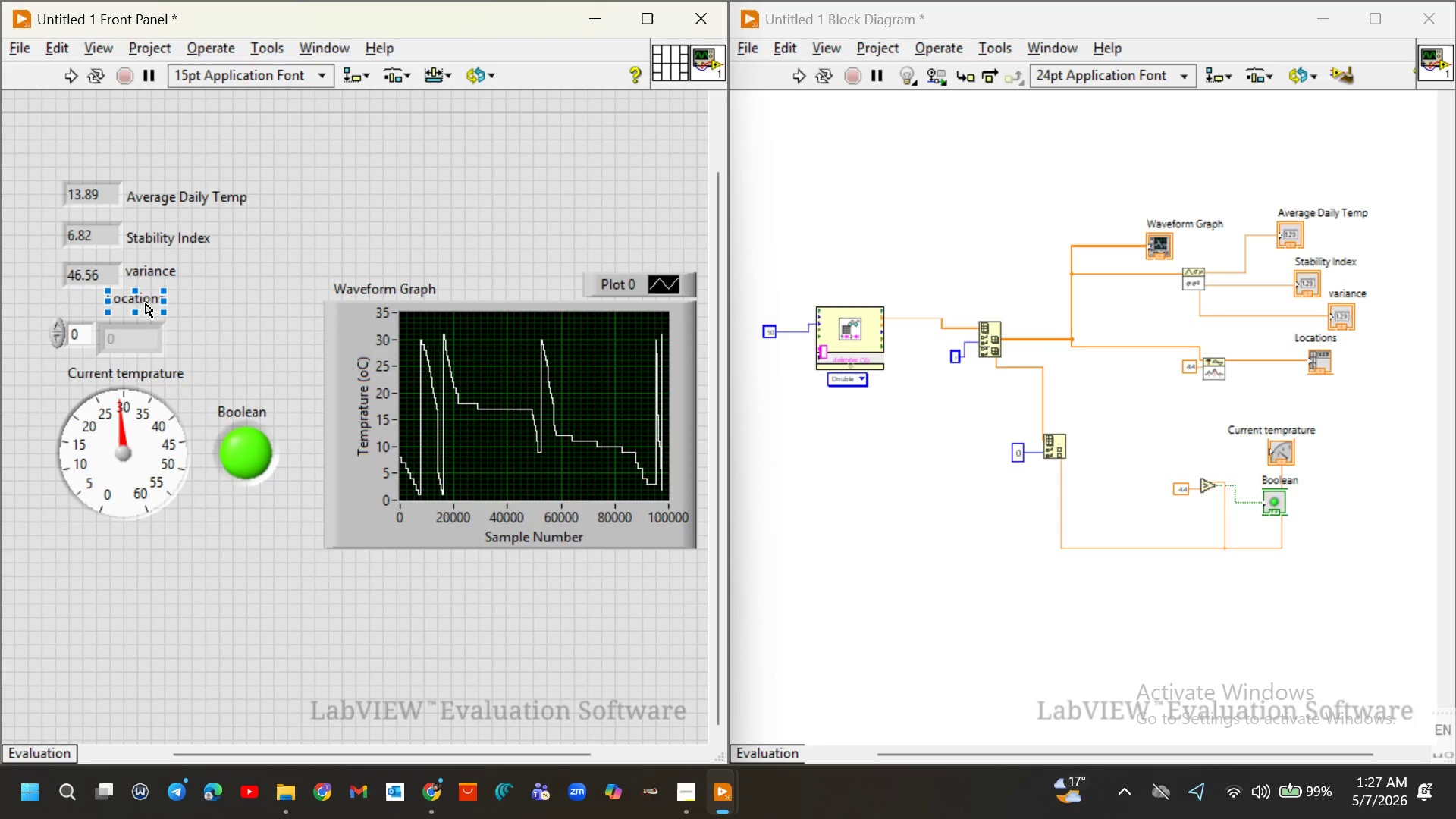 
left_click_drag(start_coordinate=[143, 300], to_coordinate=[171, 314])
 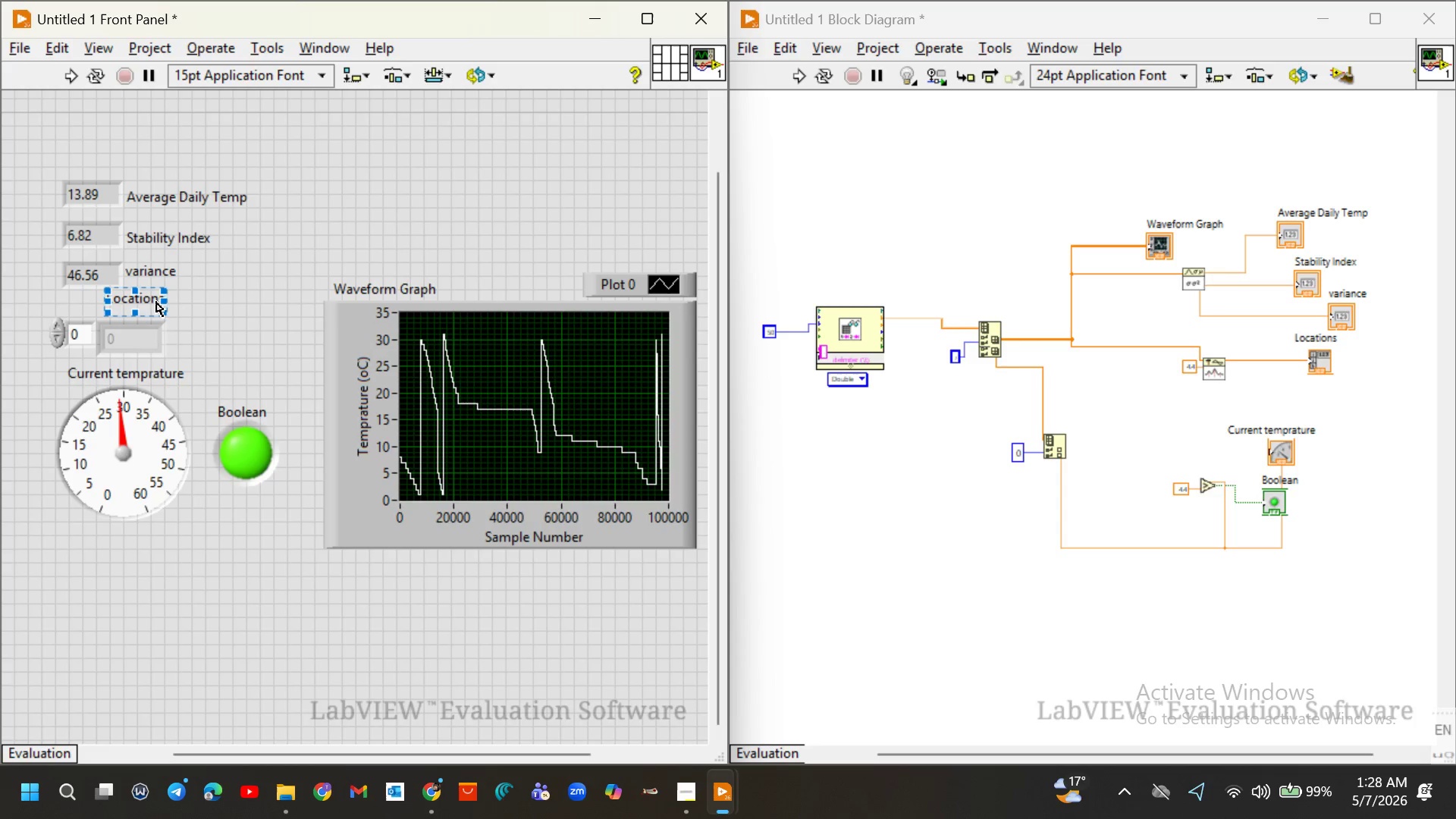 
left_click([156, 302])
 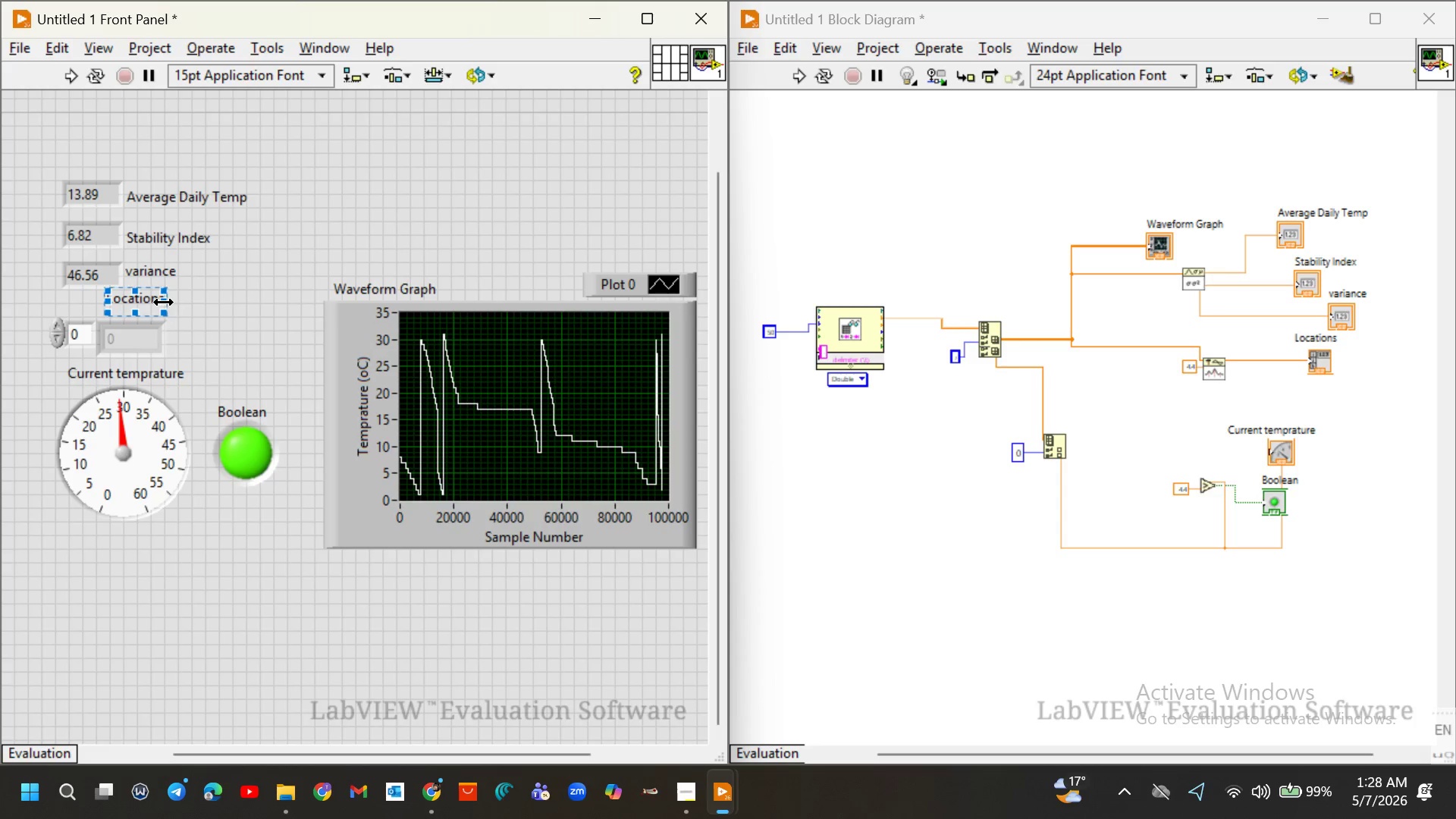 
left_click_drag(start_coordinate=[162, 302], to_coordinate=[193, 299])
 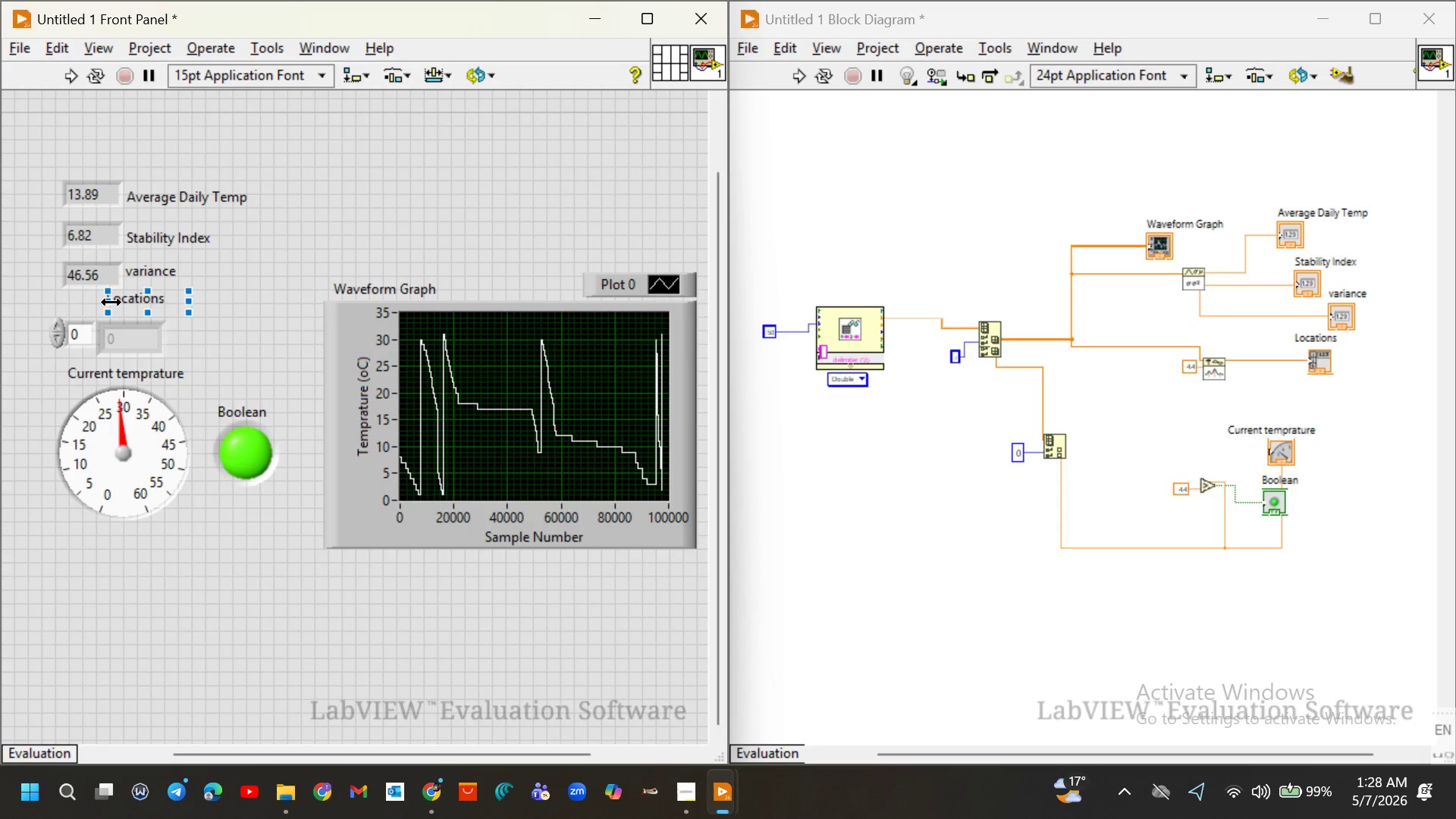 
left_click_drag(start_coordinate=[110, 302], to_coordinate=[125, 302])
 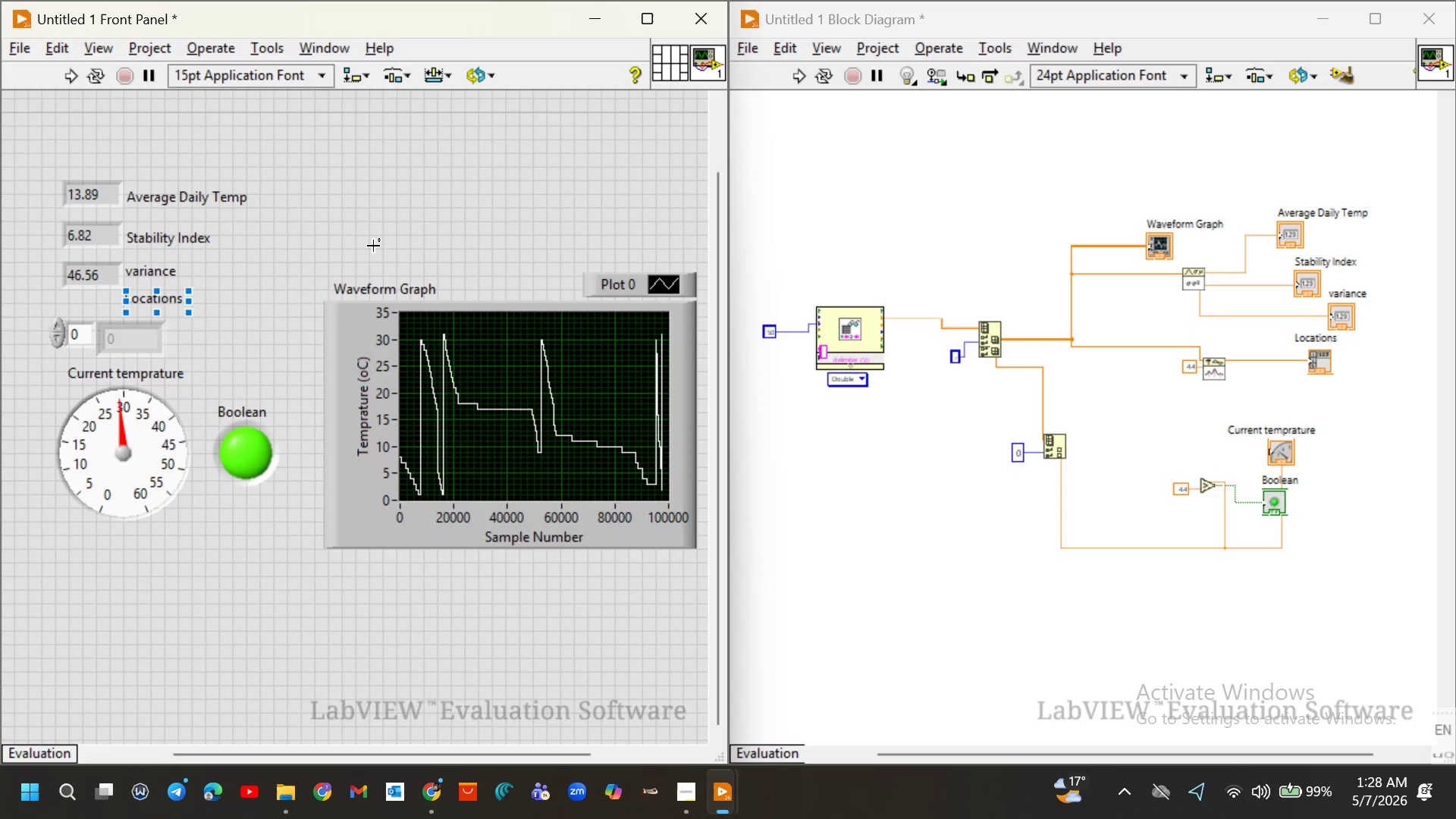 
left_click([373, 246])
 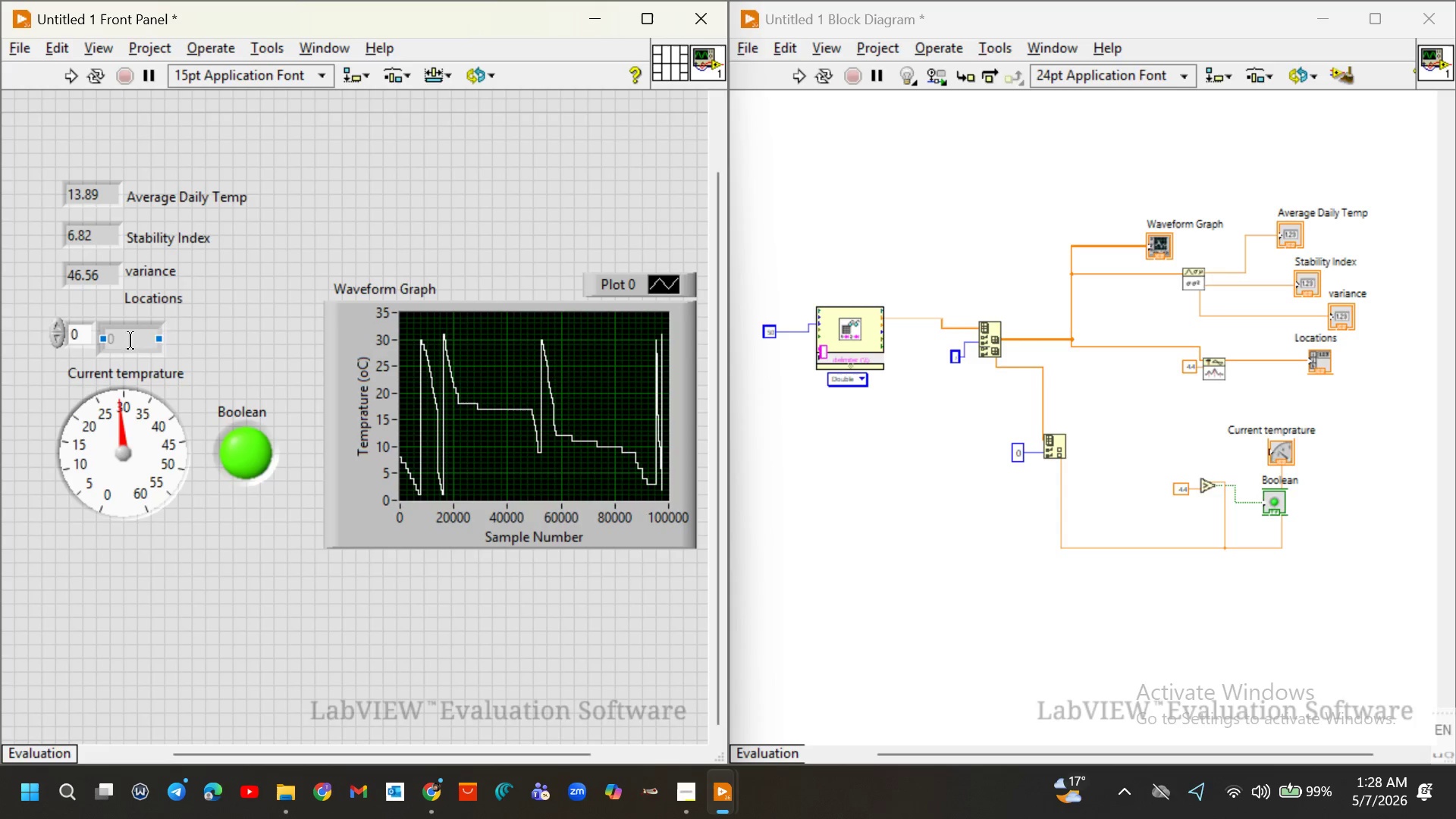 
left_click_drag(start_coordinate=[28, 321], to_coordinate=[138, 355])
 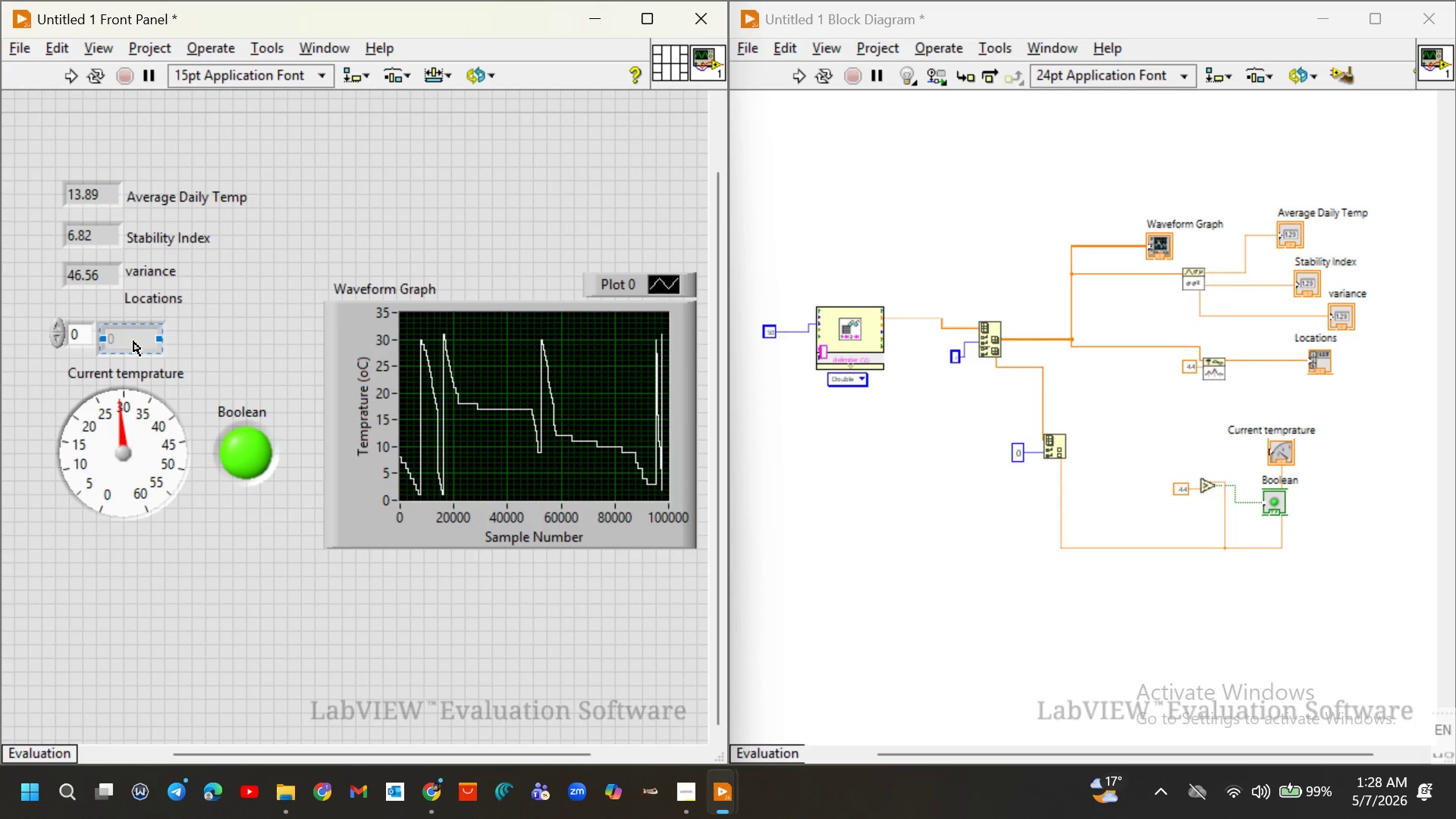 
wait(5.05)
 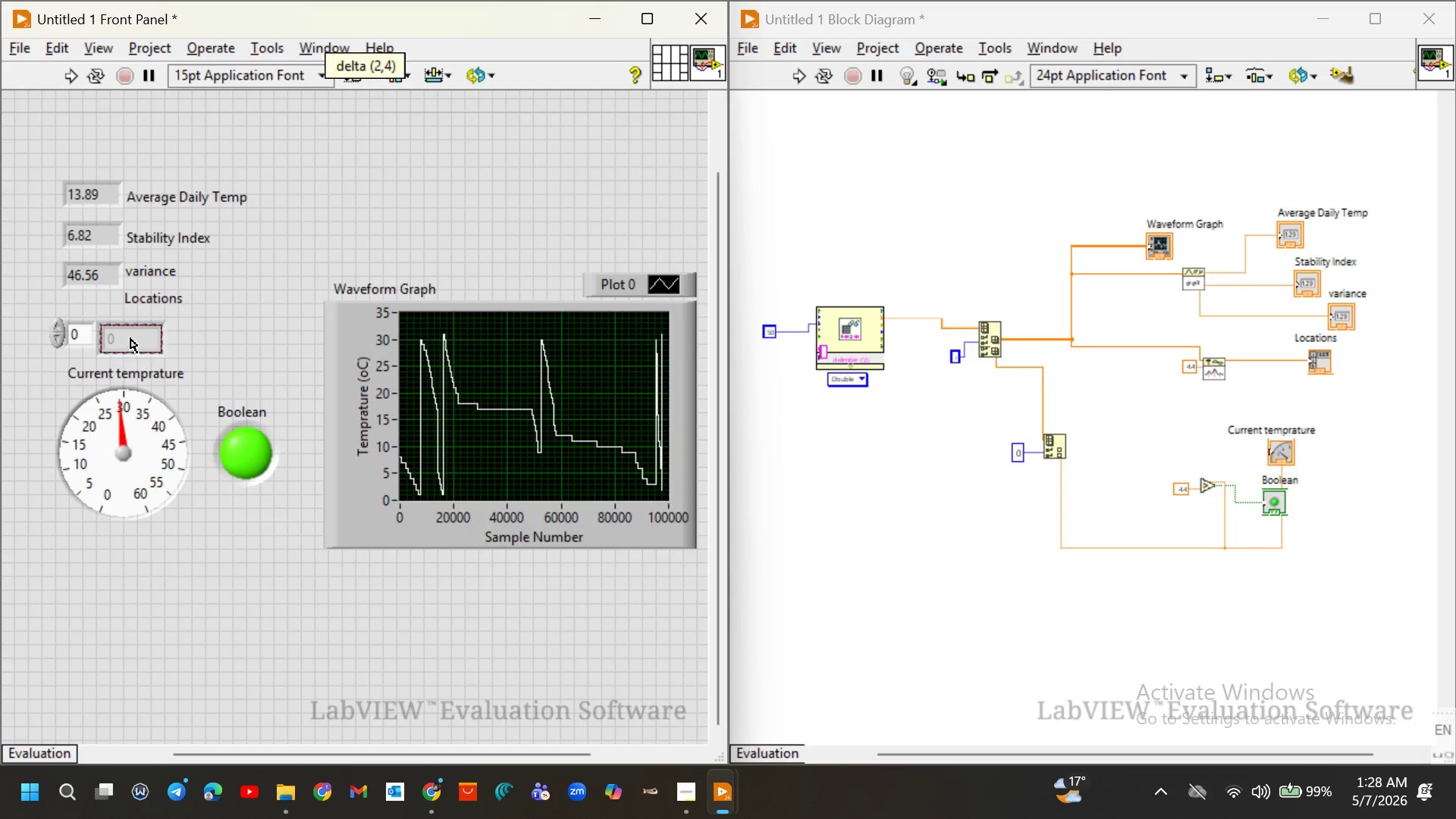 
left_click_drag(start_coordinate=[38, 306], to_coordinate=[119, 358])
 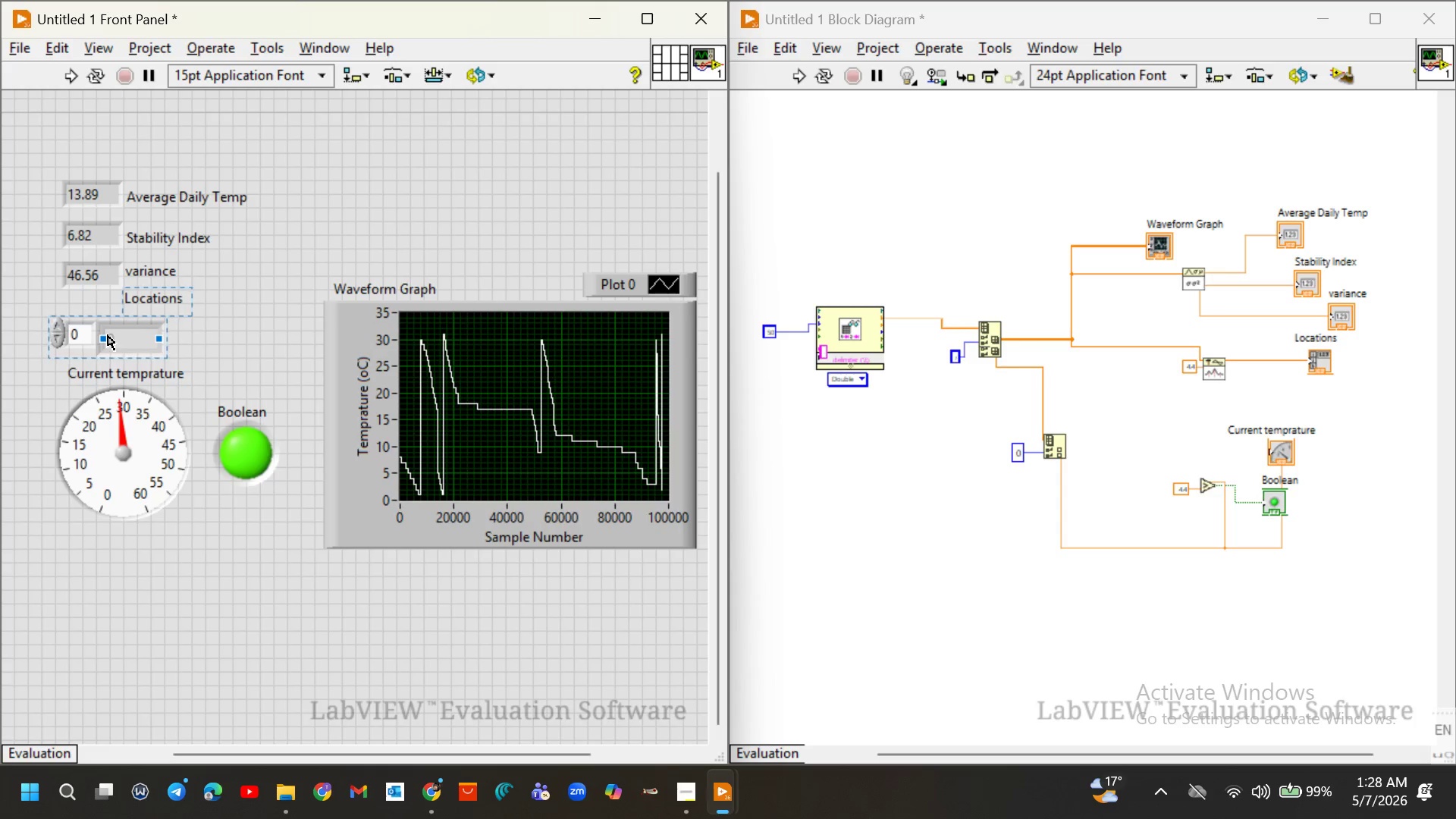 
left_click_drag(start_coordinate=[108, 335], to_coordinate=[101, 329])
 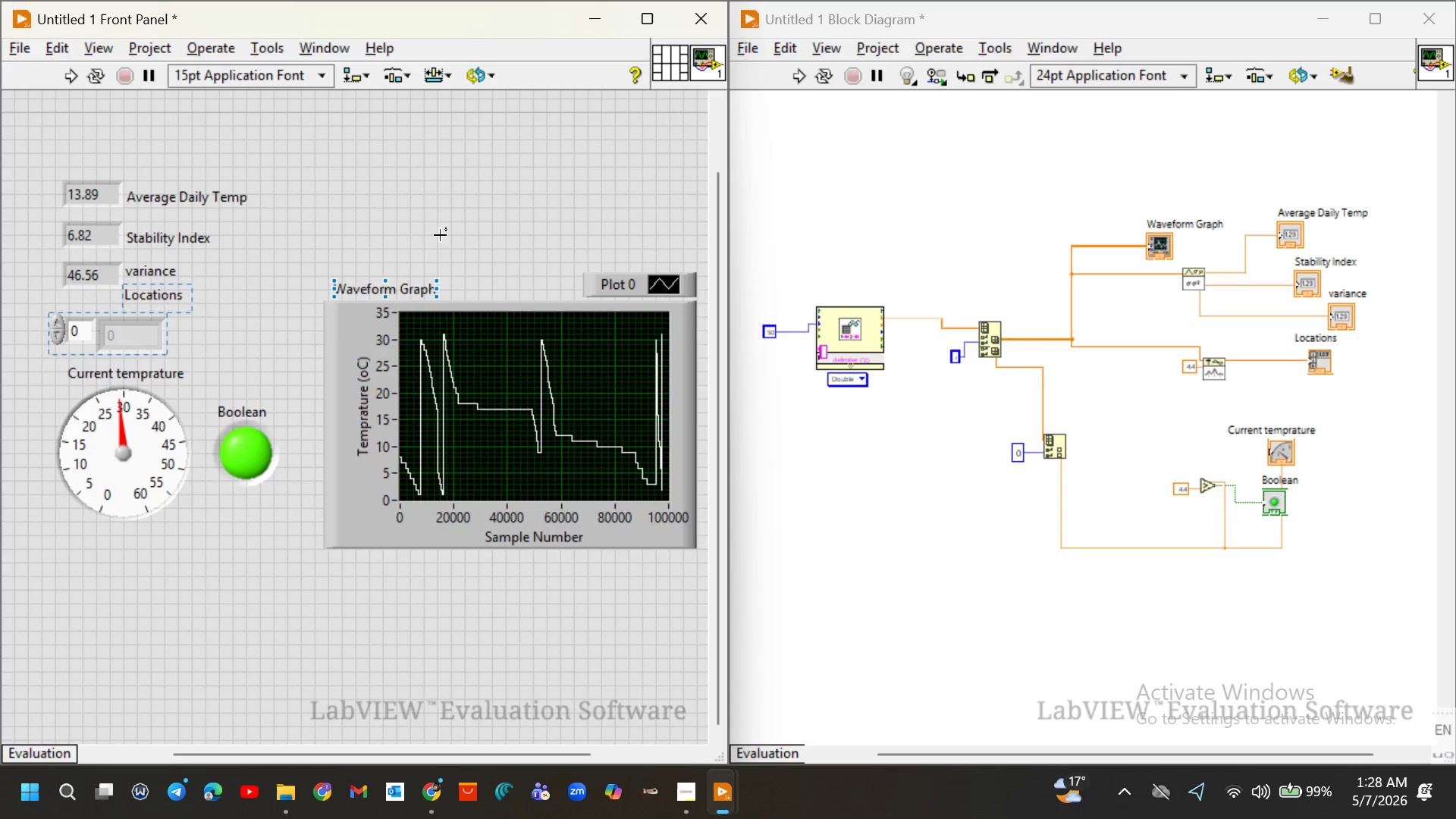 
left_click([440, 235])
 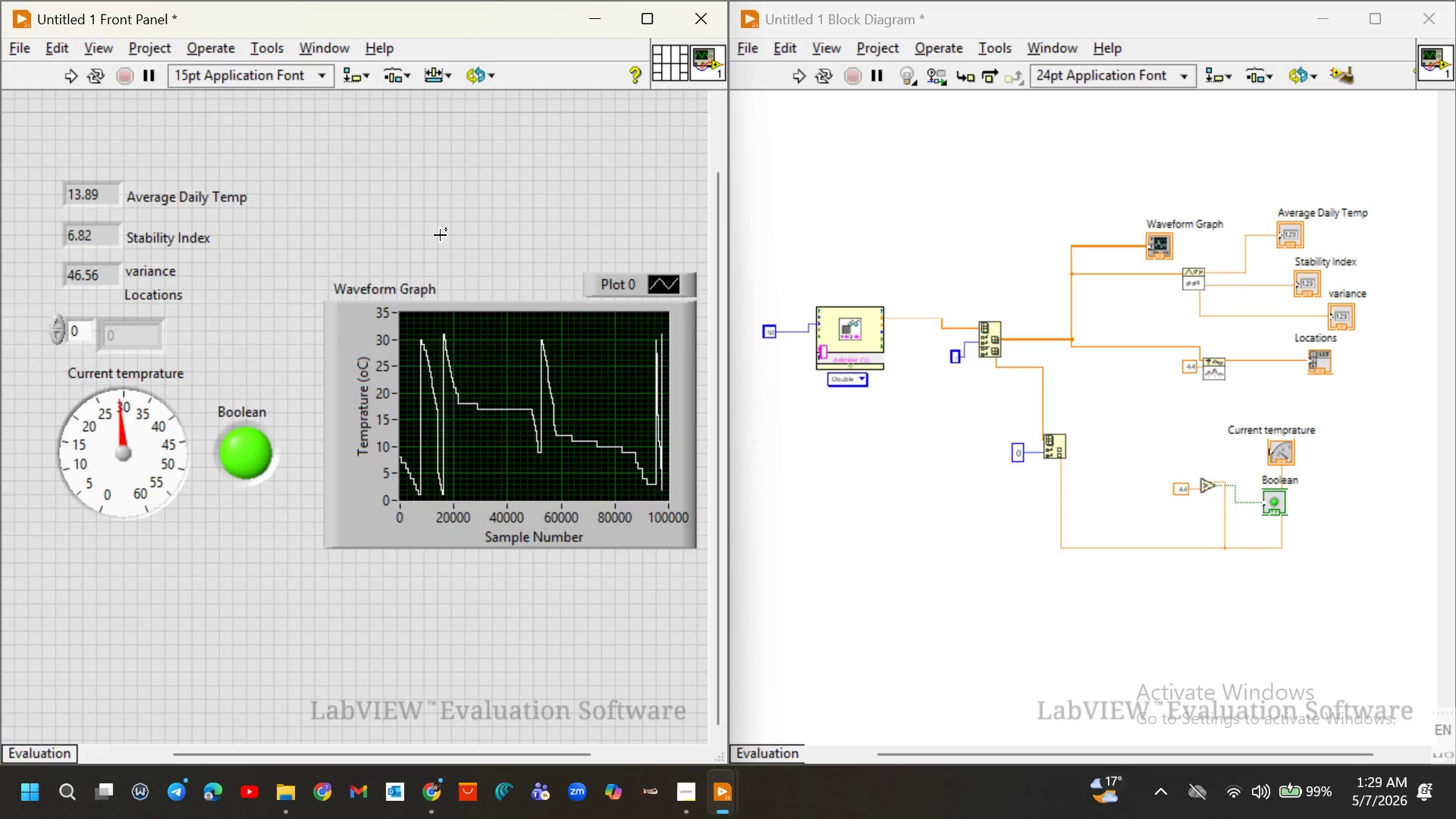 
wait(94.22)
 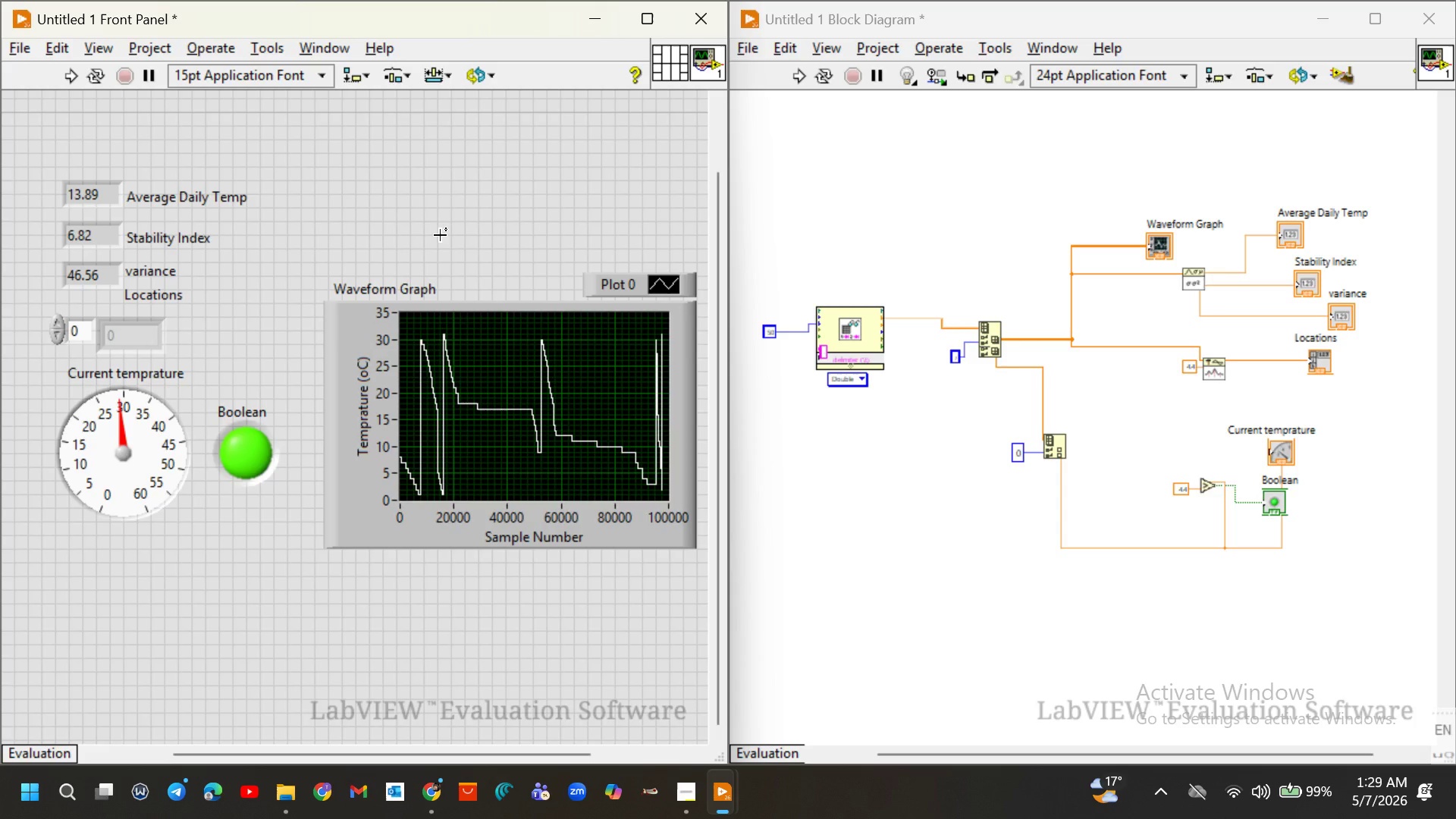 
left_click([797, 76])
 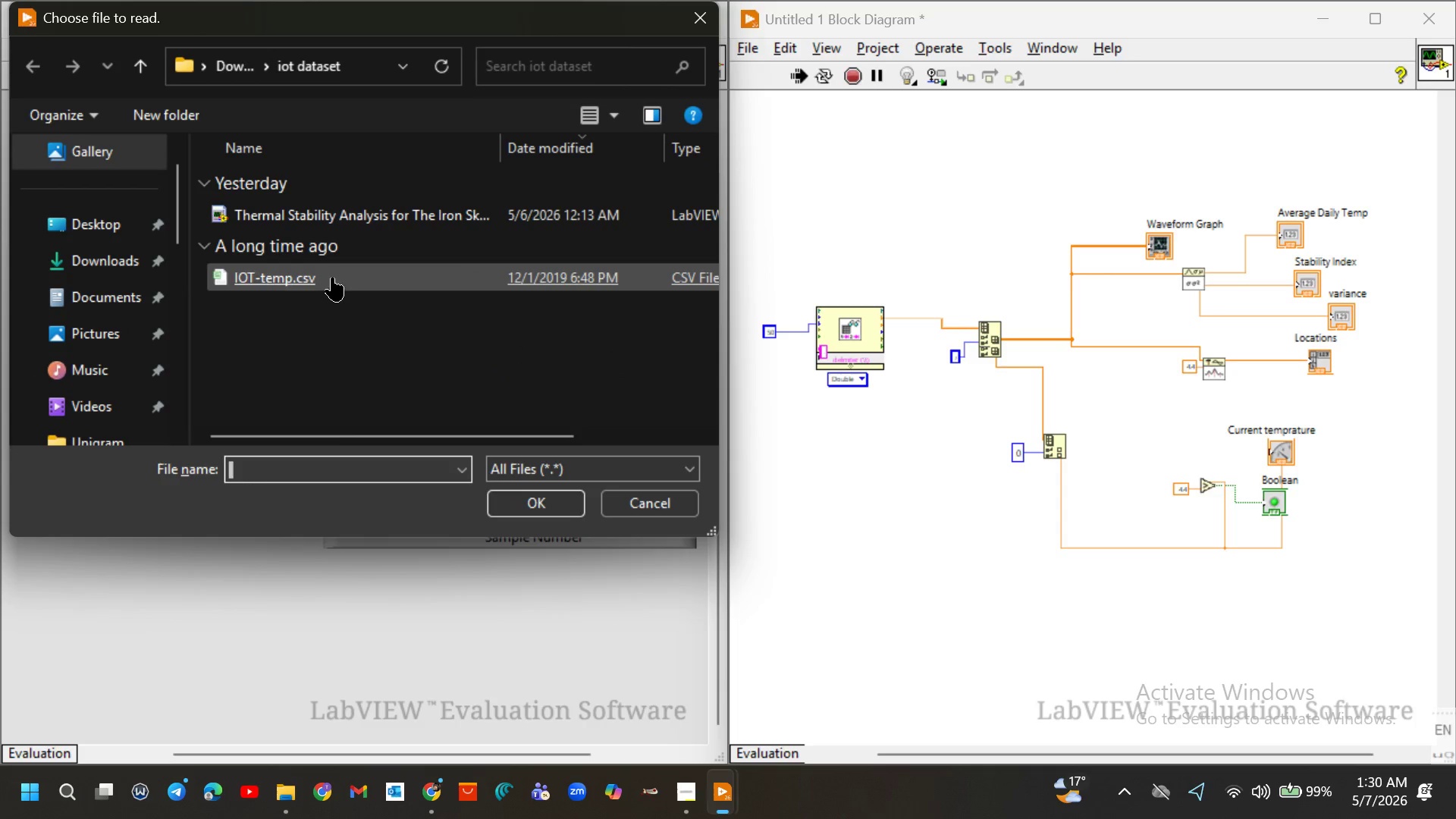 
left_click([322, 268])
 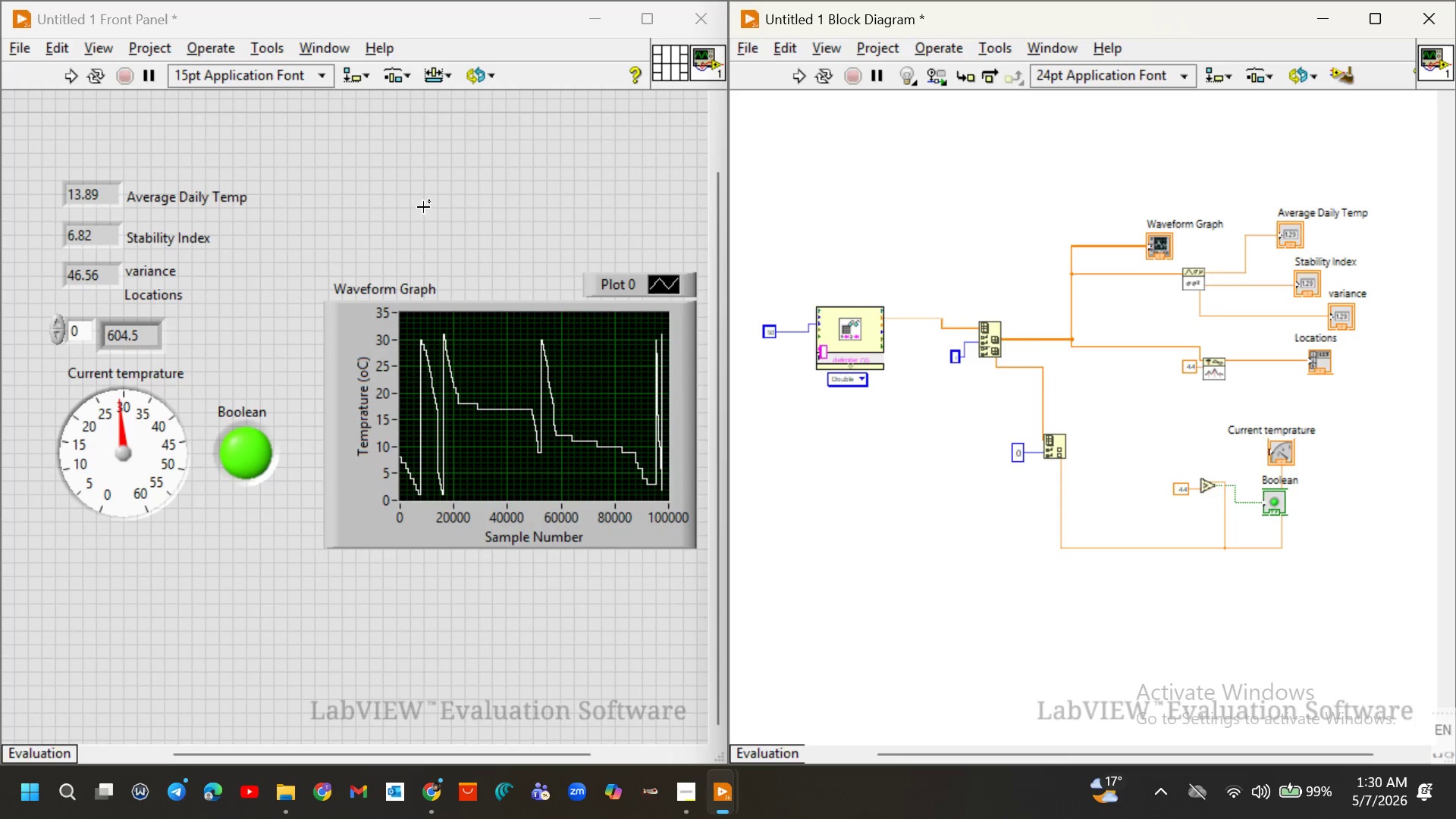 
left_click([885, 188])
 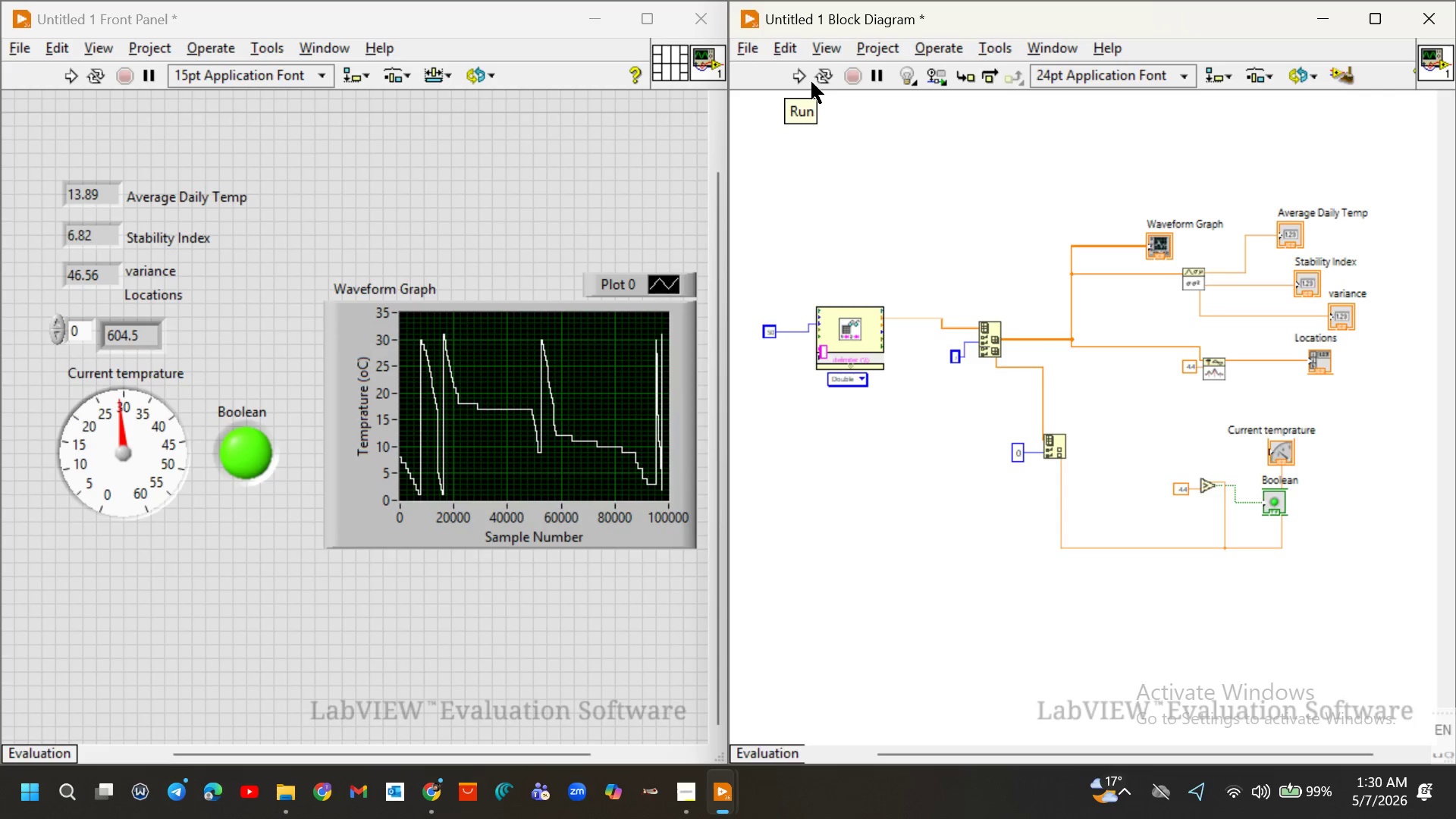 
left_click([908, 76])
 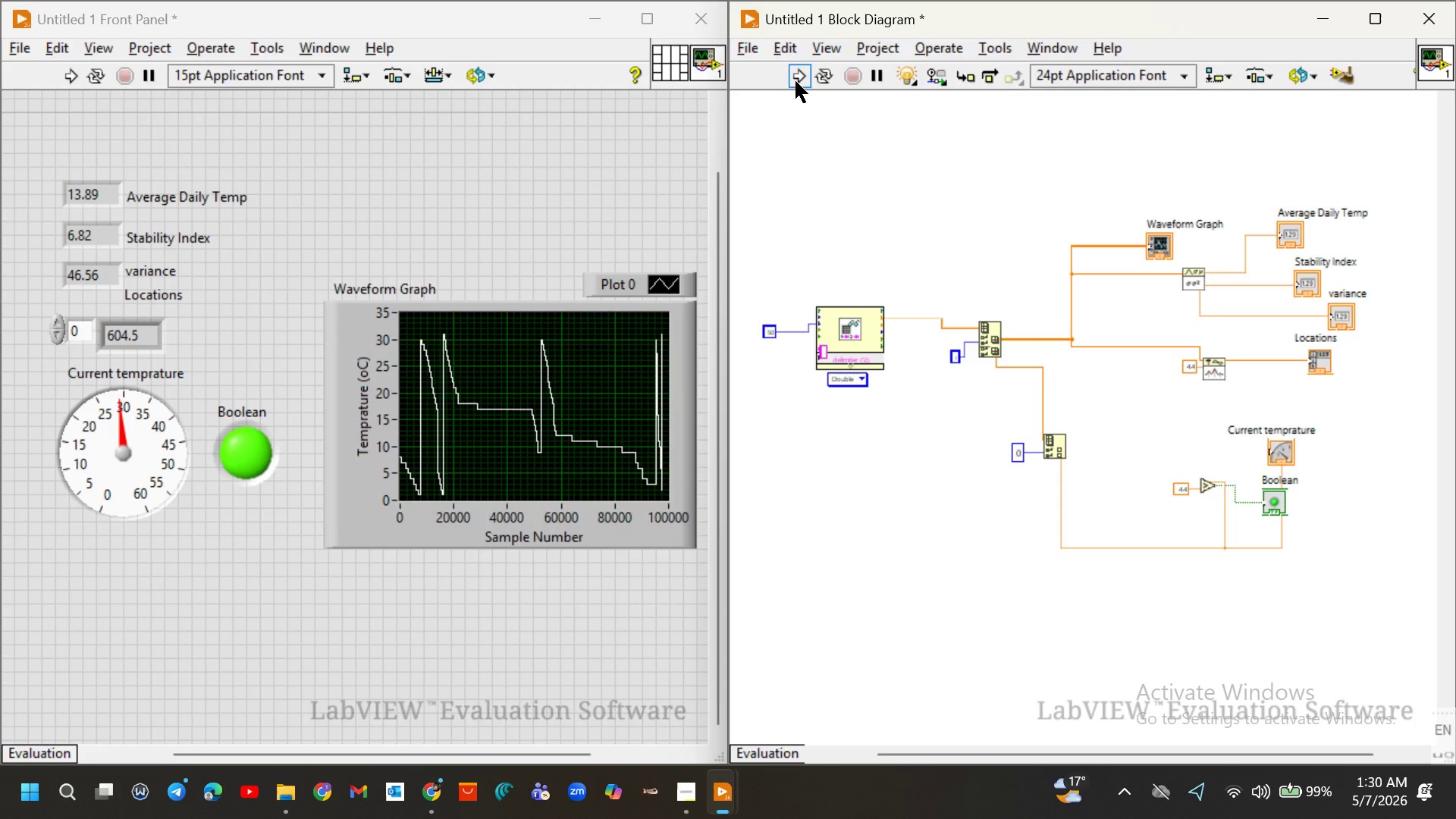 
left_click([795, 81])
 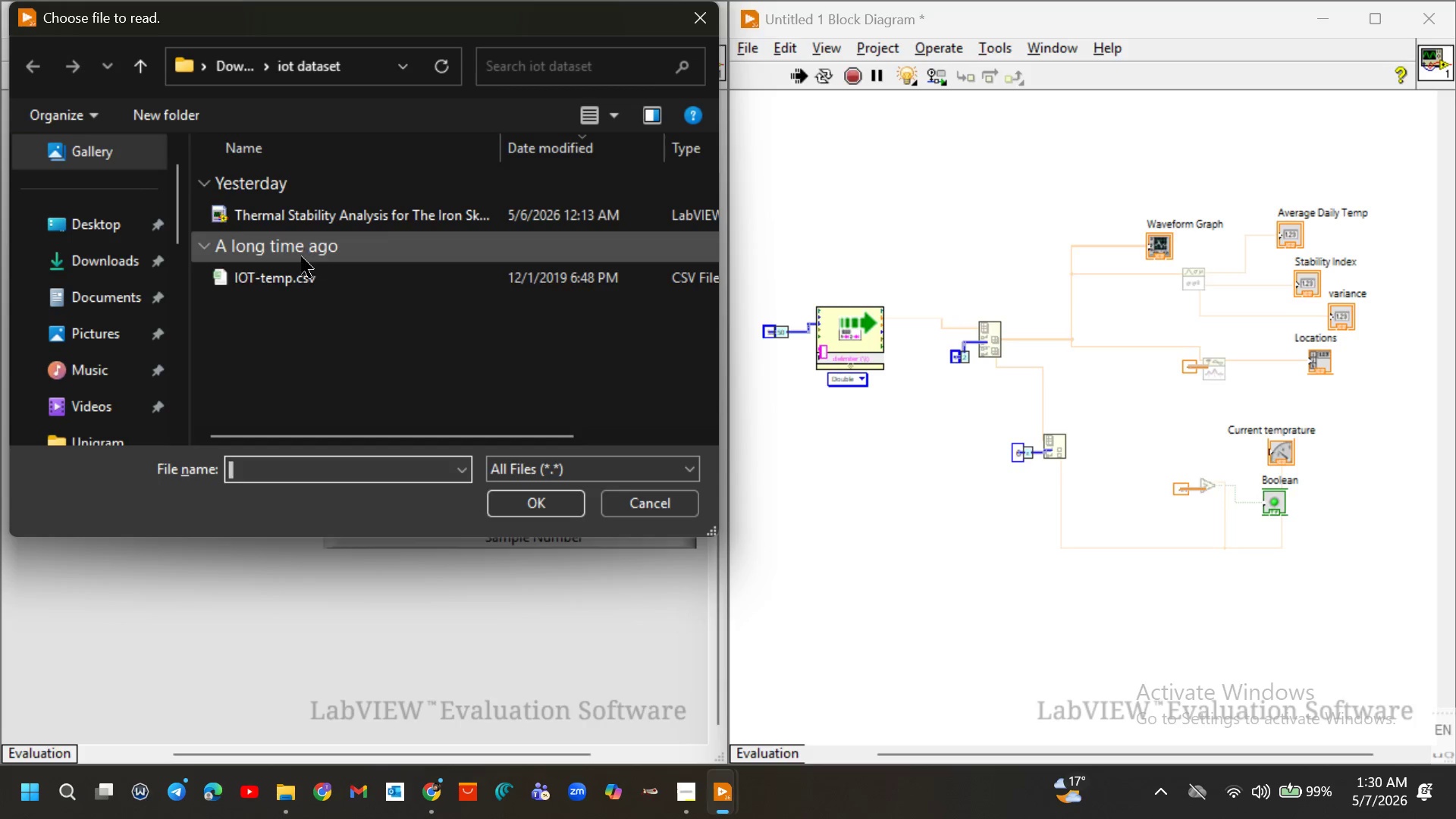 
left_click([291, 268])
 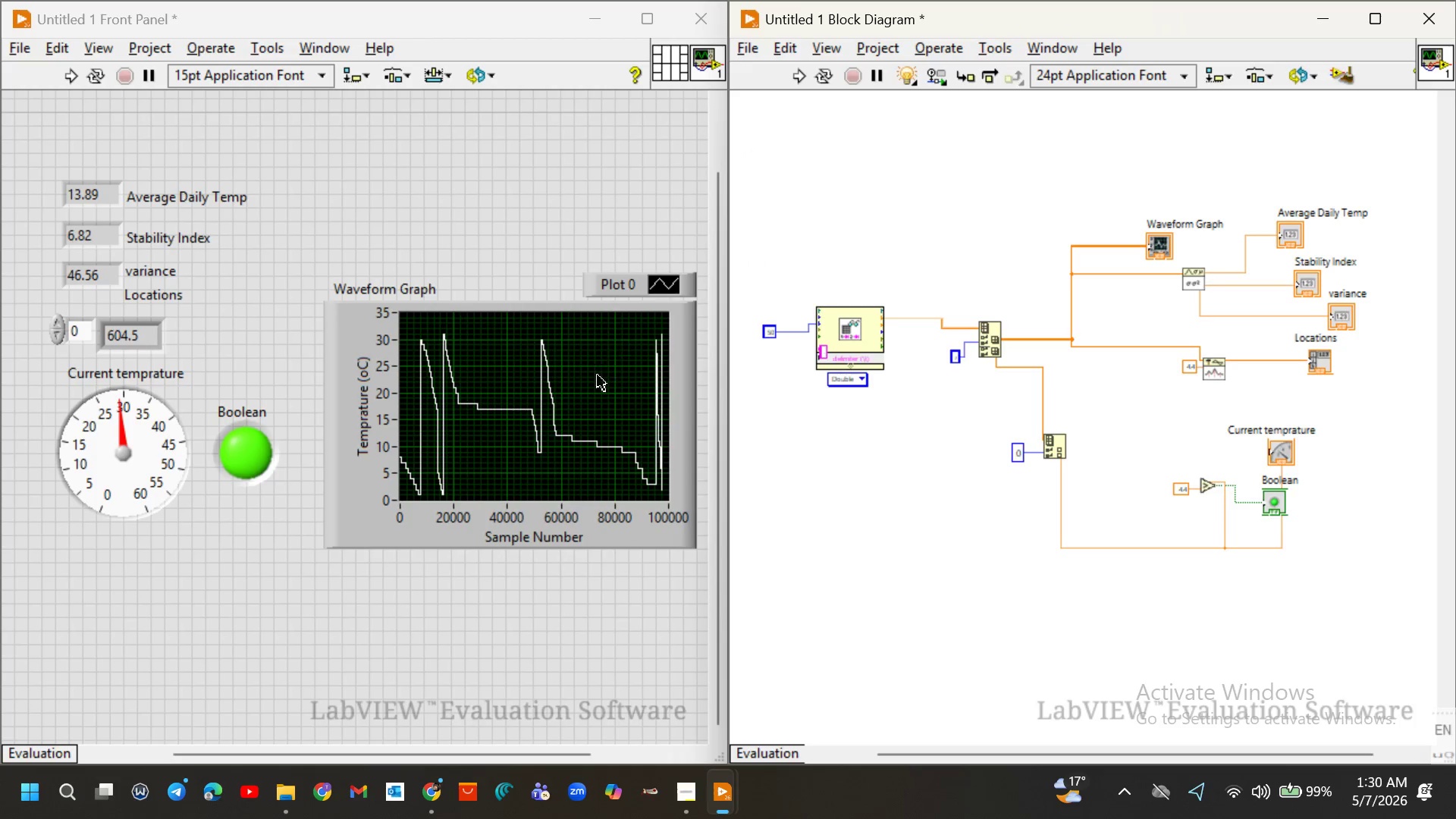 
wait(12.39)
 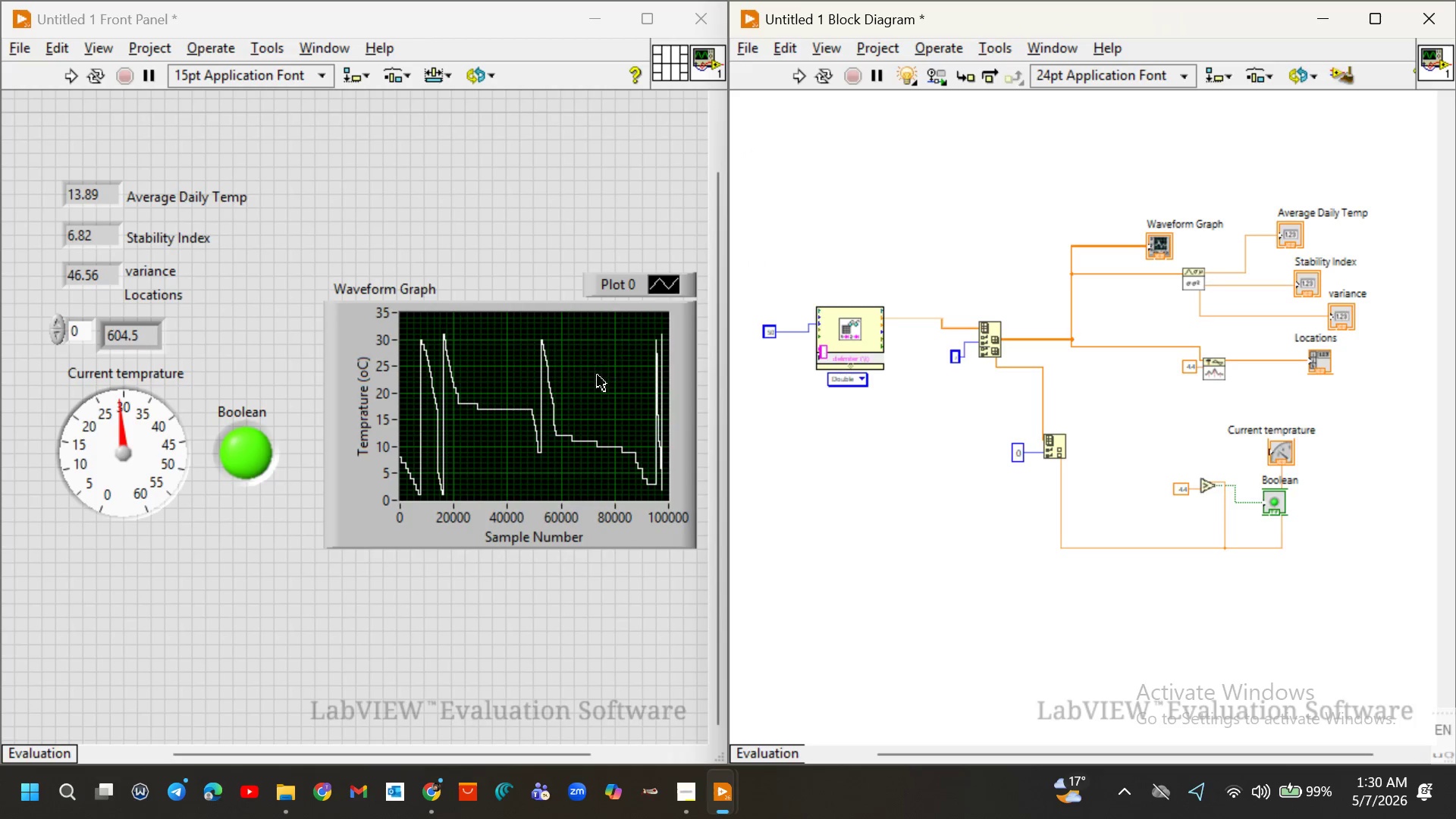 
left_click([482, 434])
 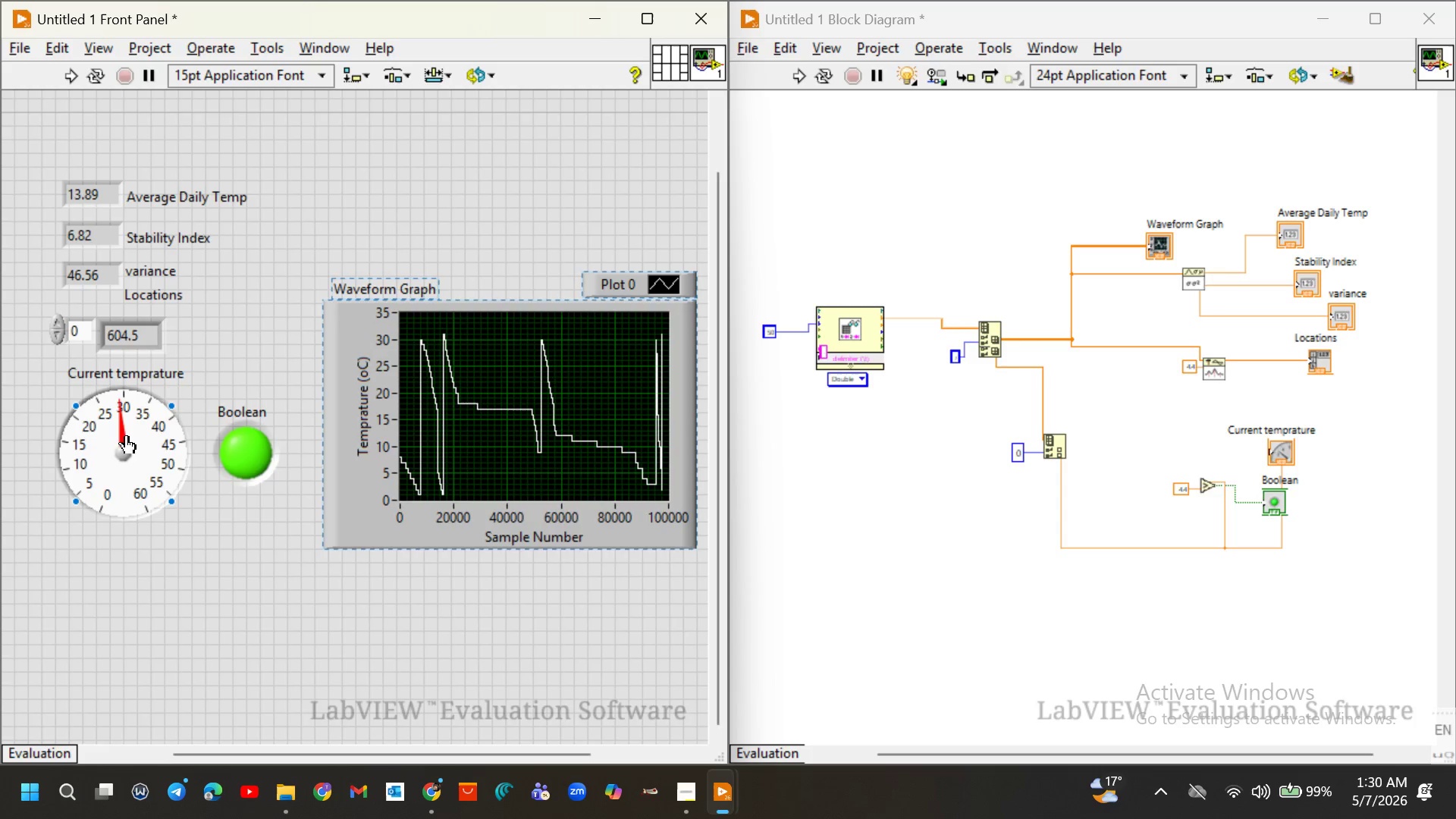 
left_click_drag(start_coordinate=[123, 435], to_coordinate=[116, 480])
 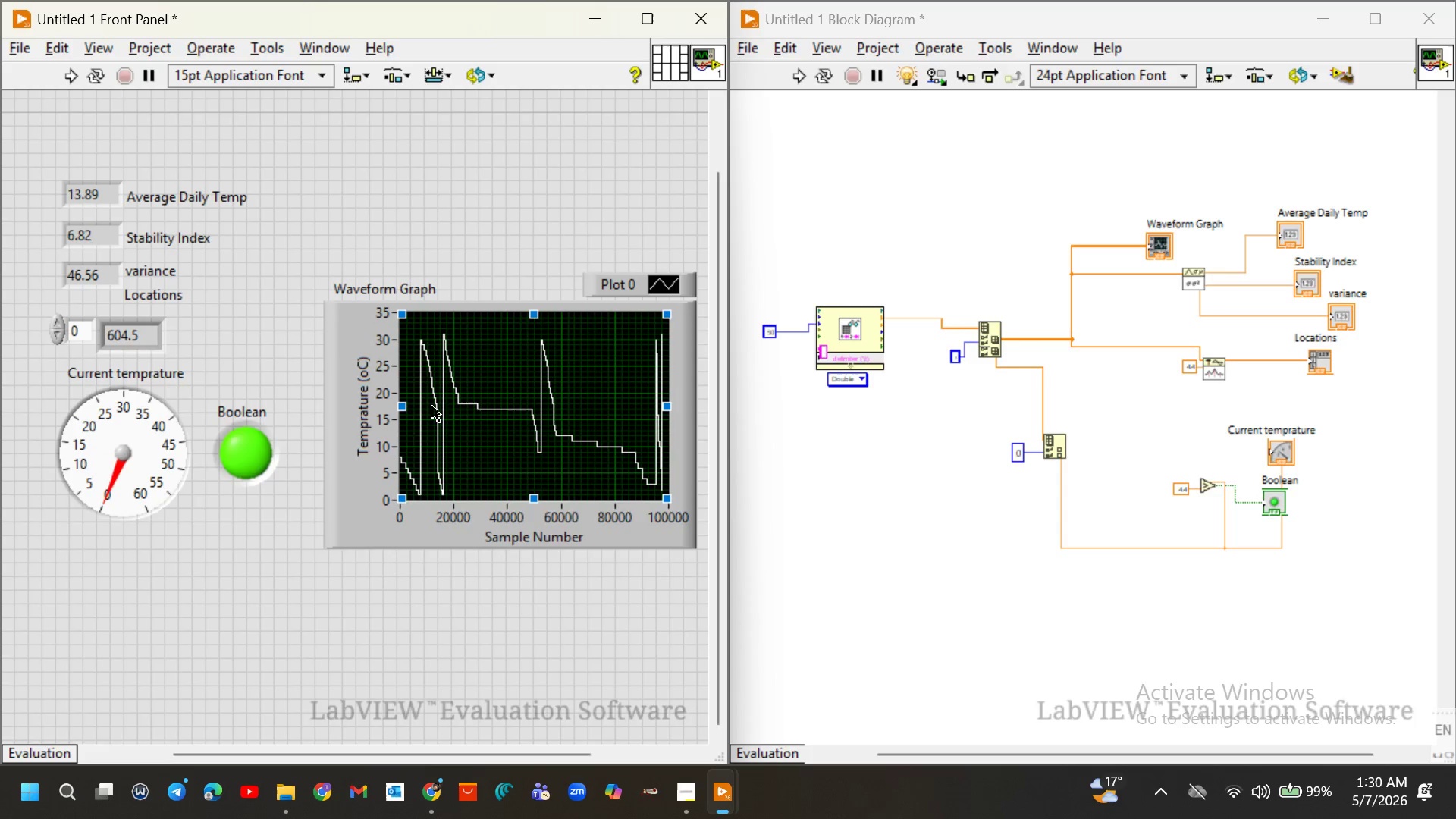 
left_click_drag(start_coordinate=[437, 403], to_coordinate=[431, 403])
 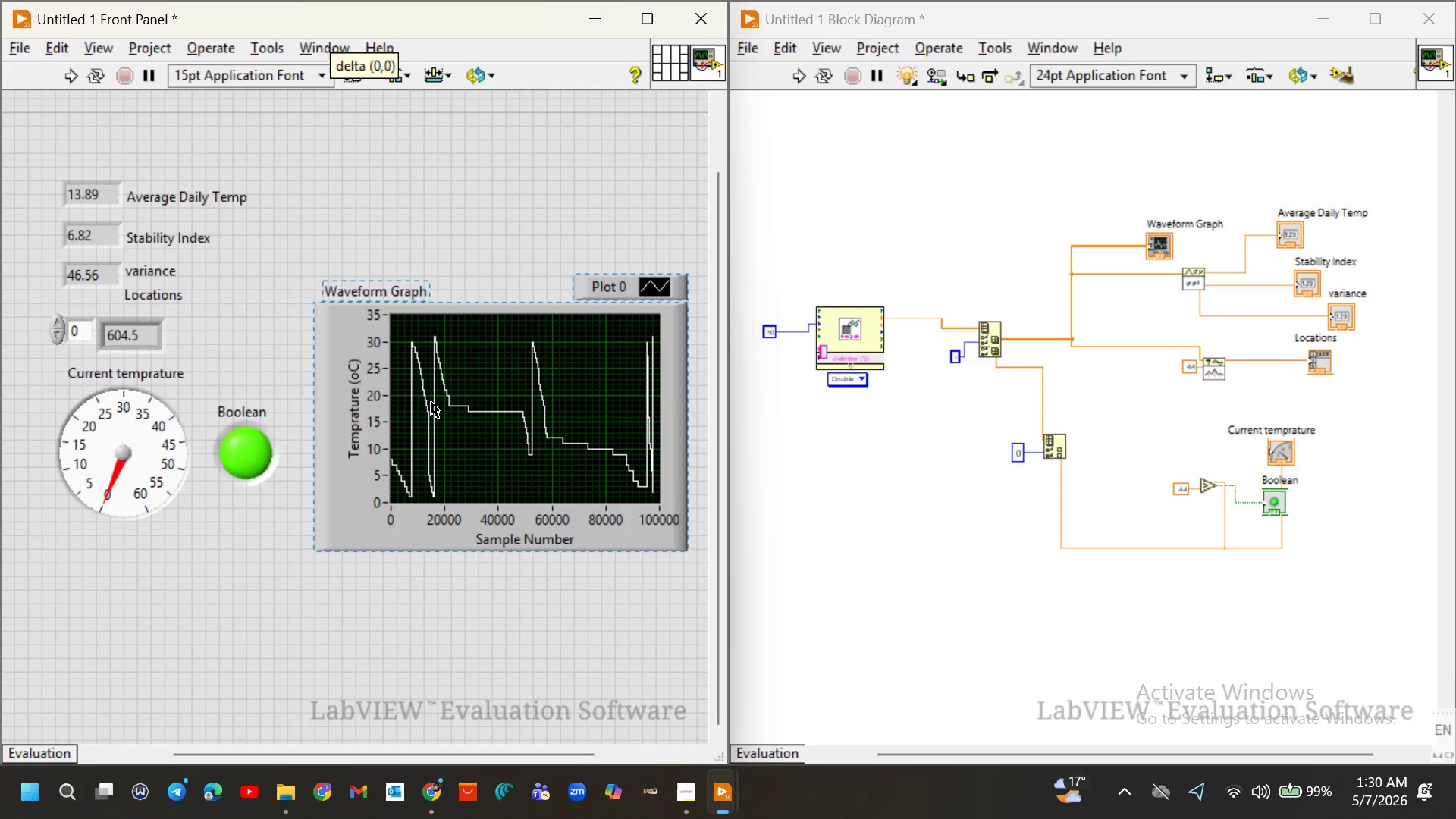 
double_click([431, 403])
 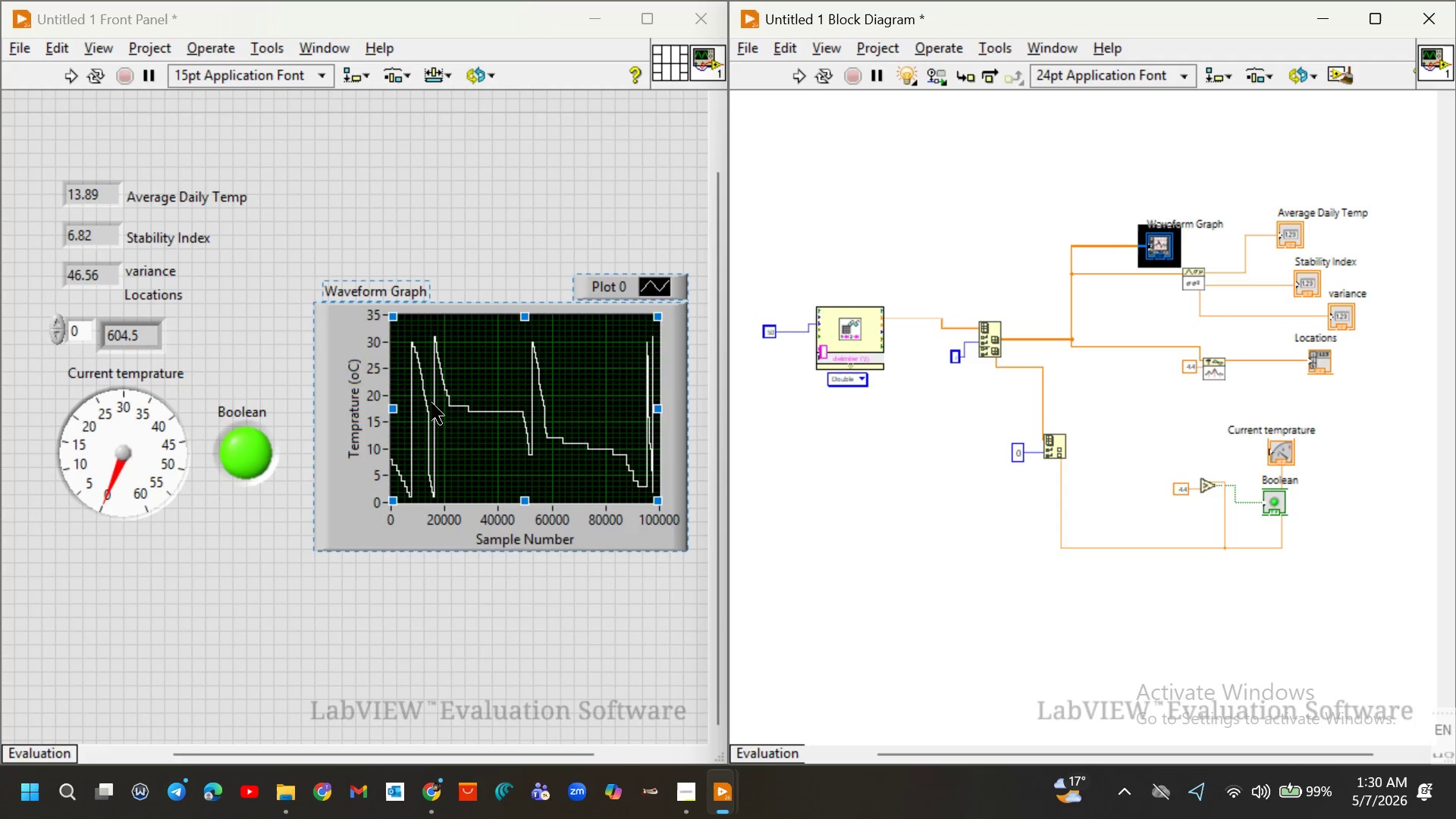 
triple_click([431, 403])
 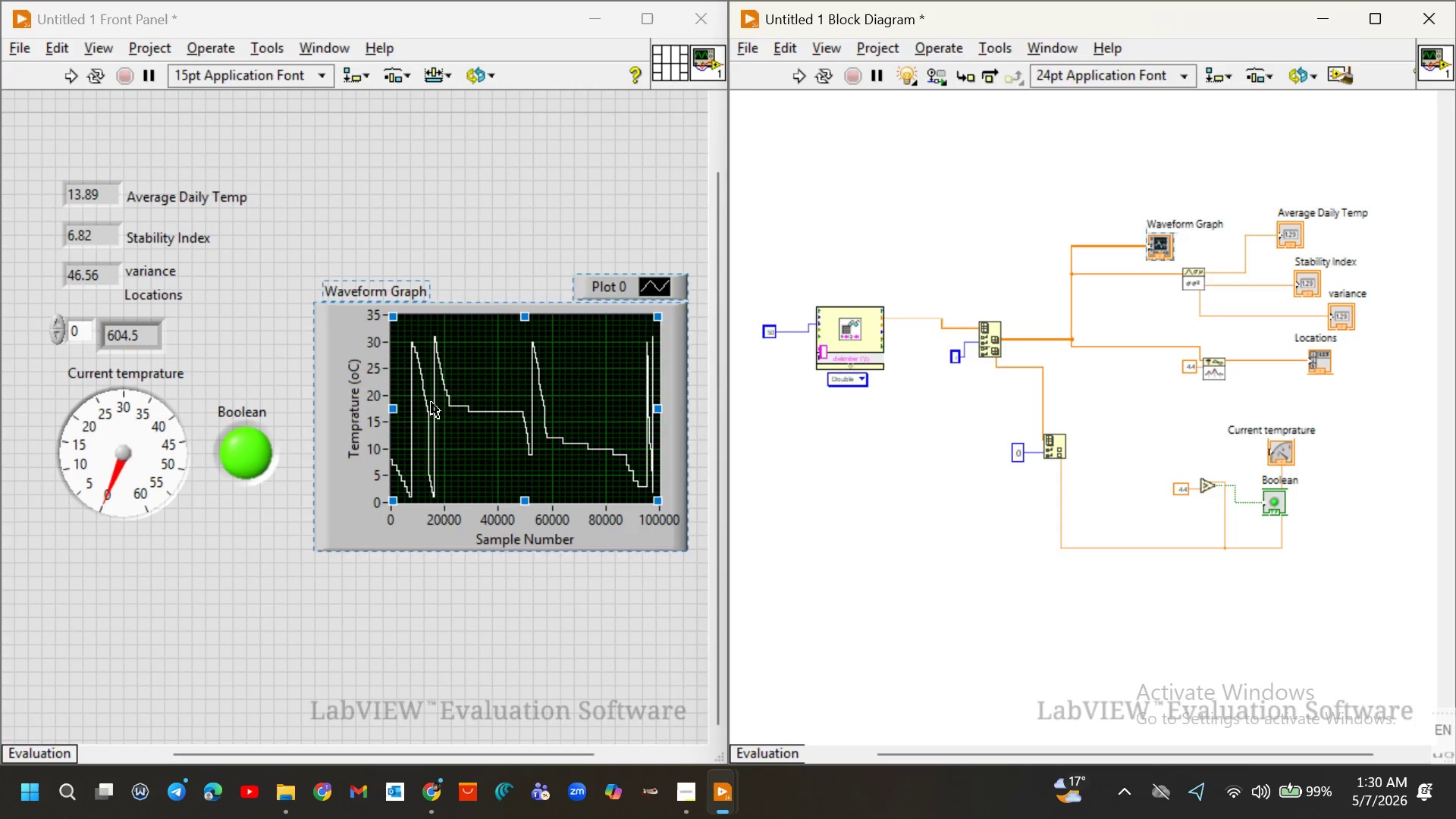 
triple_click([431, 403])
 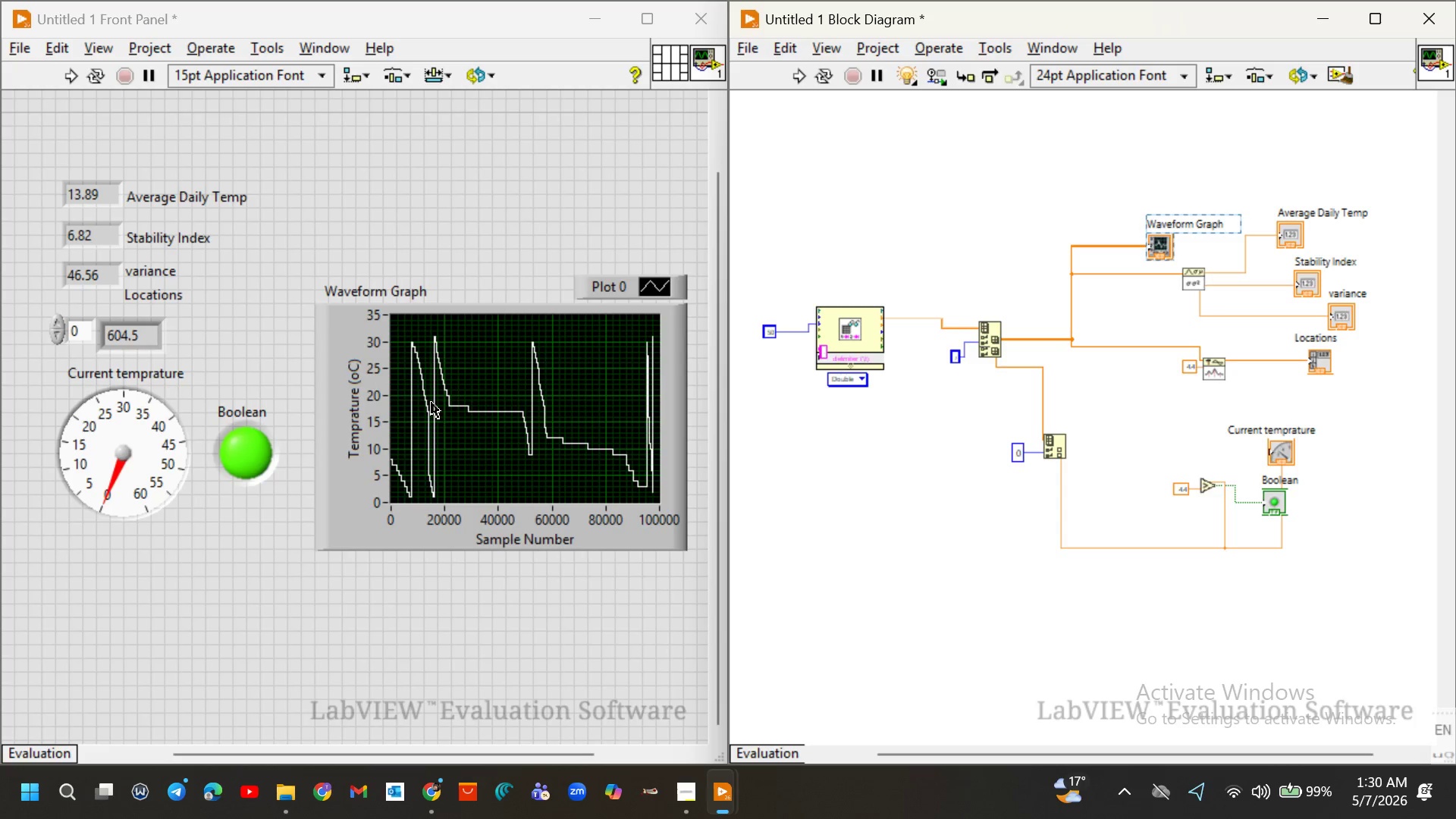 
left_click([431, 403])
 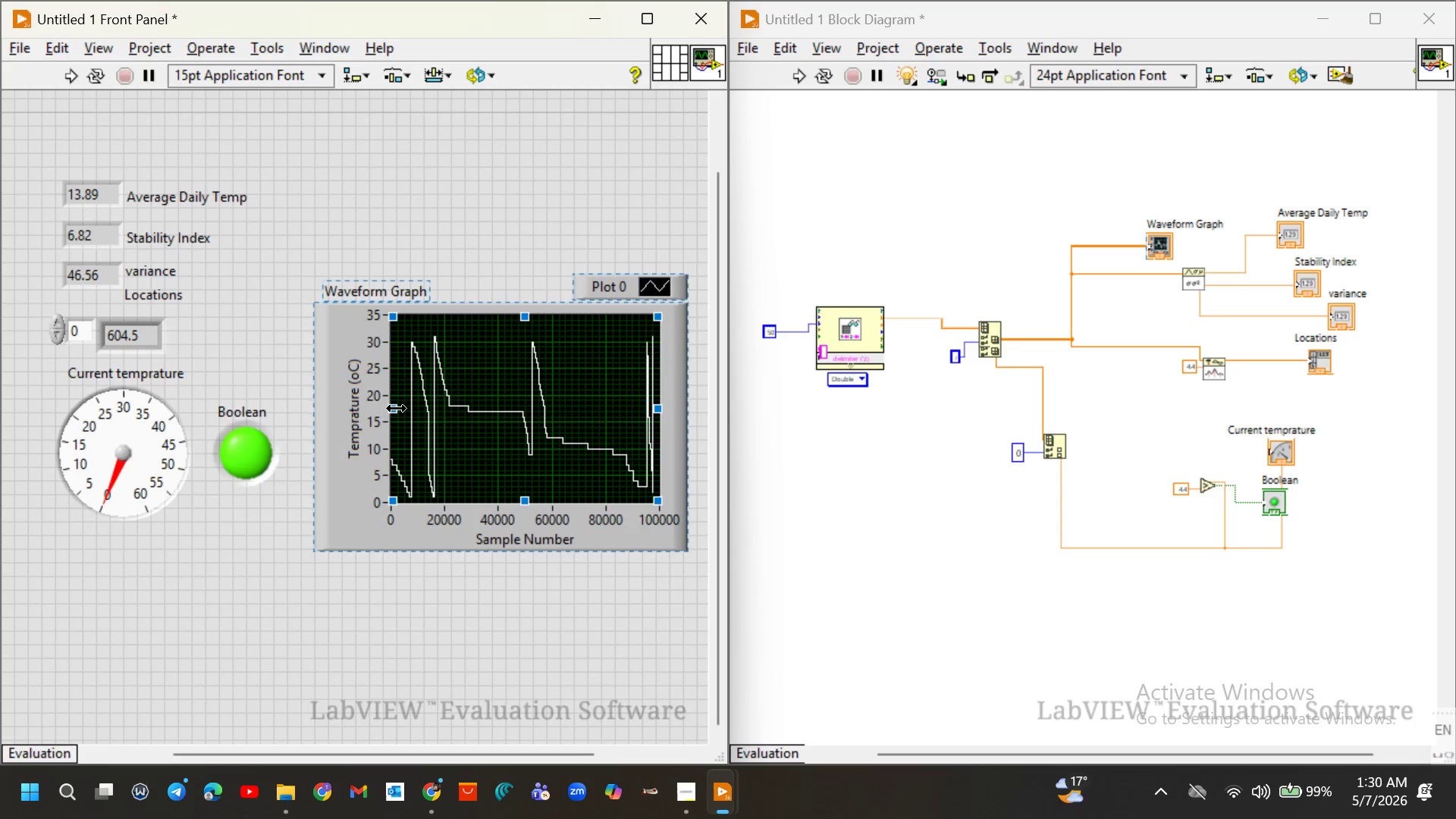 
left_click_drag(start_coordinate=[395, 408], to_coordinate=[389, 408])
 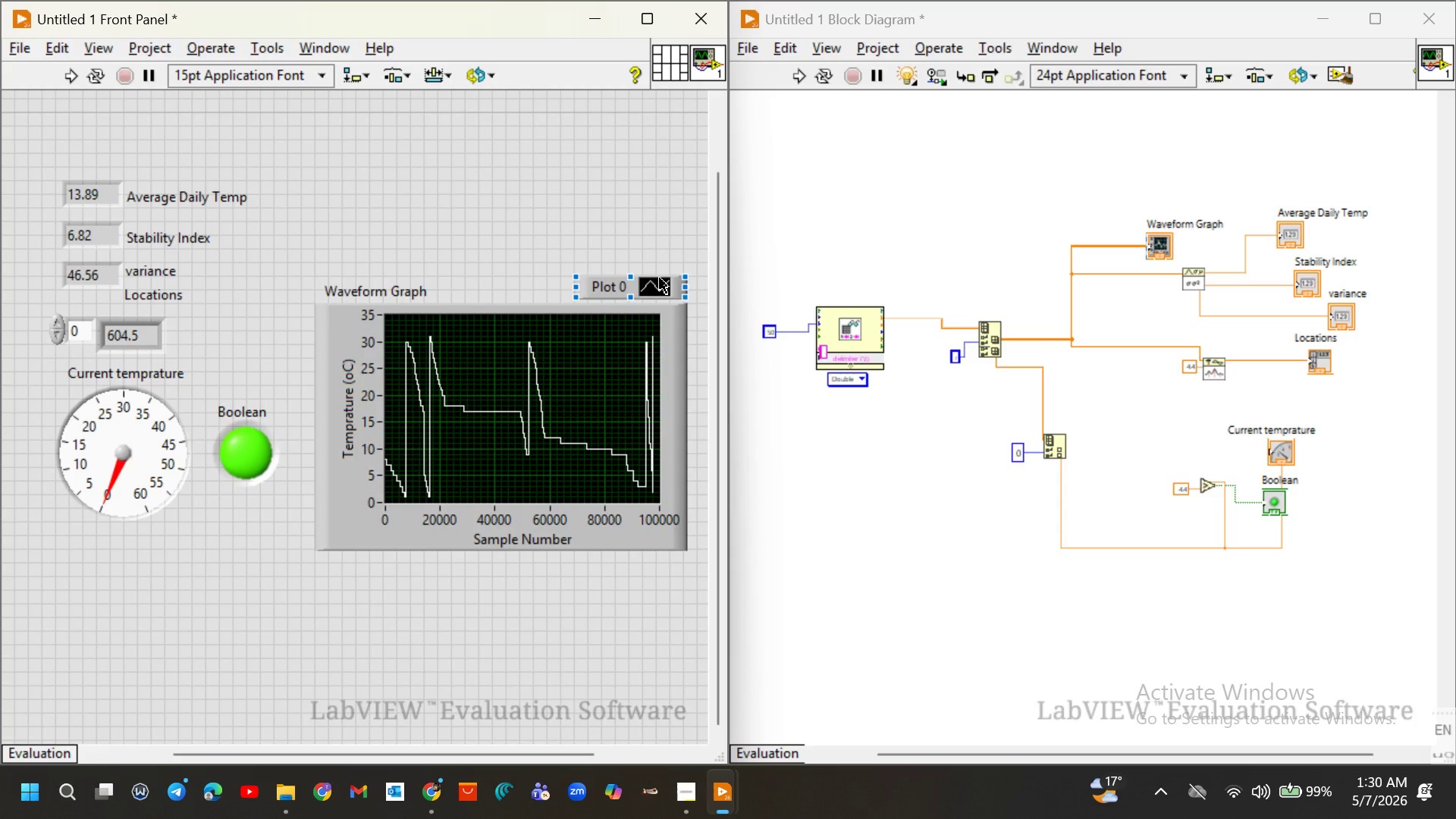 
left_click([660, 278])
 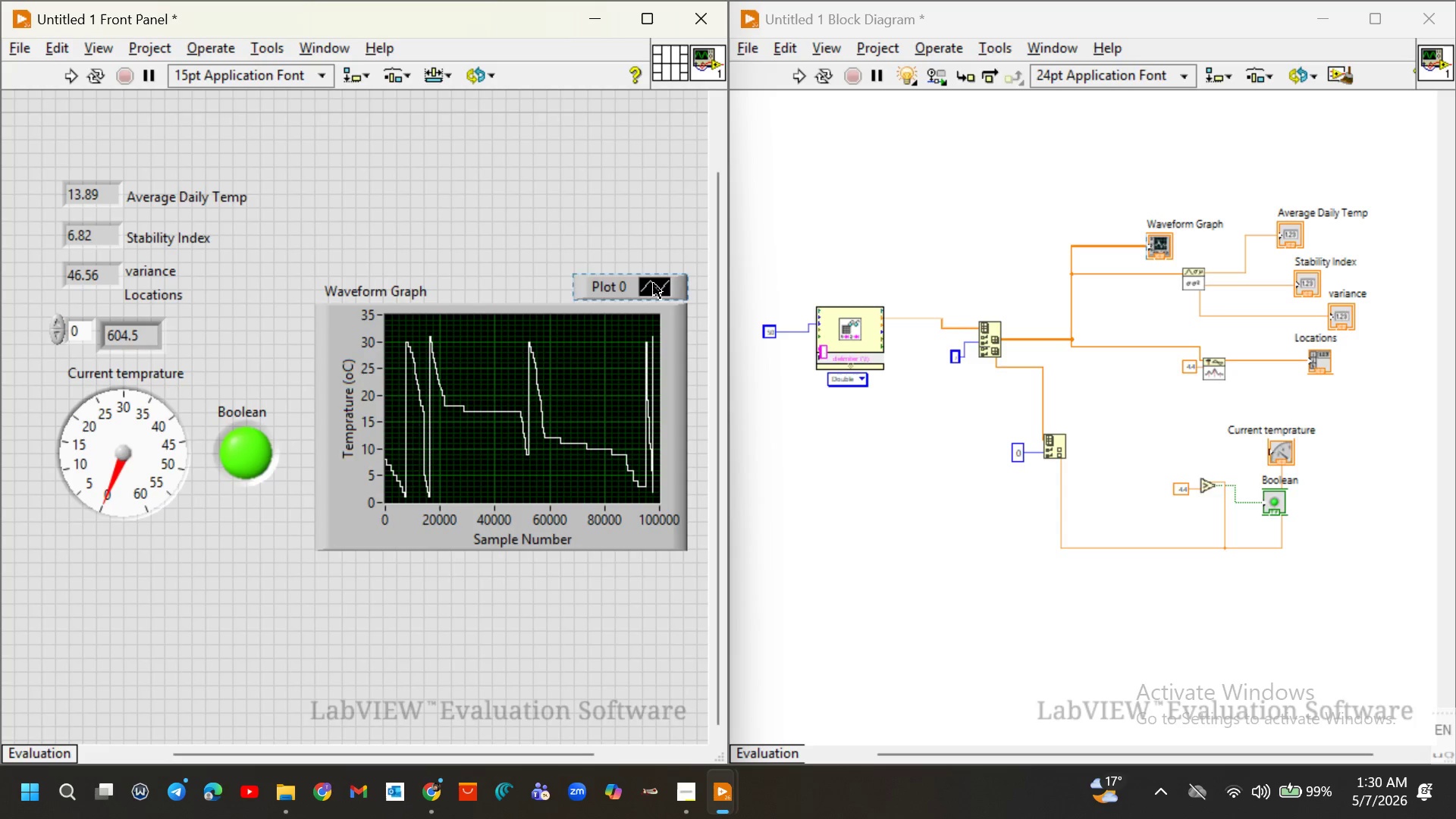 
double_click([654, 284])
 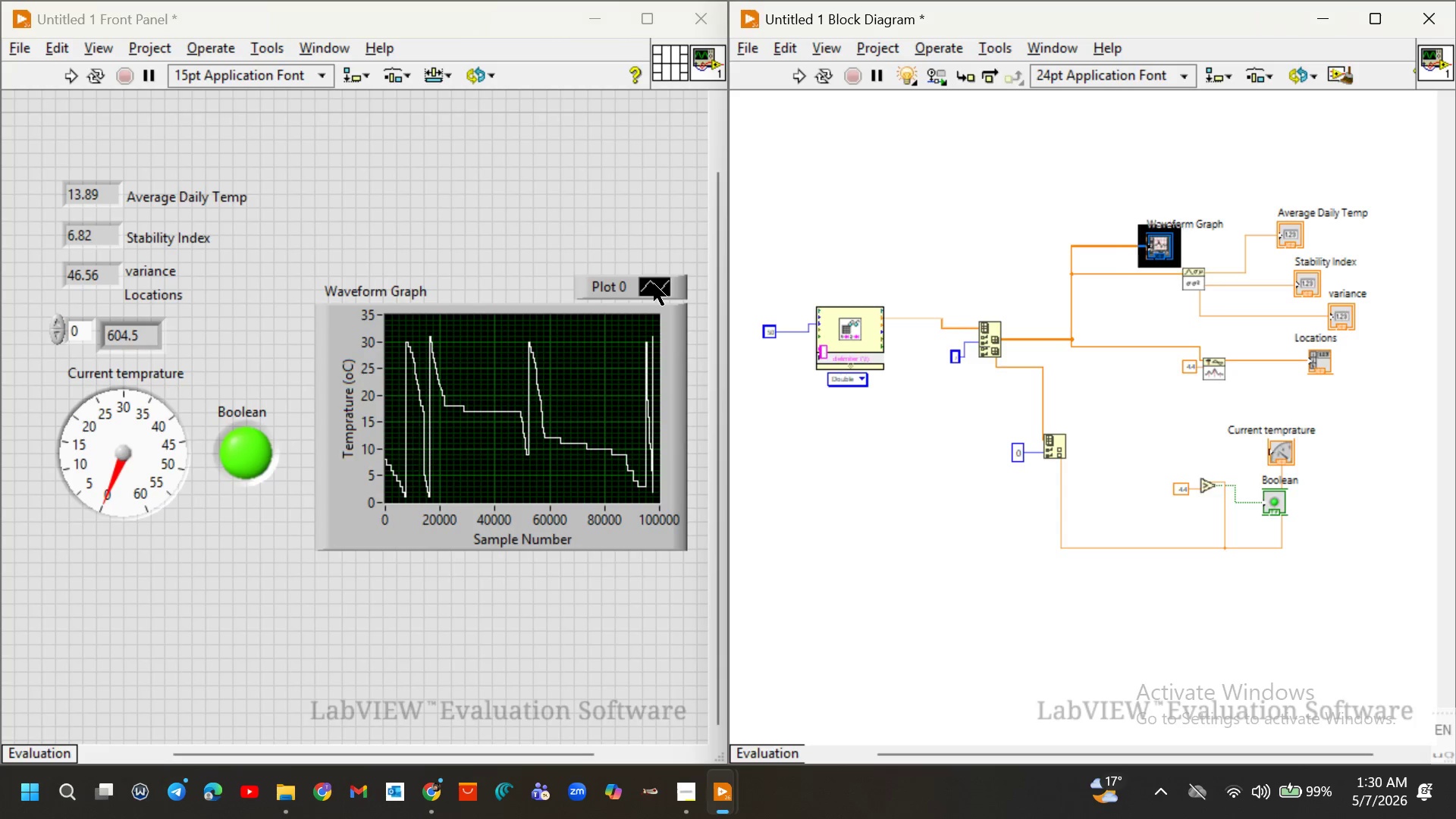 
triple_click([654, 284])
 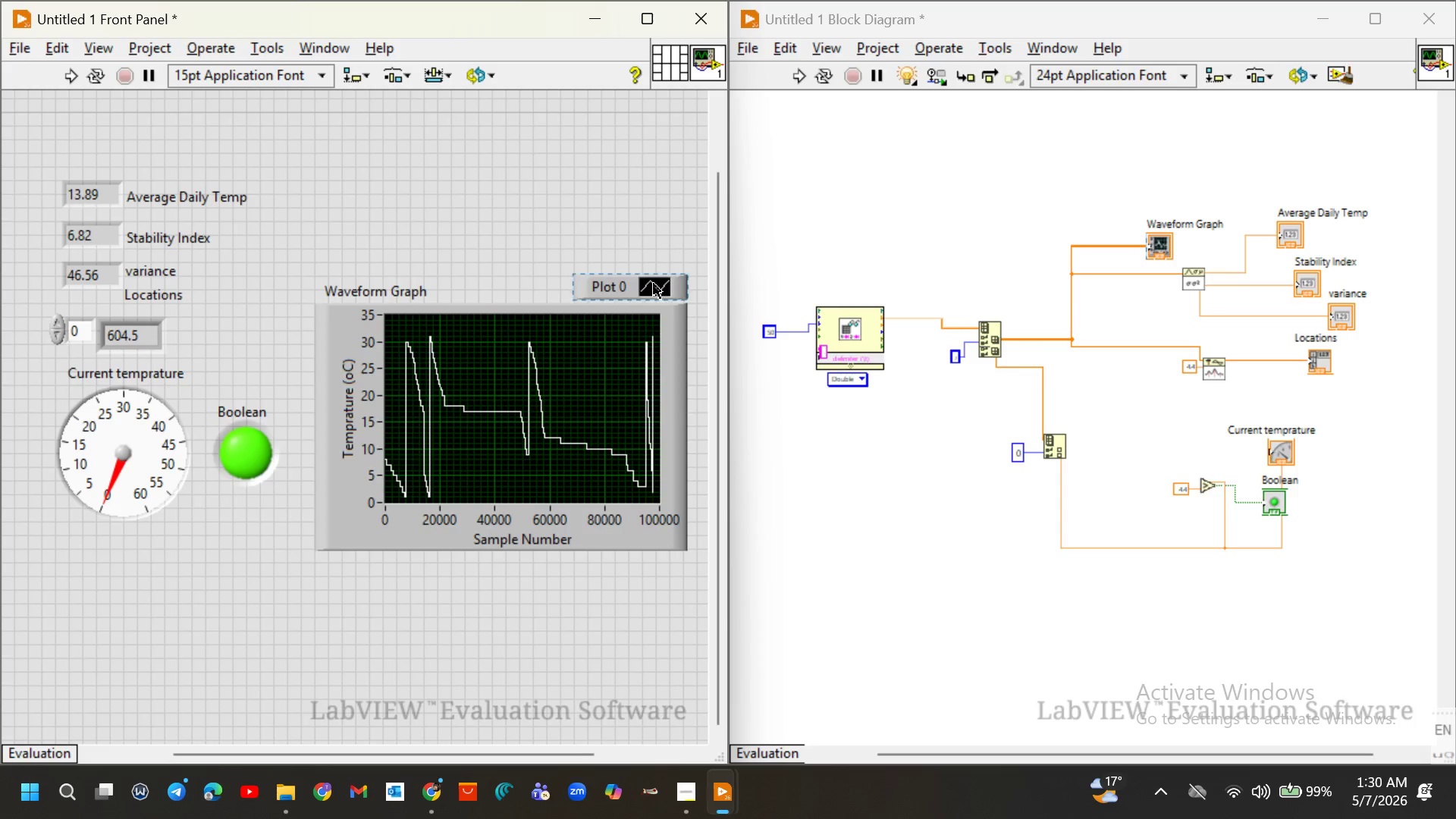 
triple_click([654, 284])
 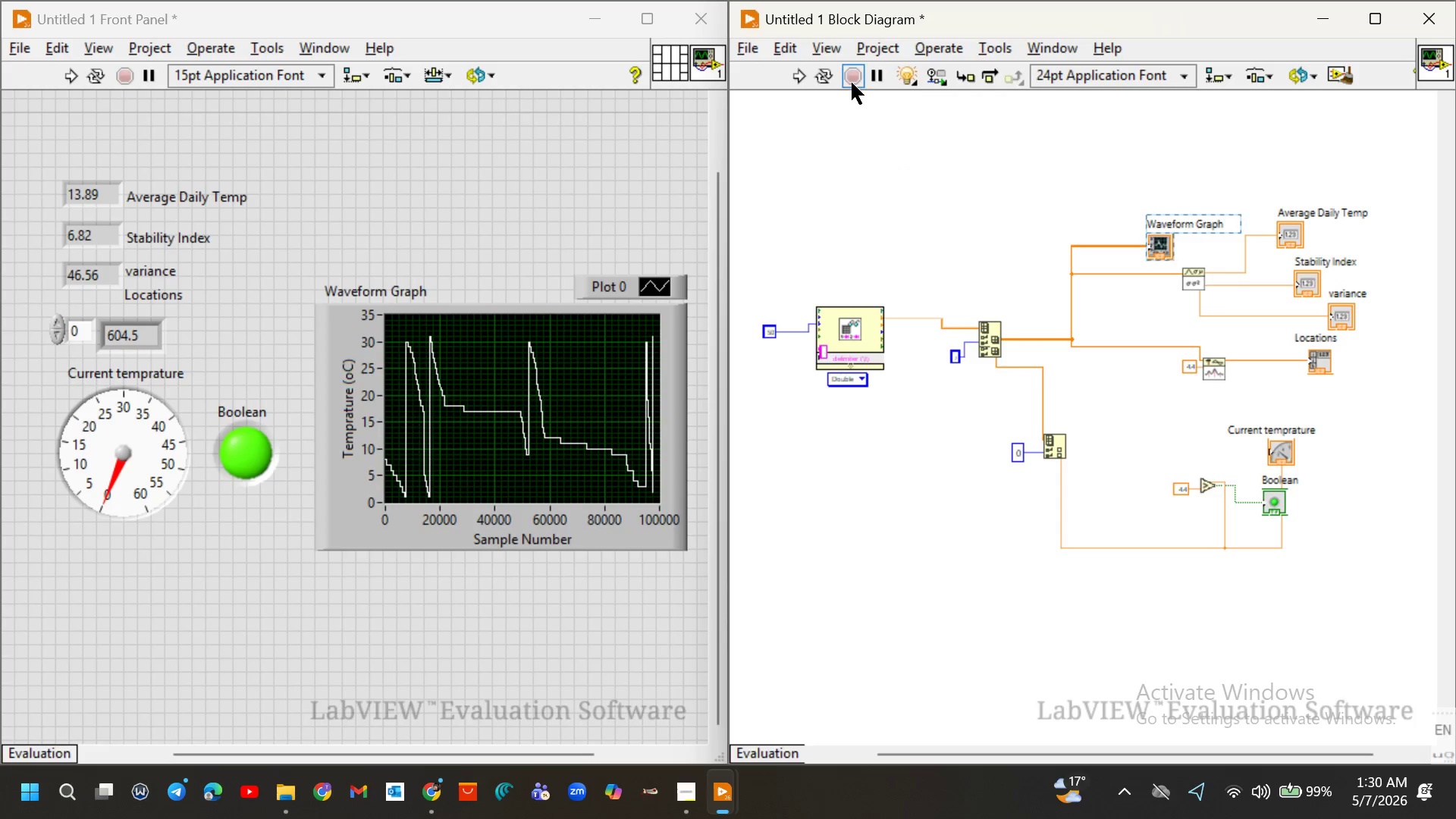 
left_click([852, 82])
 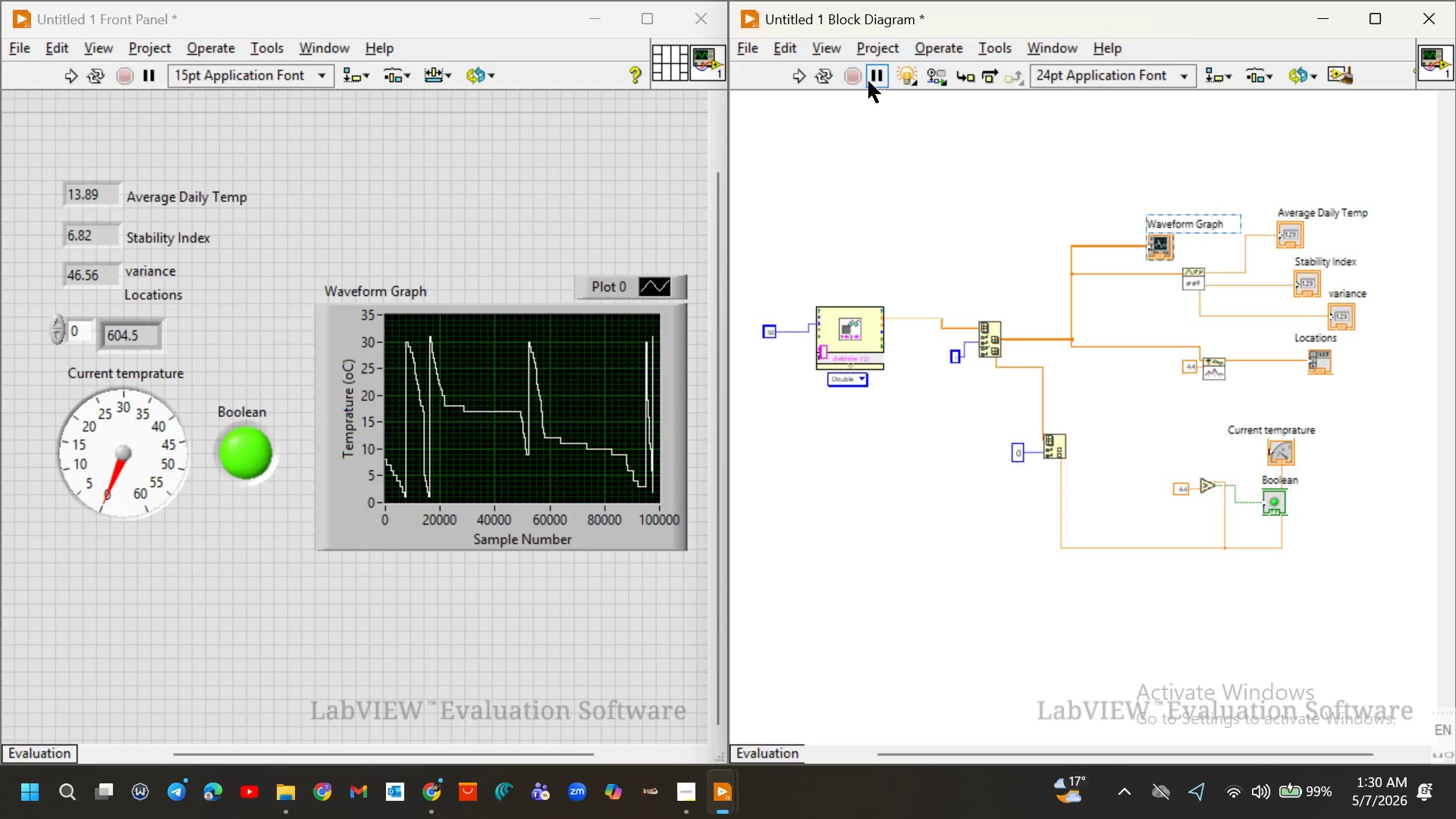 
left_click([878, 77])
 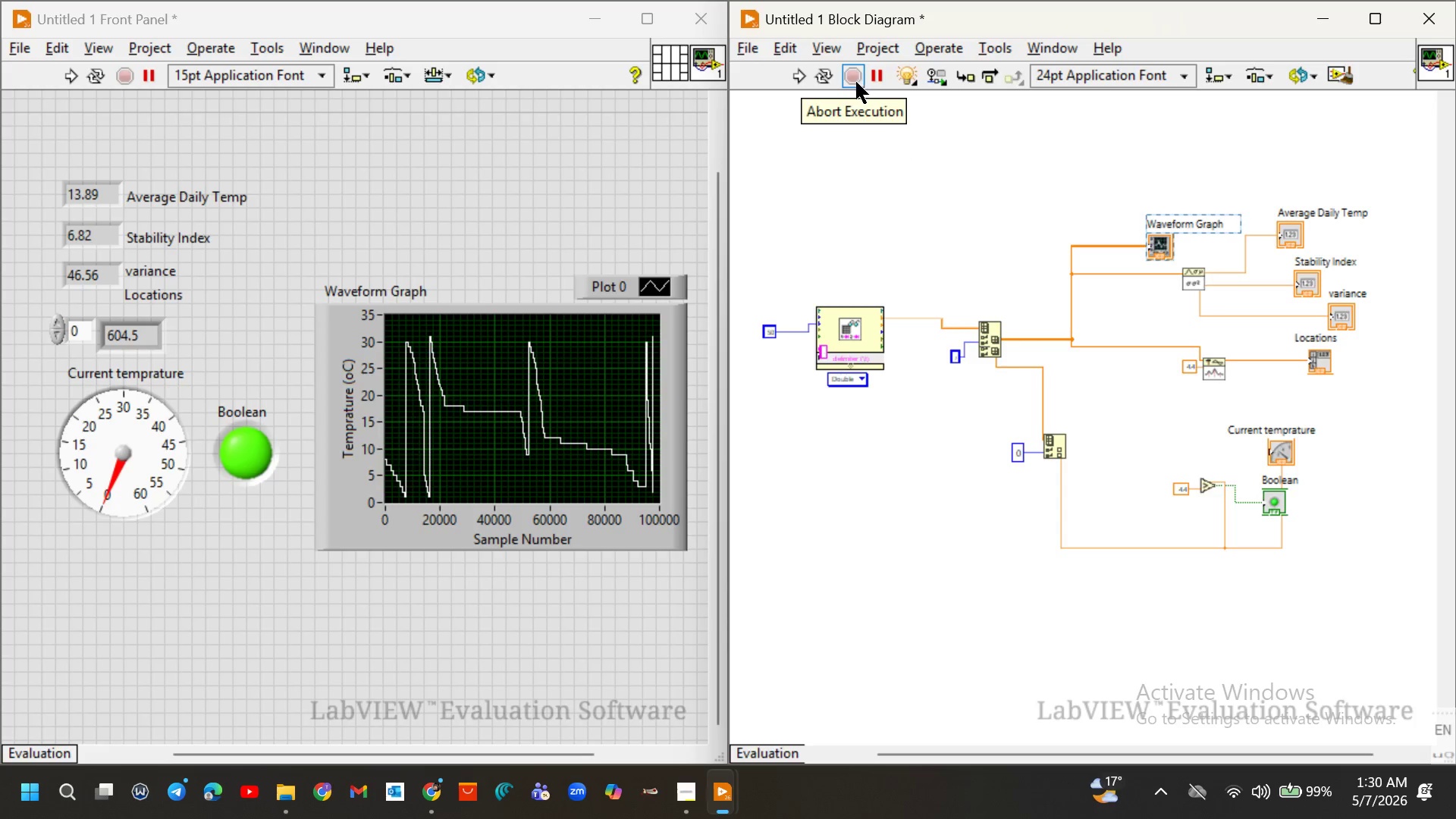 
left_click([856, 81])
 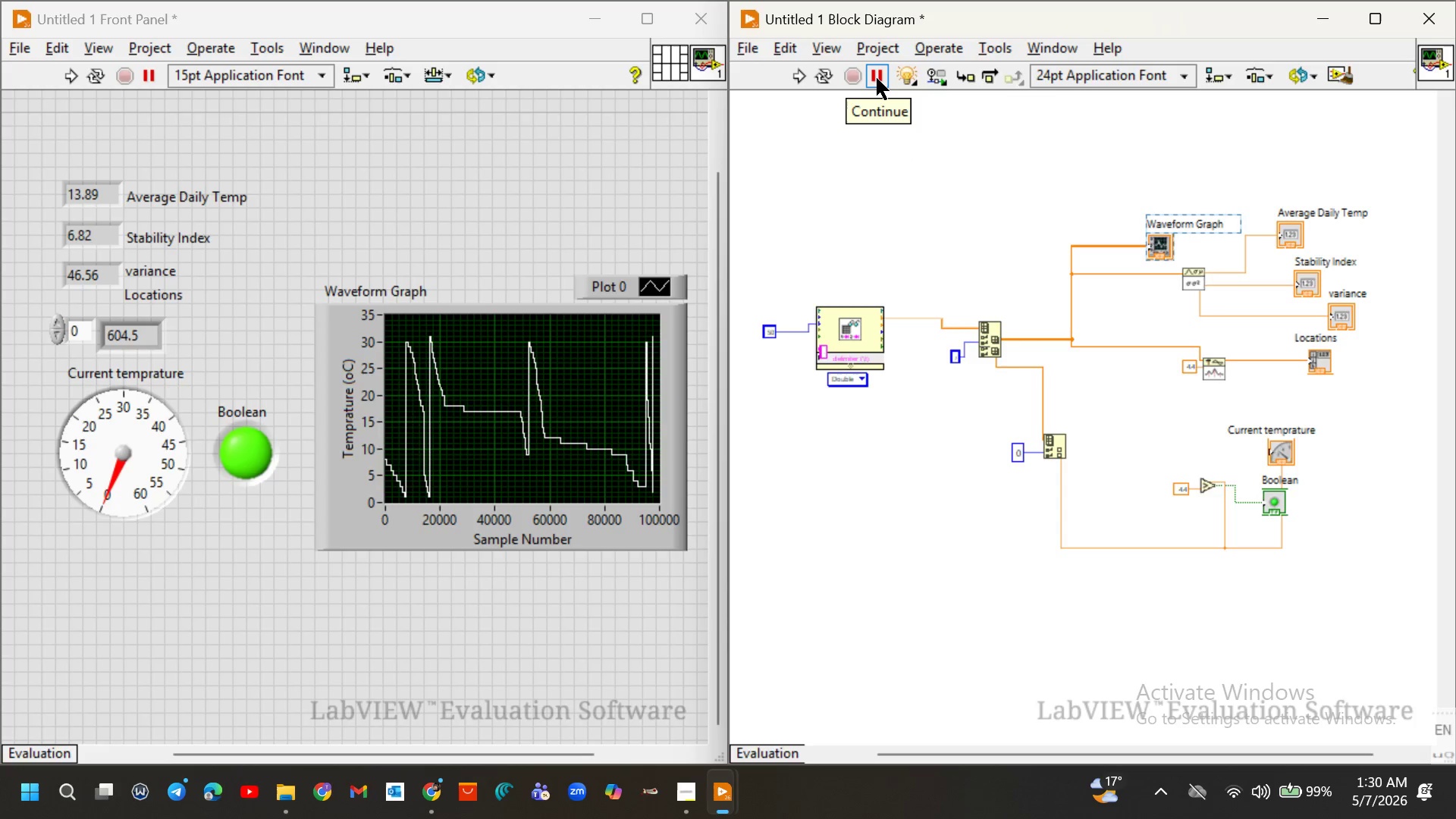 
left_click([877, 78])
 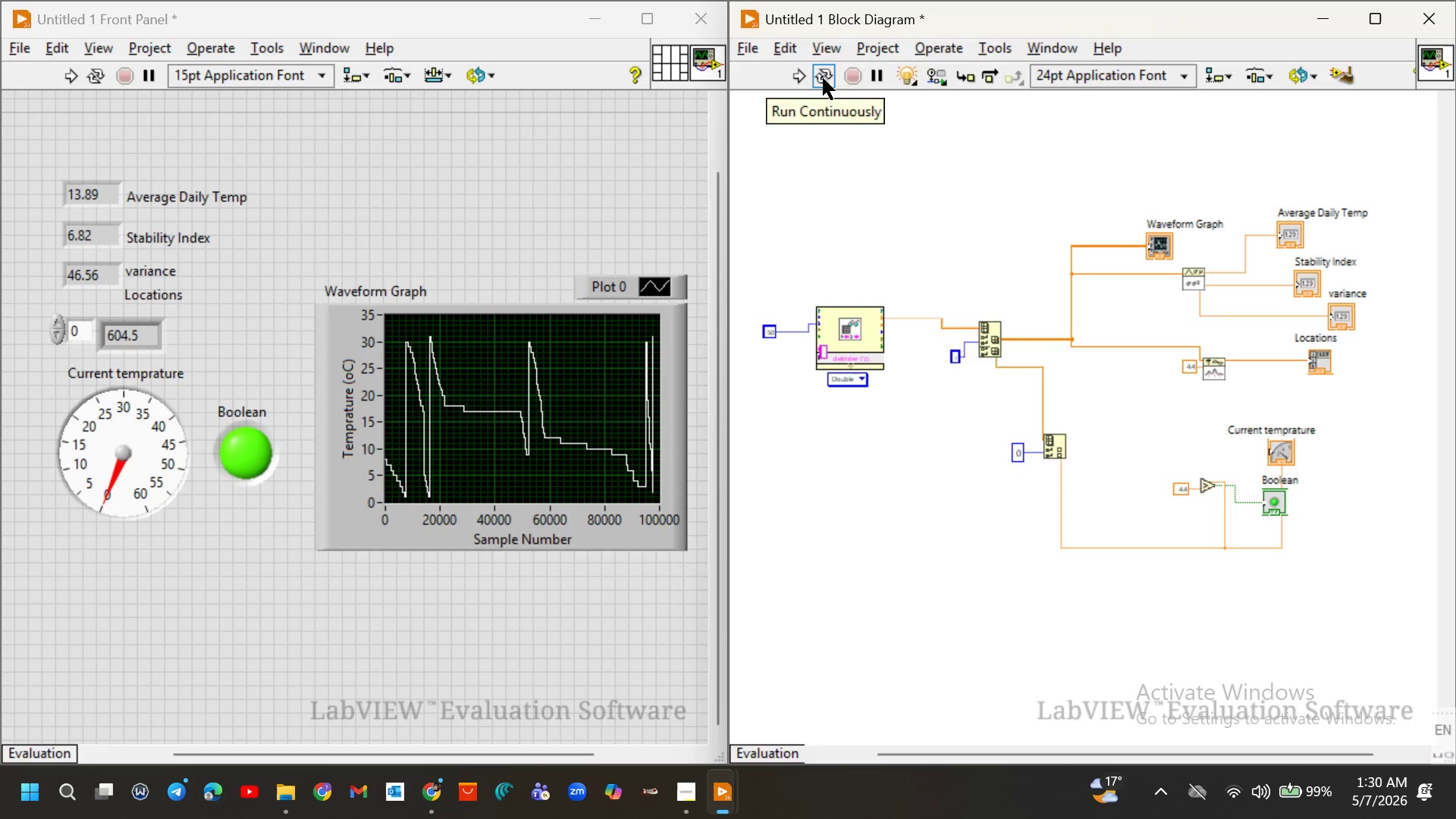 
left_click([821, 78])
 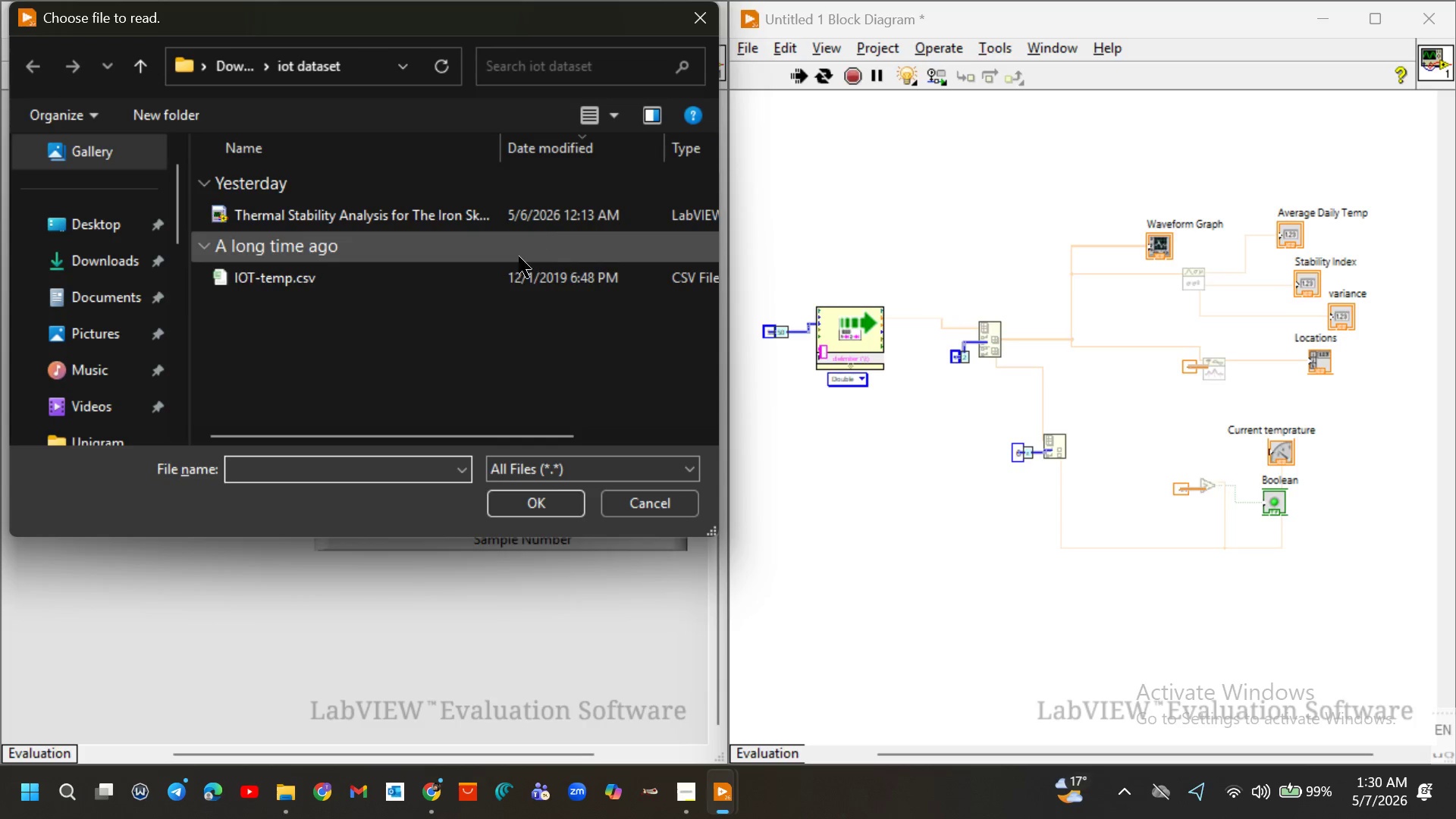 
left_click([494, 275])
 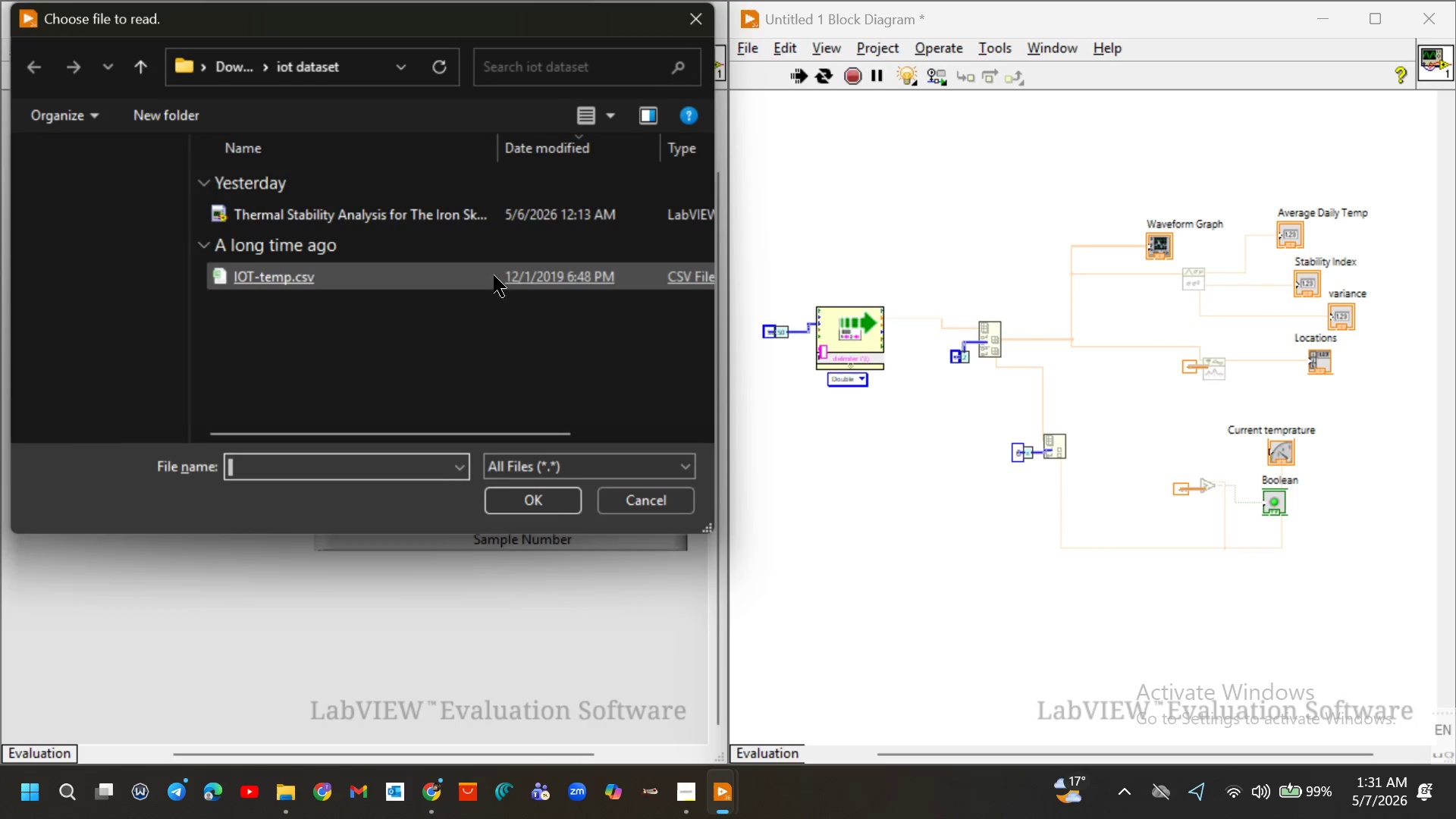 
left_click([478, 272])
 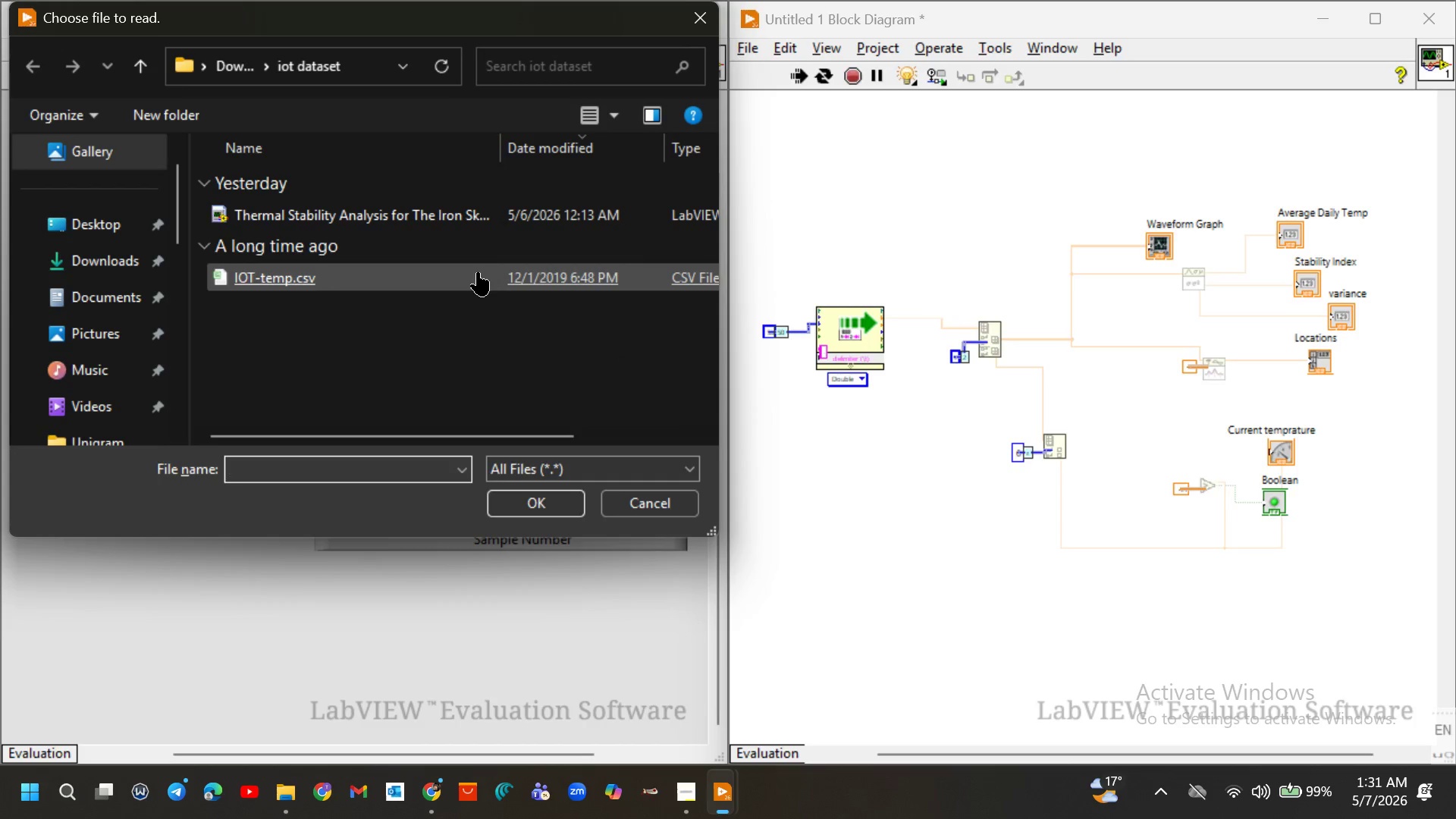 
wait(5.08)
 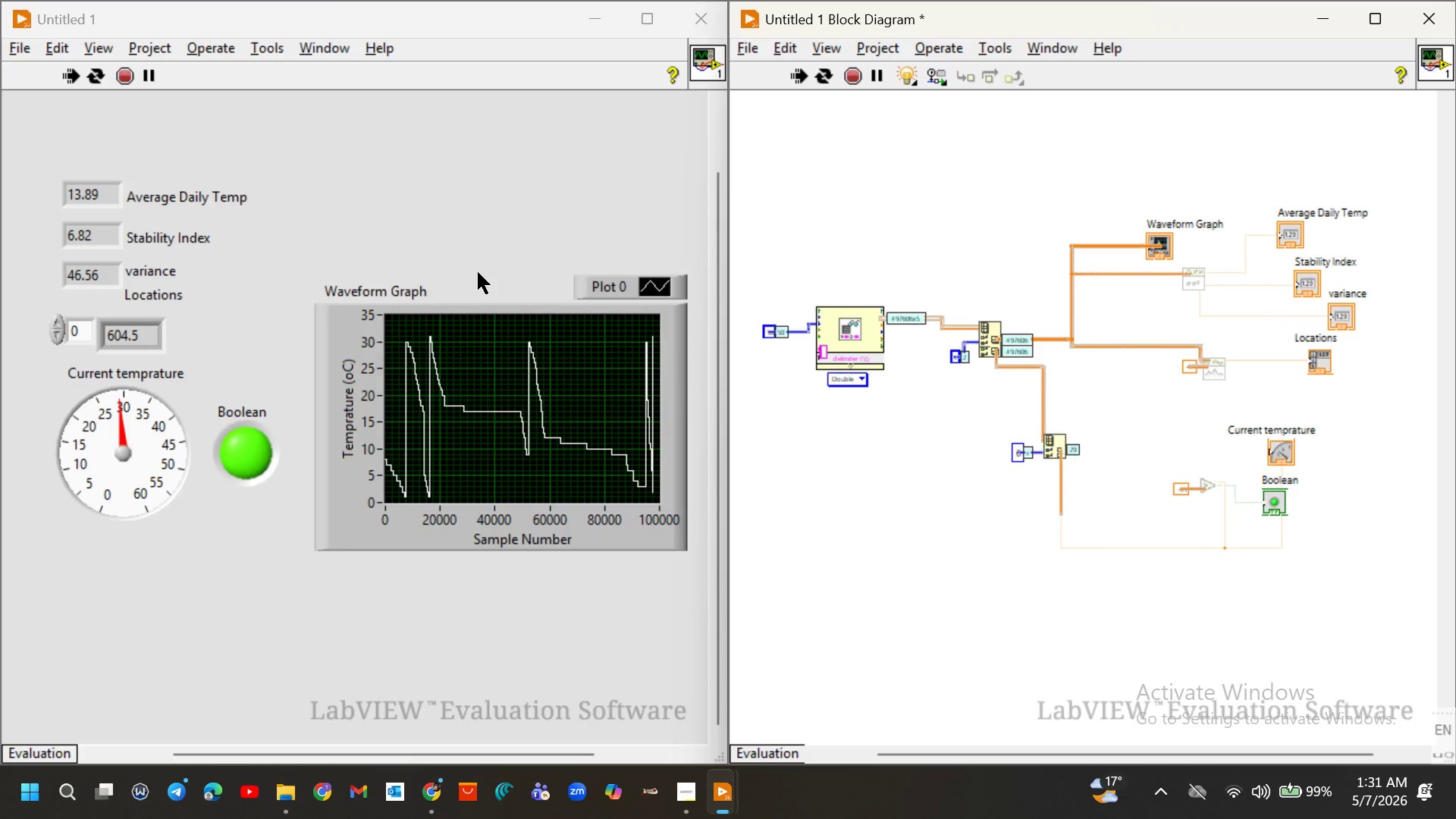 
left_click([695, 20])
 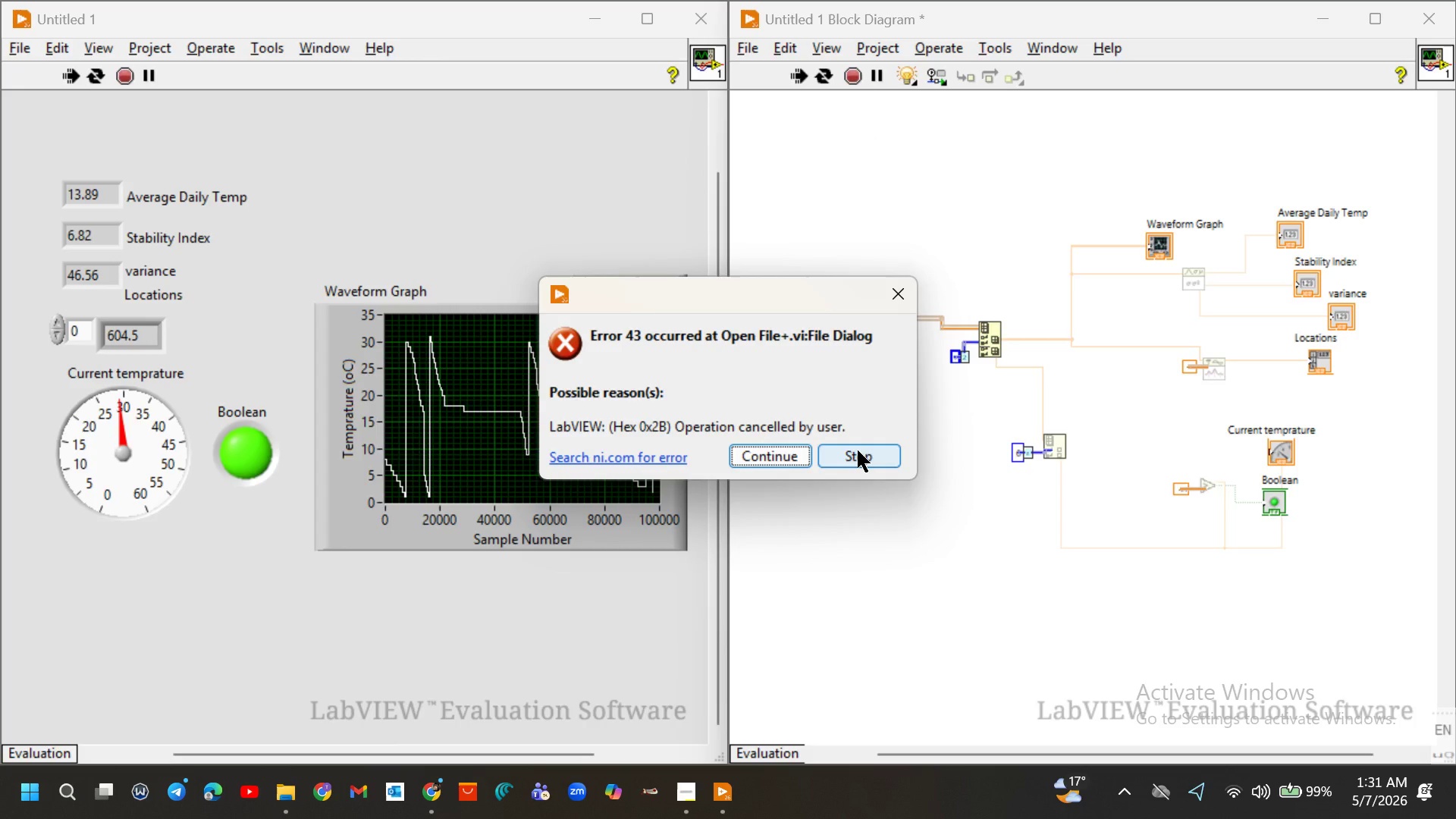 
left_click([858, 450])
 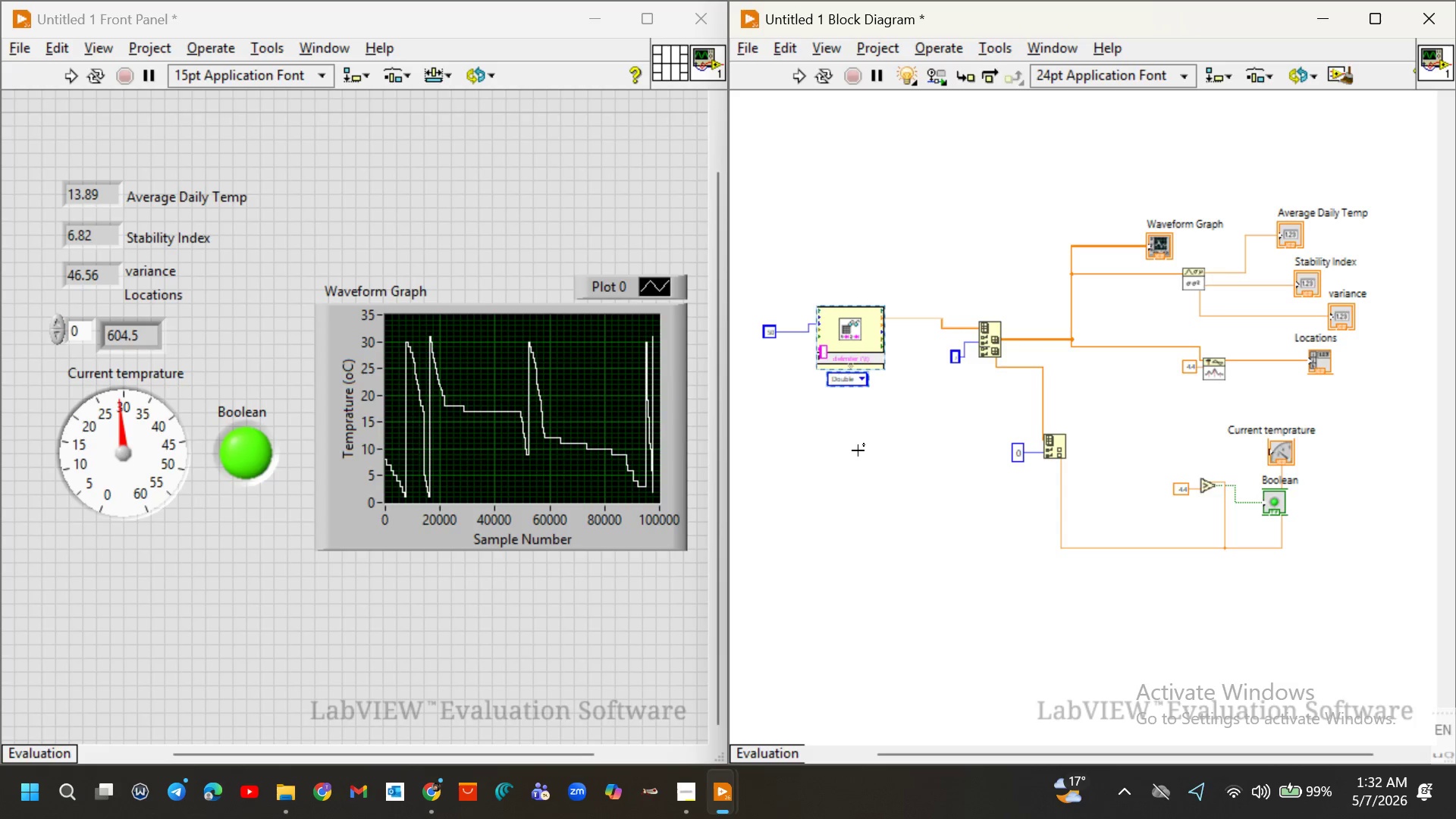 
wait(77.41)
 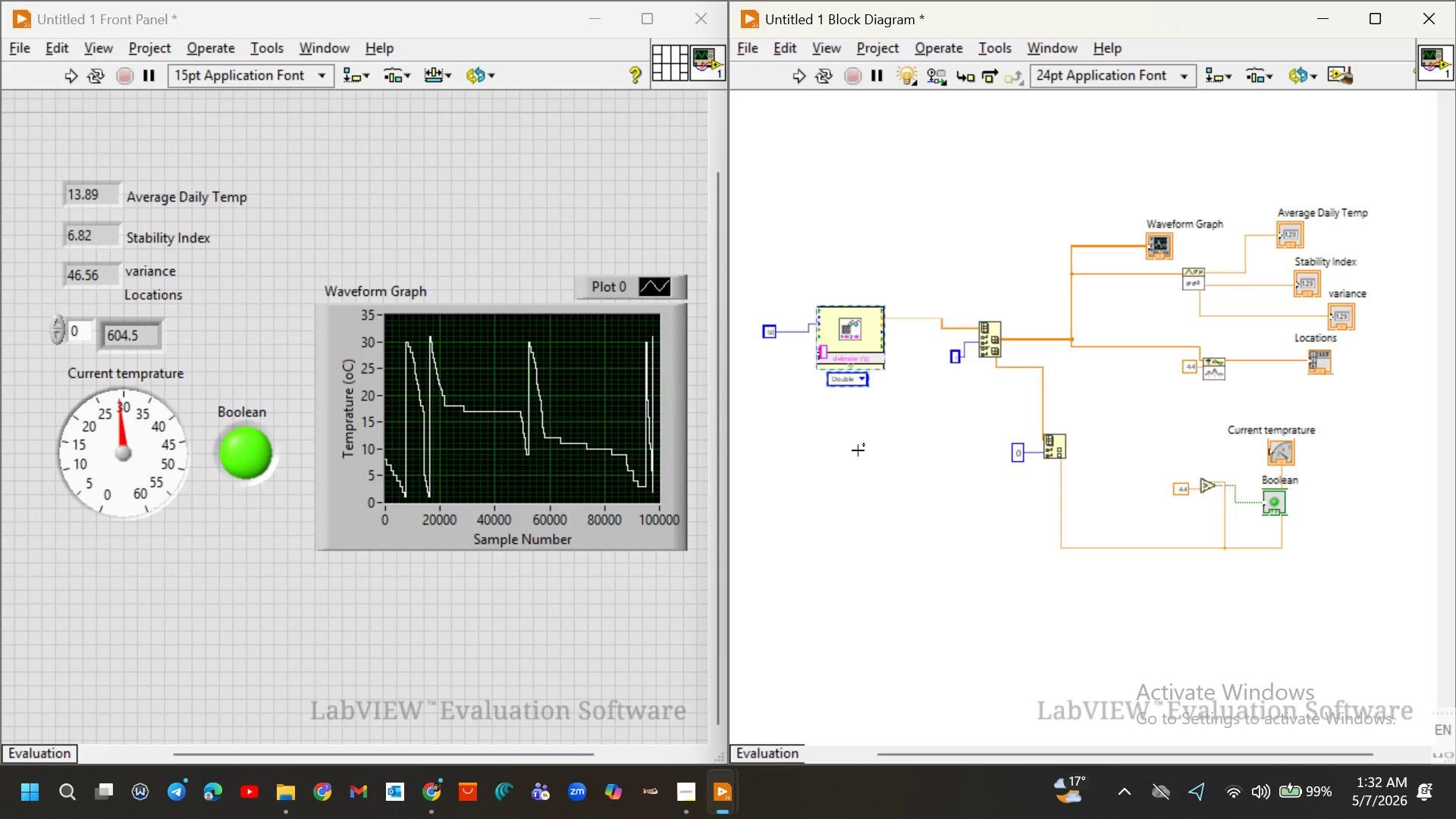 
right_click([868, 204])
 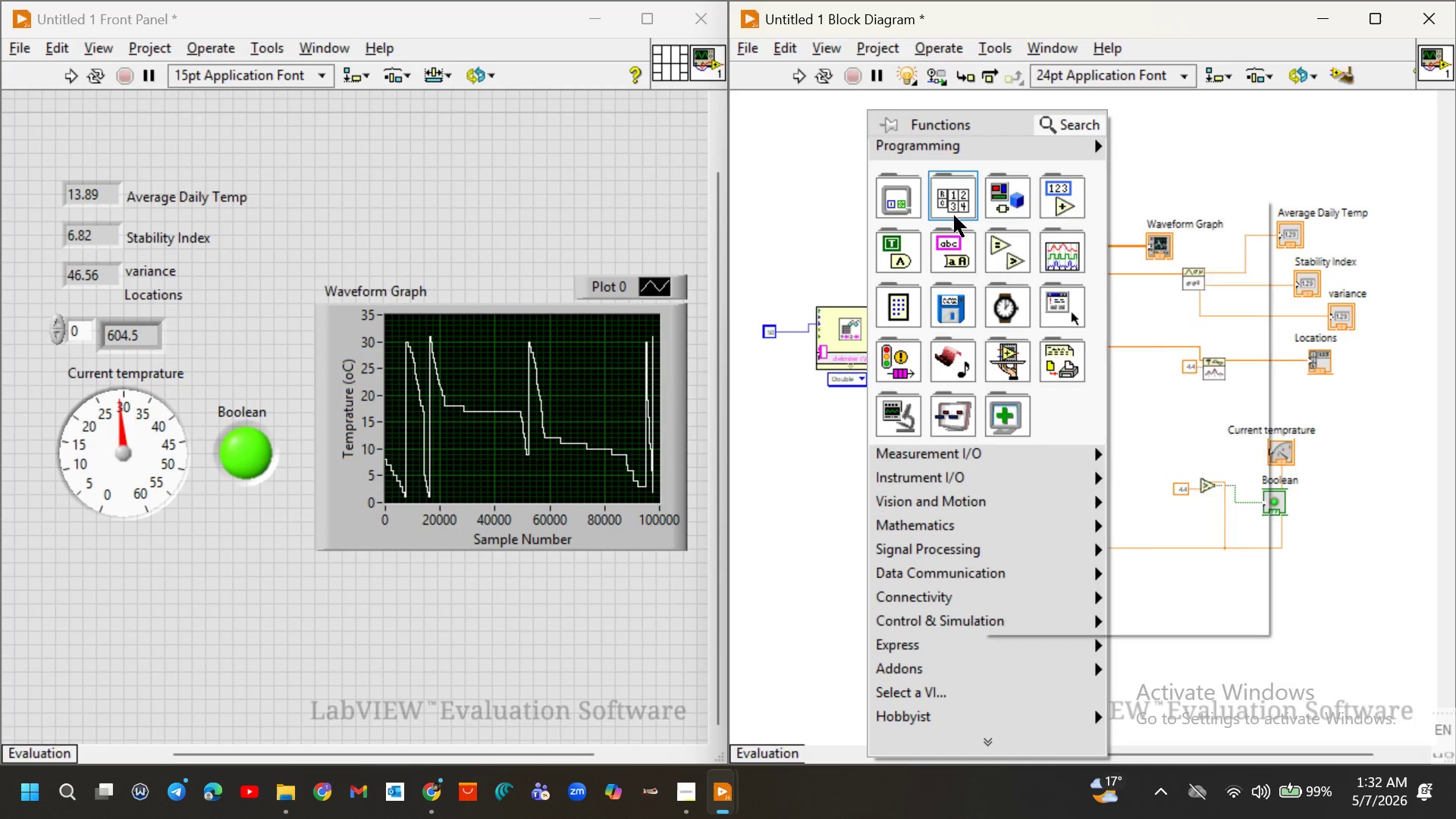 
mouse_move([925, 209])
 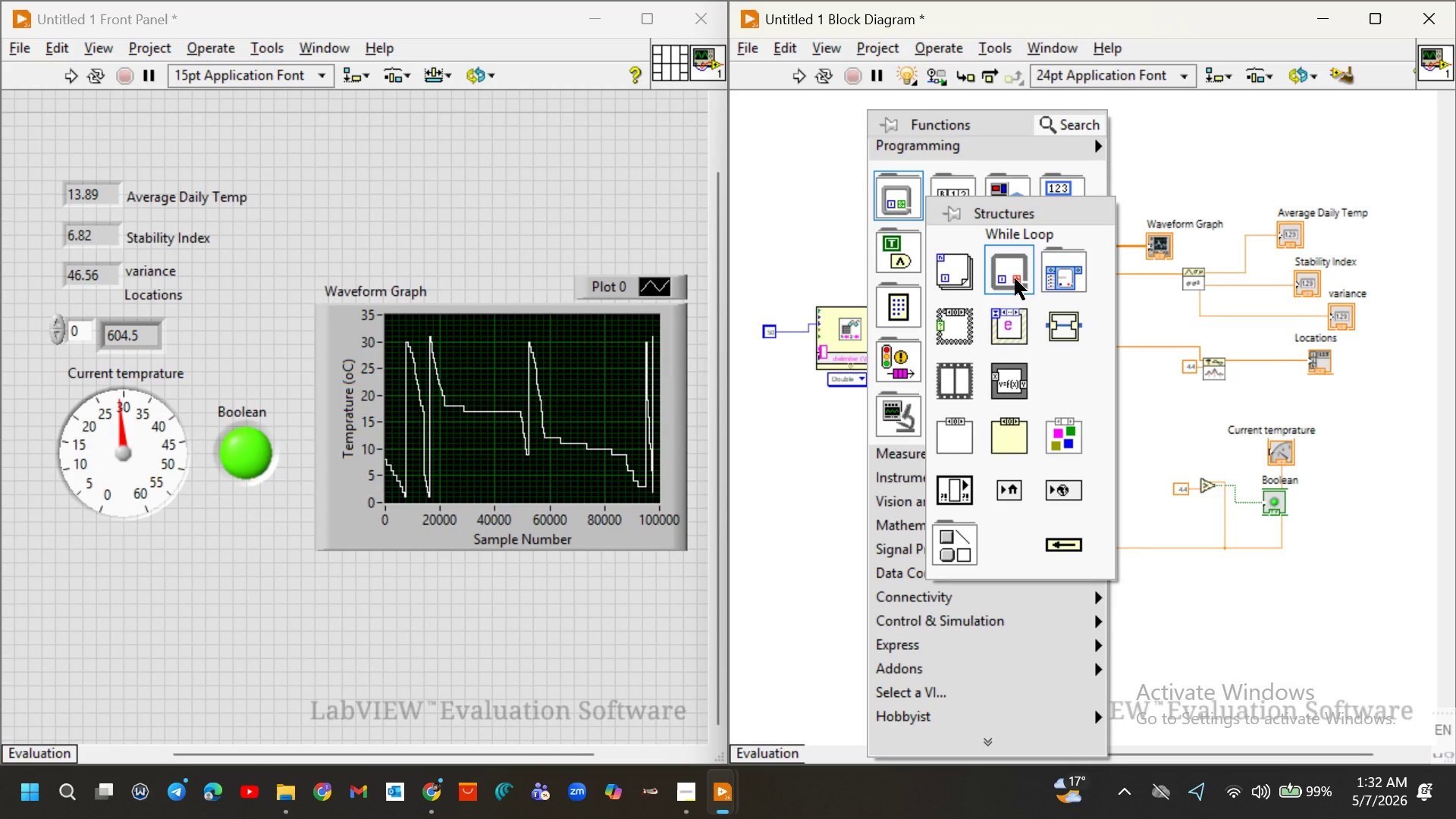 
left_click([1015, 278])
 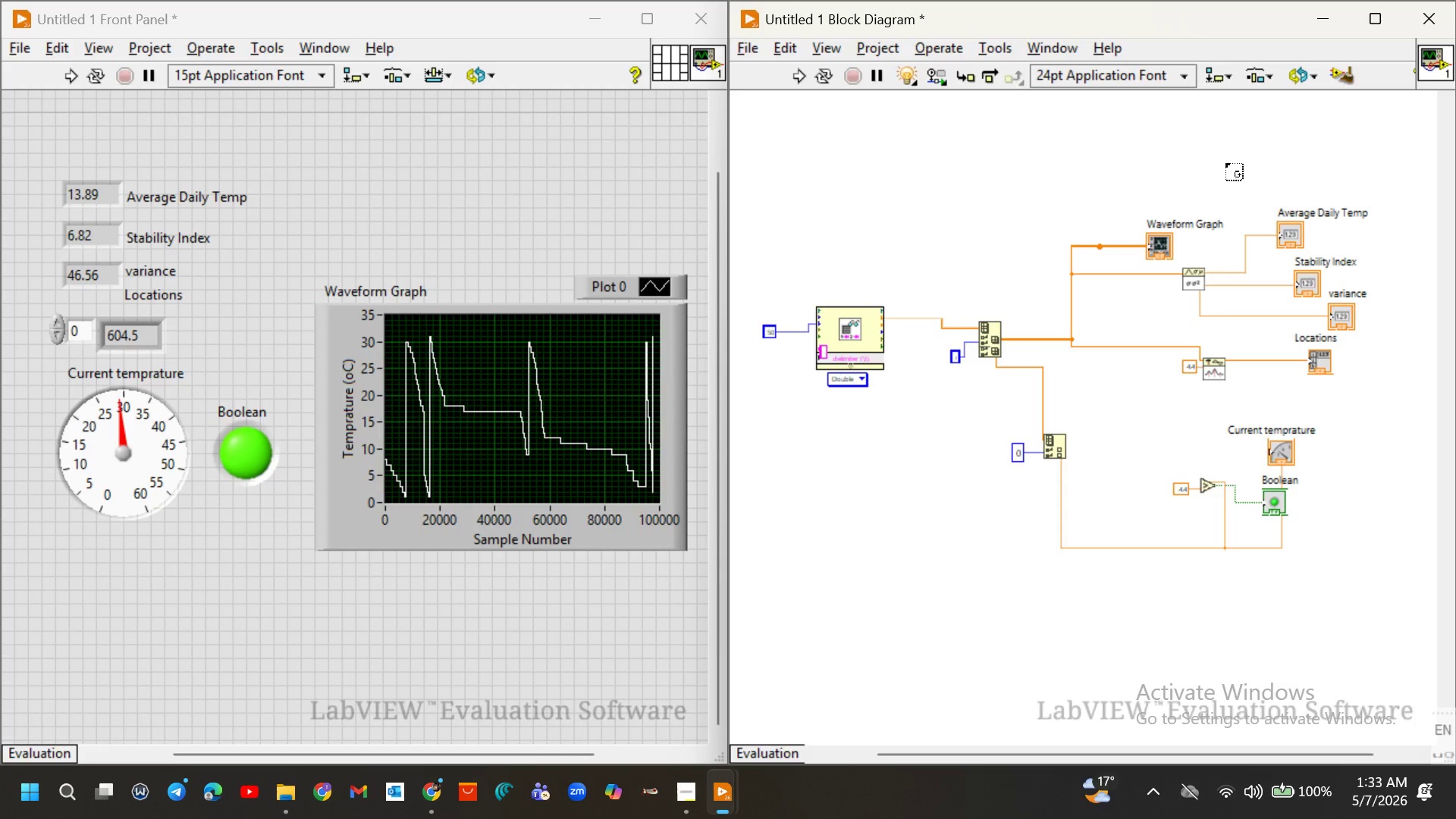 
wait(35.34)
 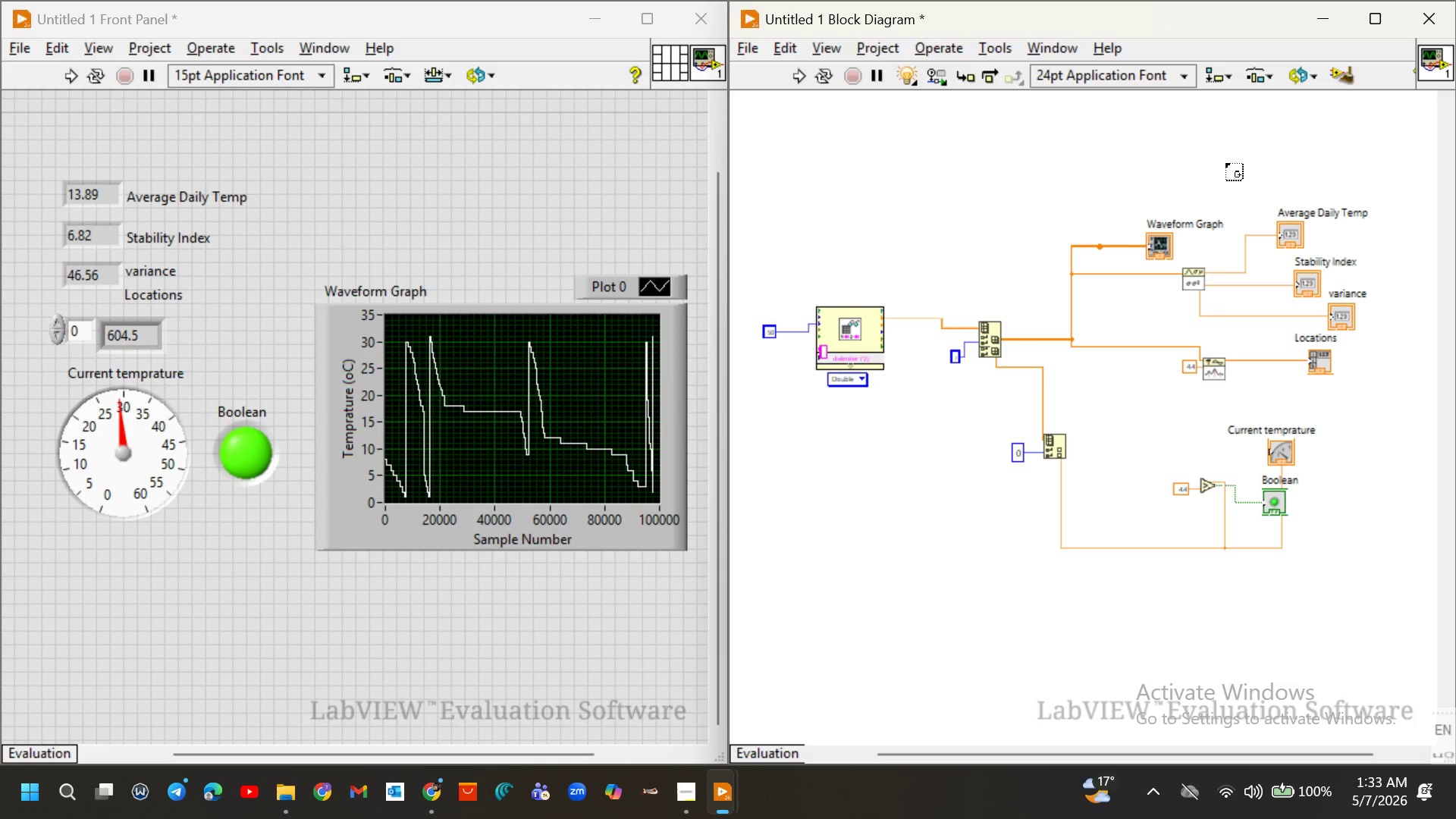 
left_click_drag(start_coordinate=[1229, 163], to_coordinate=[1423, 529])
 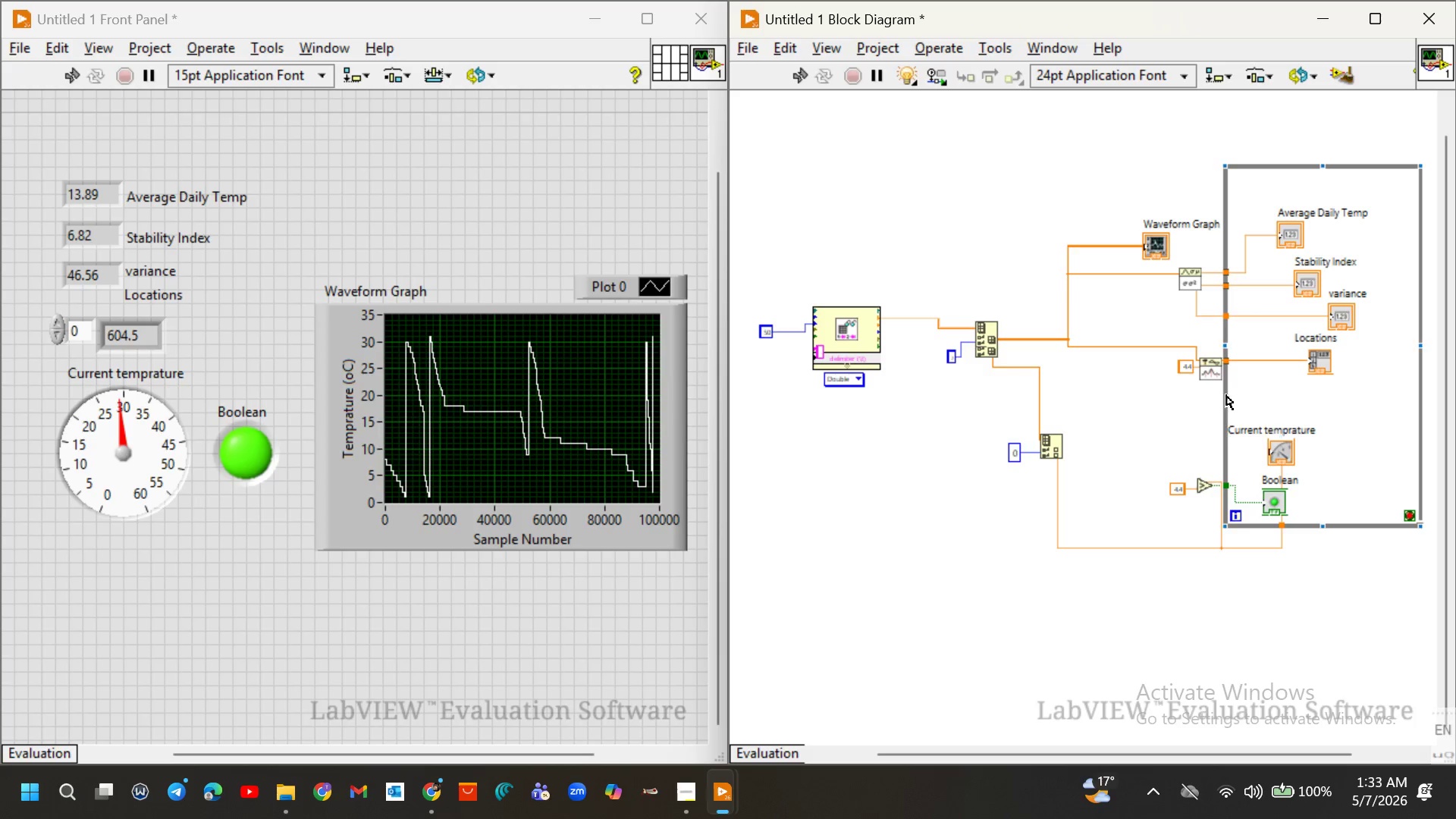 
left_click_drag(start_coordinate=[1226, 395], to_coordinate=[1257, 393])
 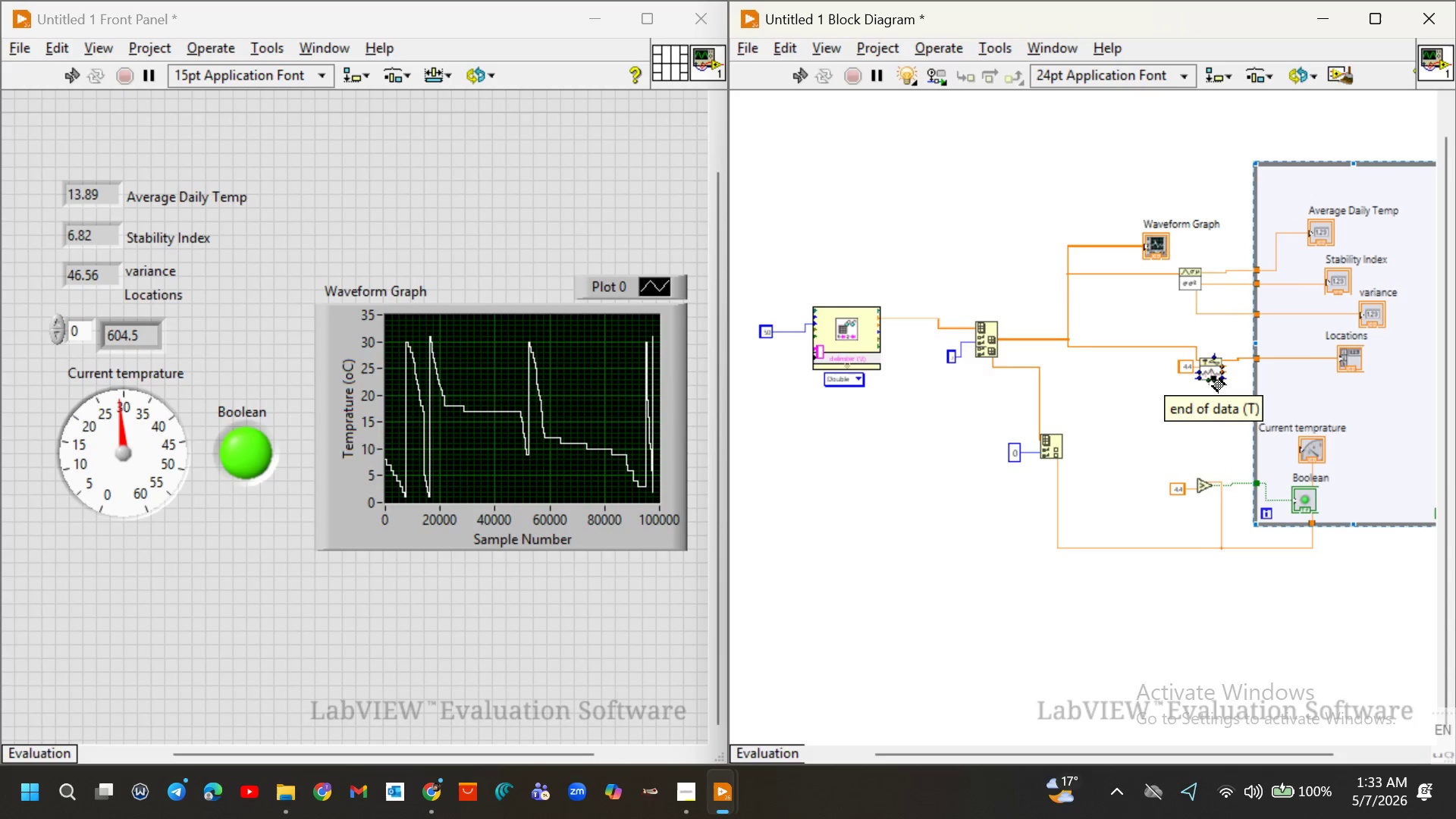 
right_click([1213, 379])
 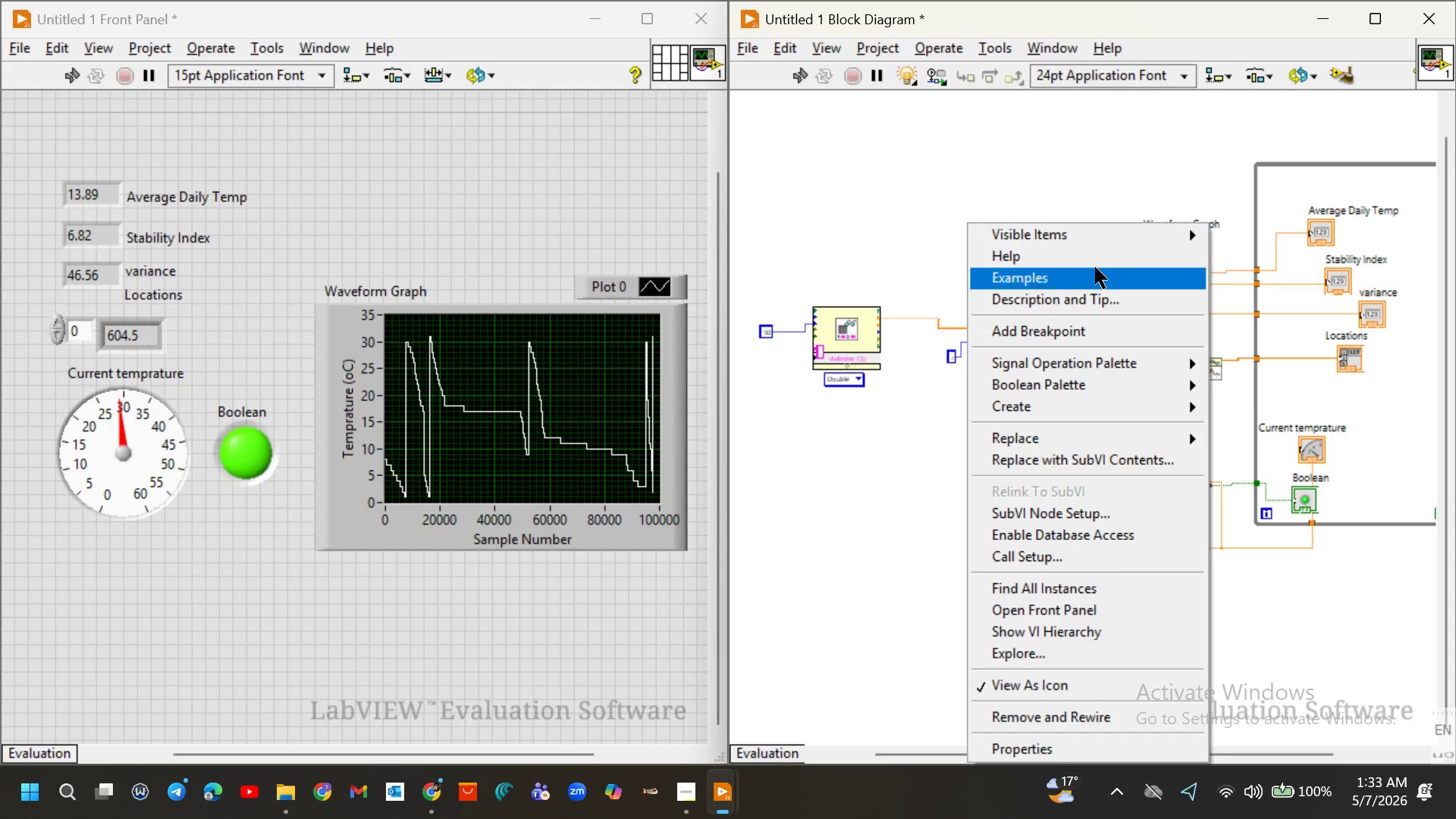 
mouse_move([1098, 240])
 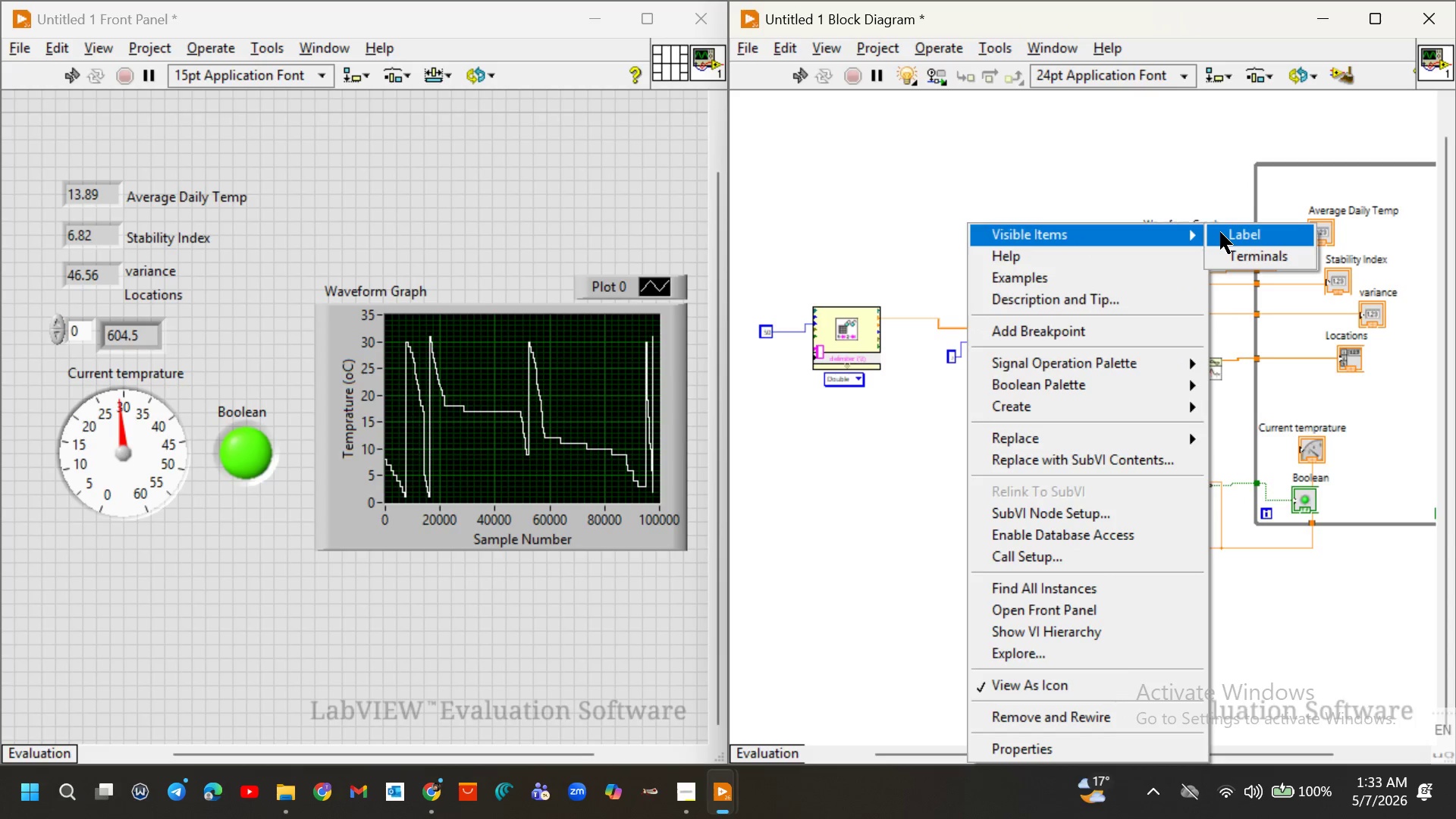 
left_click([1220, 232])
 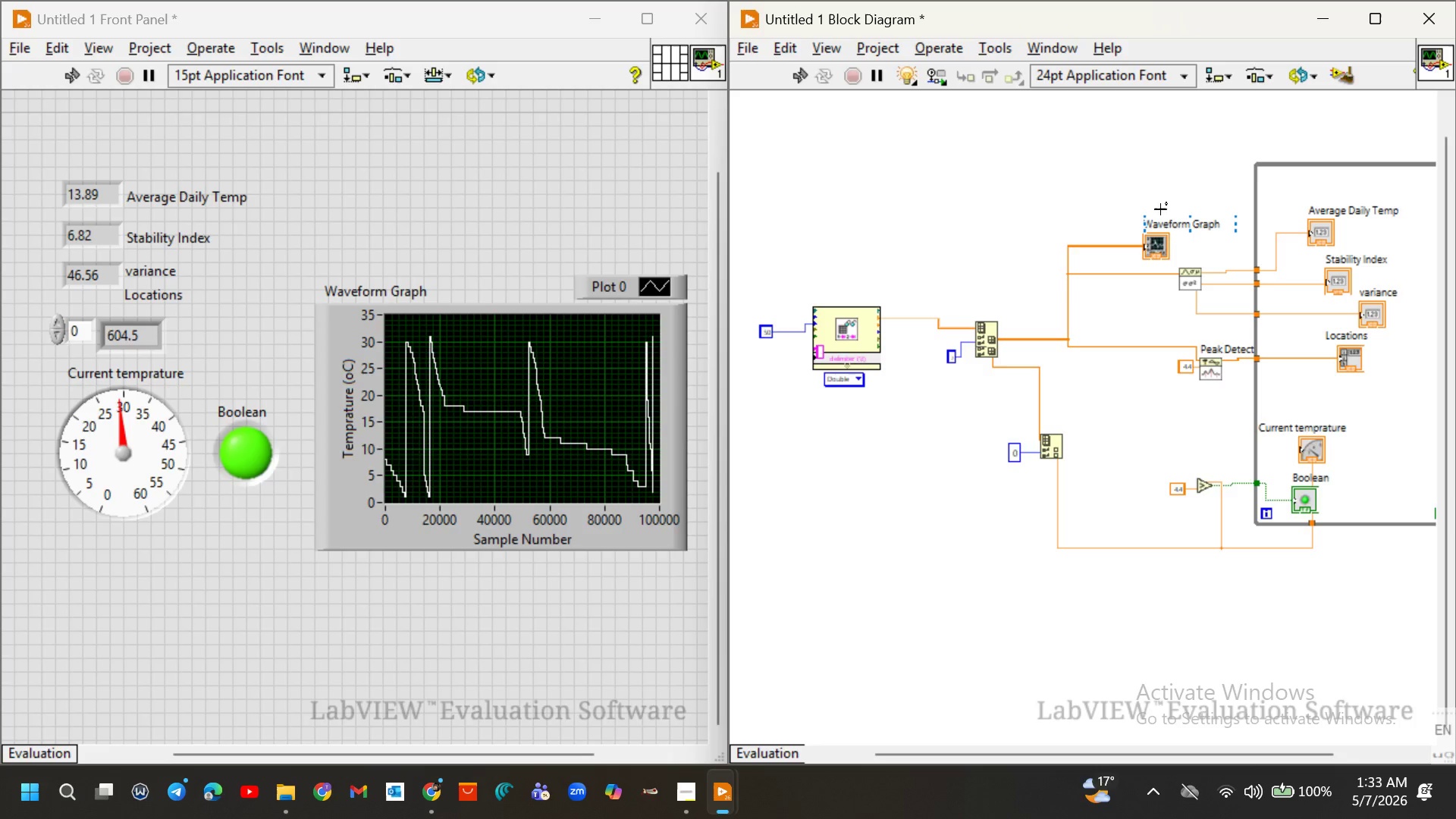 
left_click([1122, 148])
 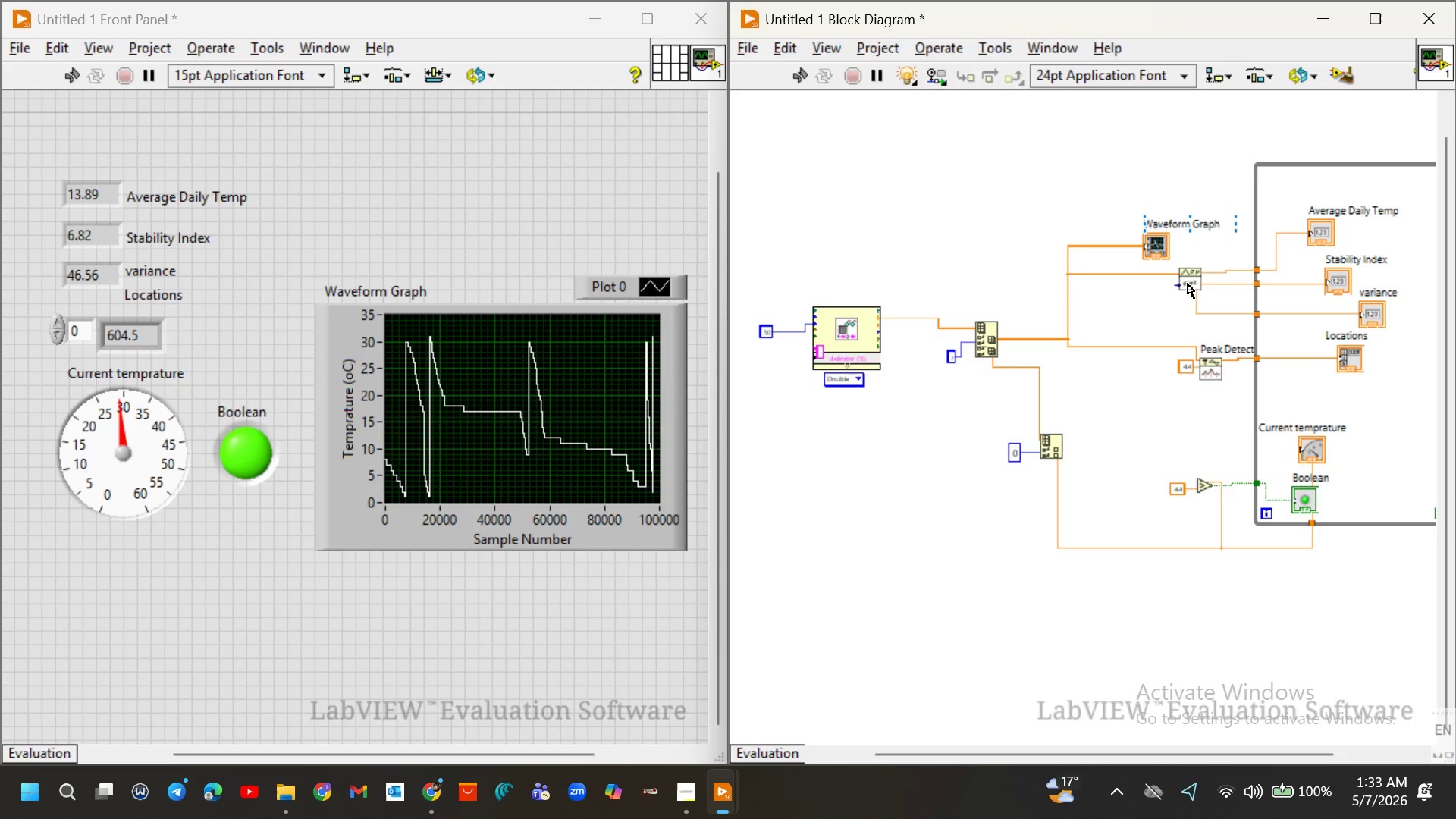 
wait(26.02)
 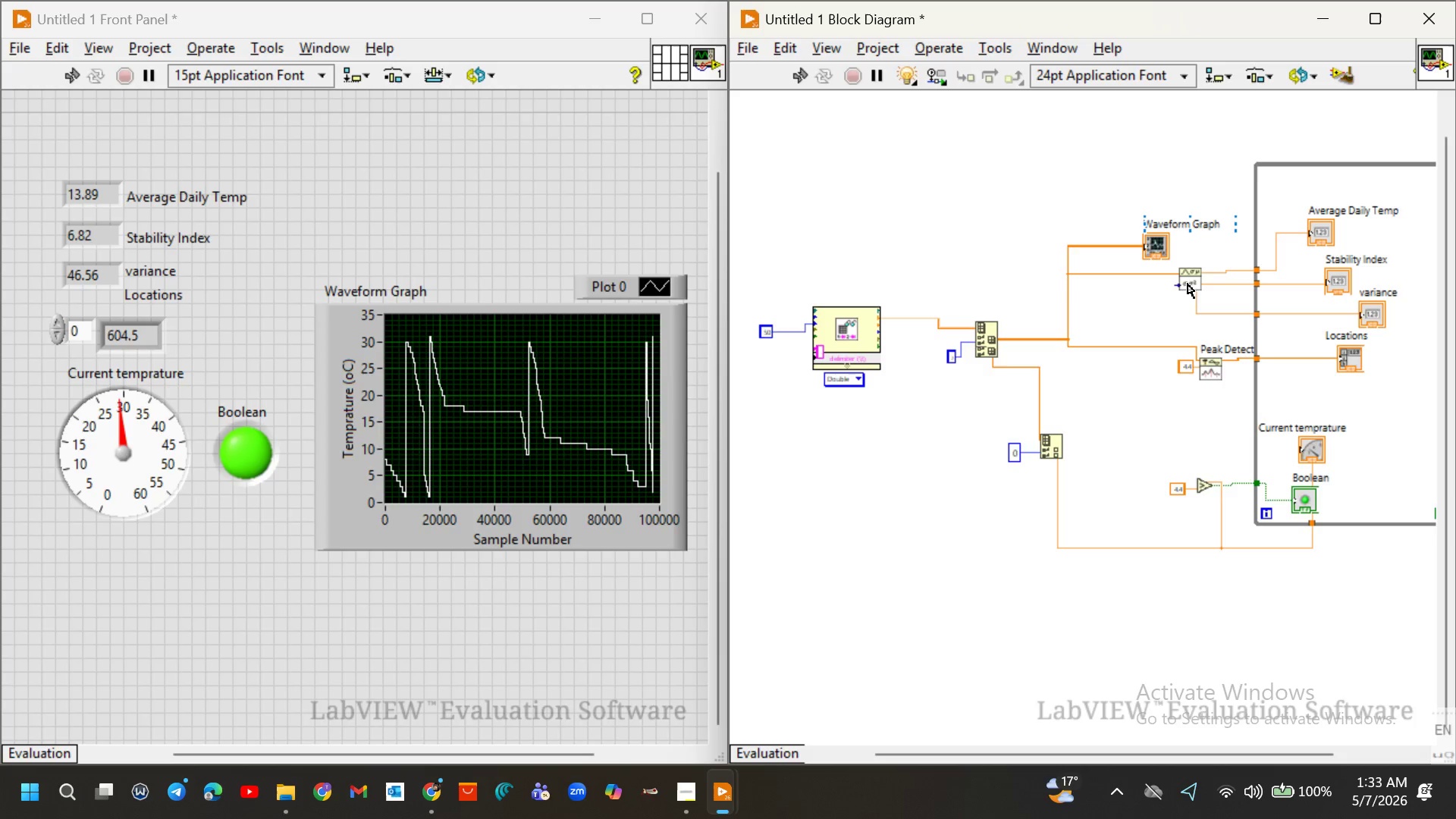 
key(PlayPause)
 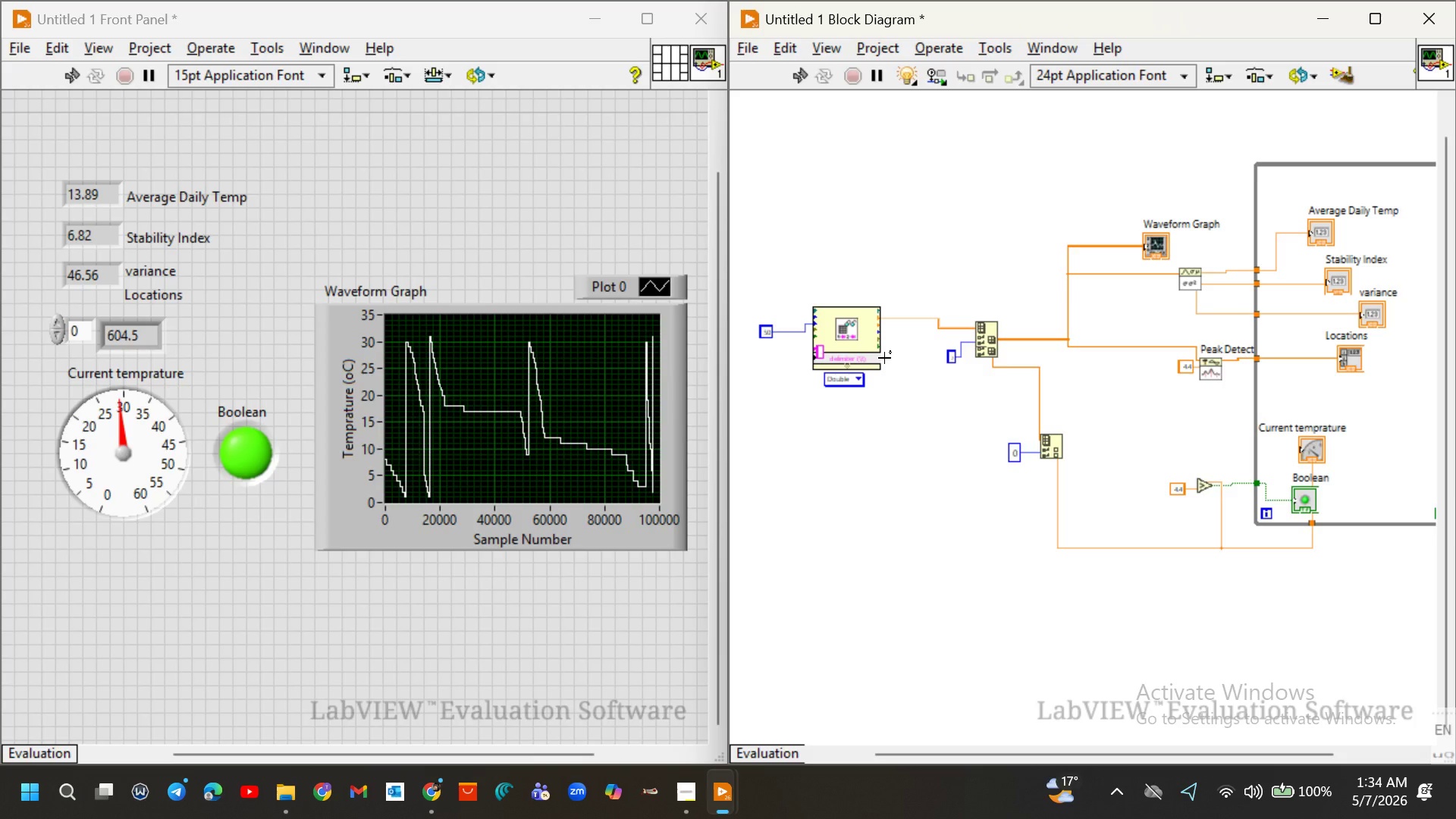 
wait(72.86)
 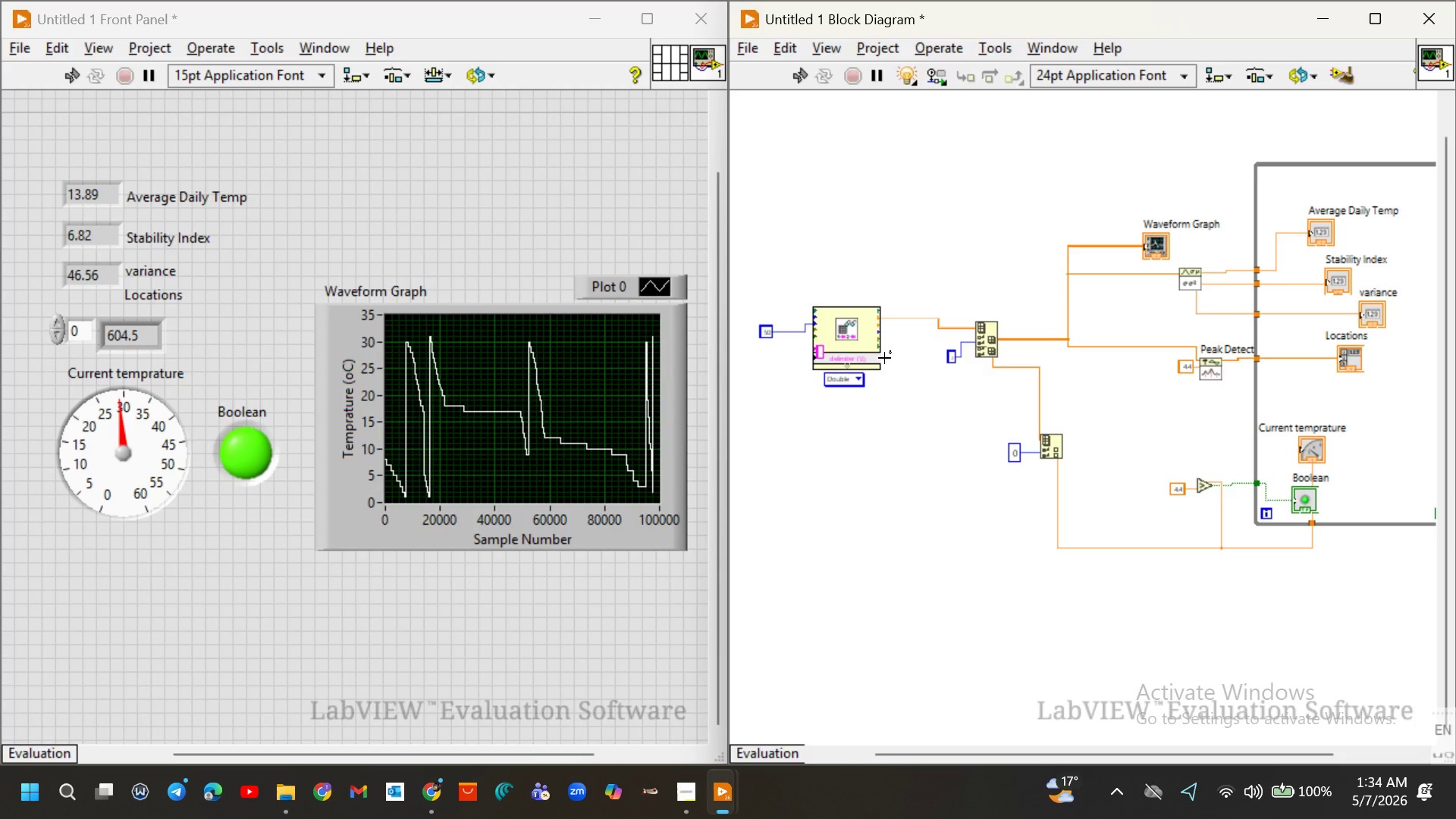 
mouse_move([858, 336])
 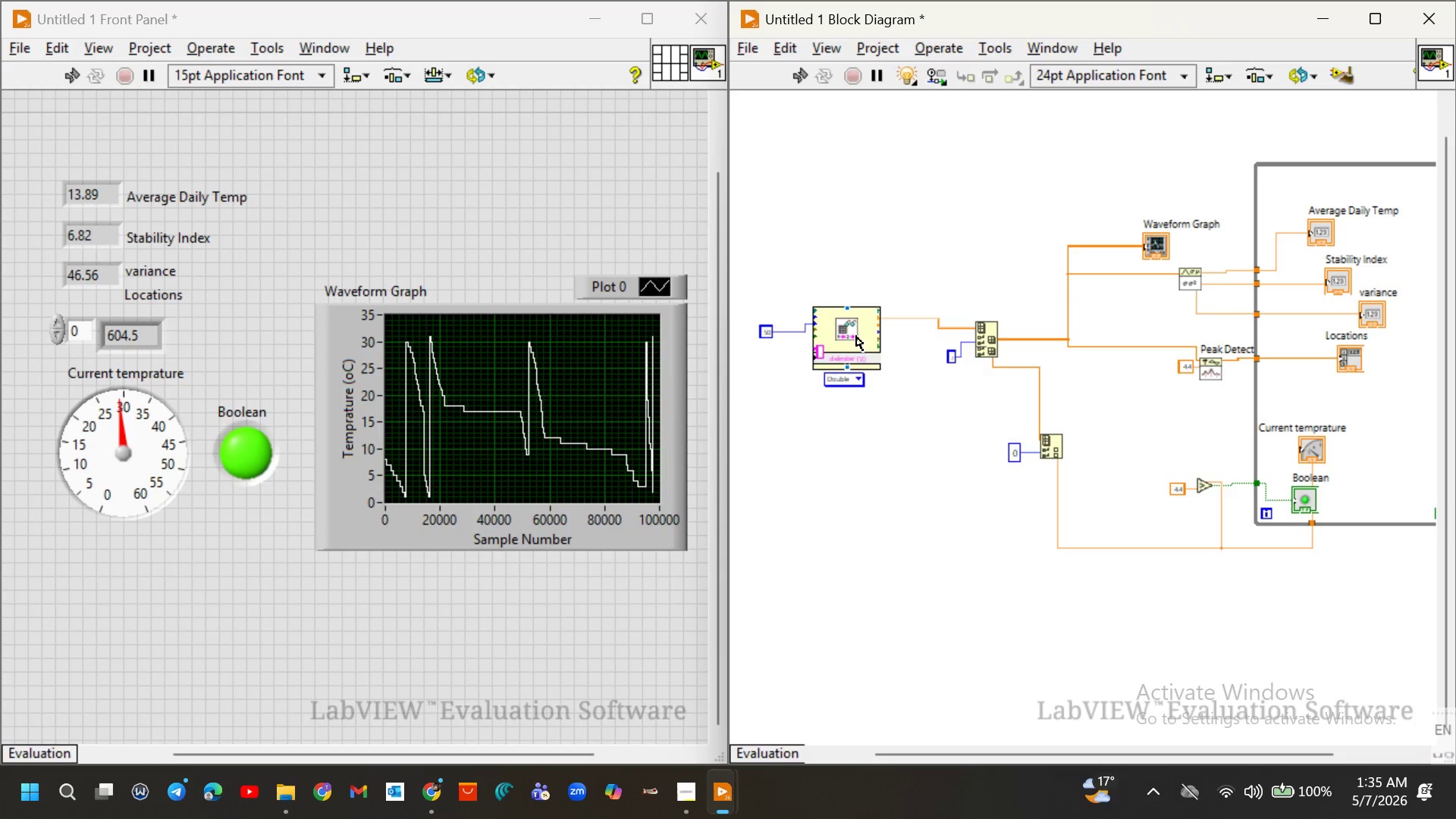 
left_click([856, 336])
 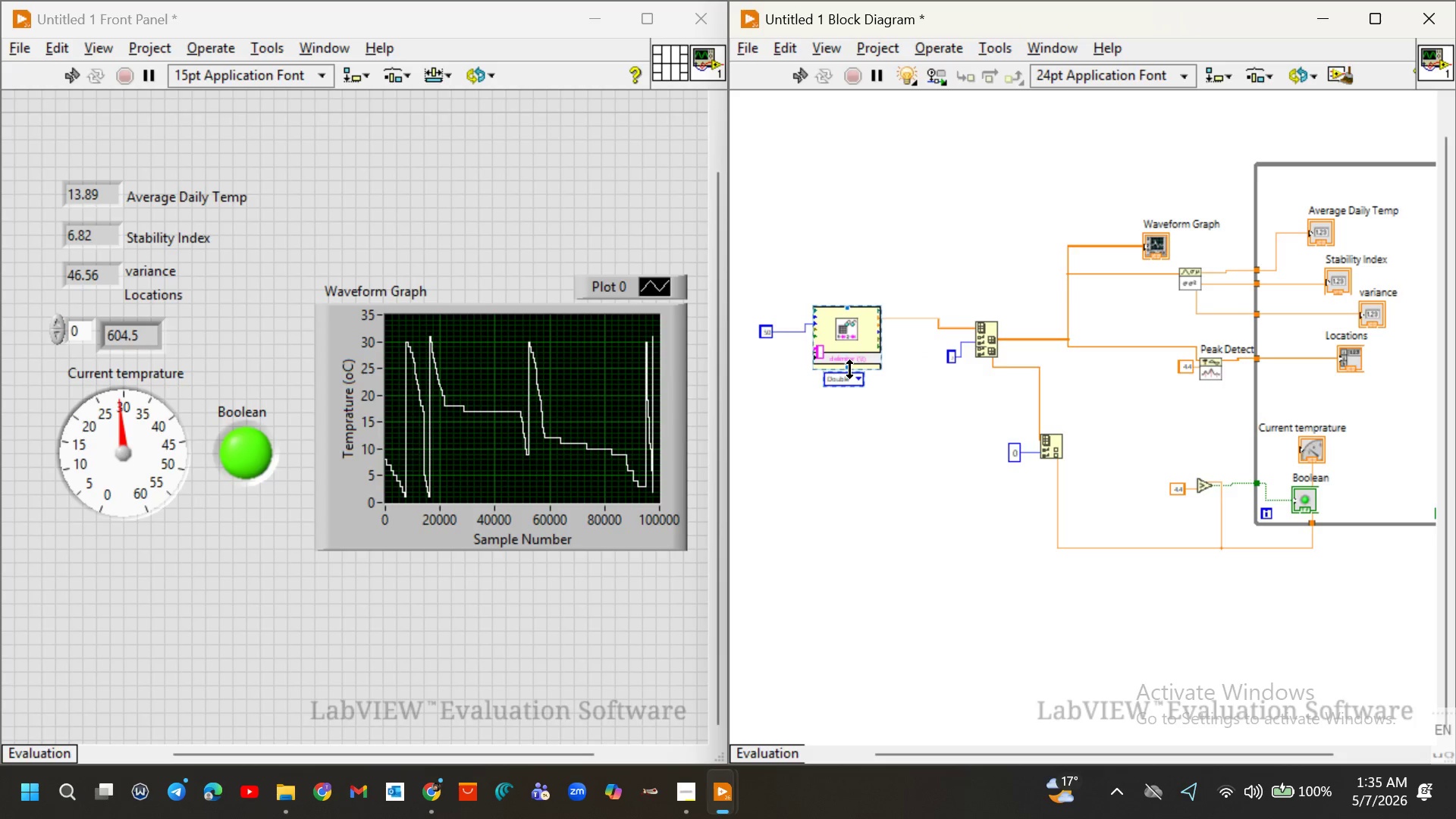 
left_click_drag(start_coordinate=[849, 369], to_coordinate=[854, 355])
 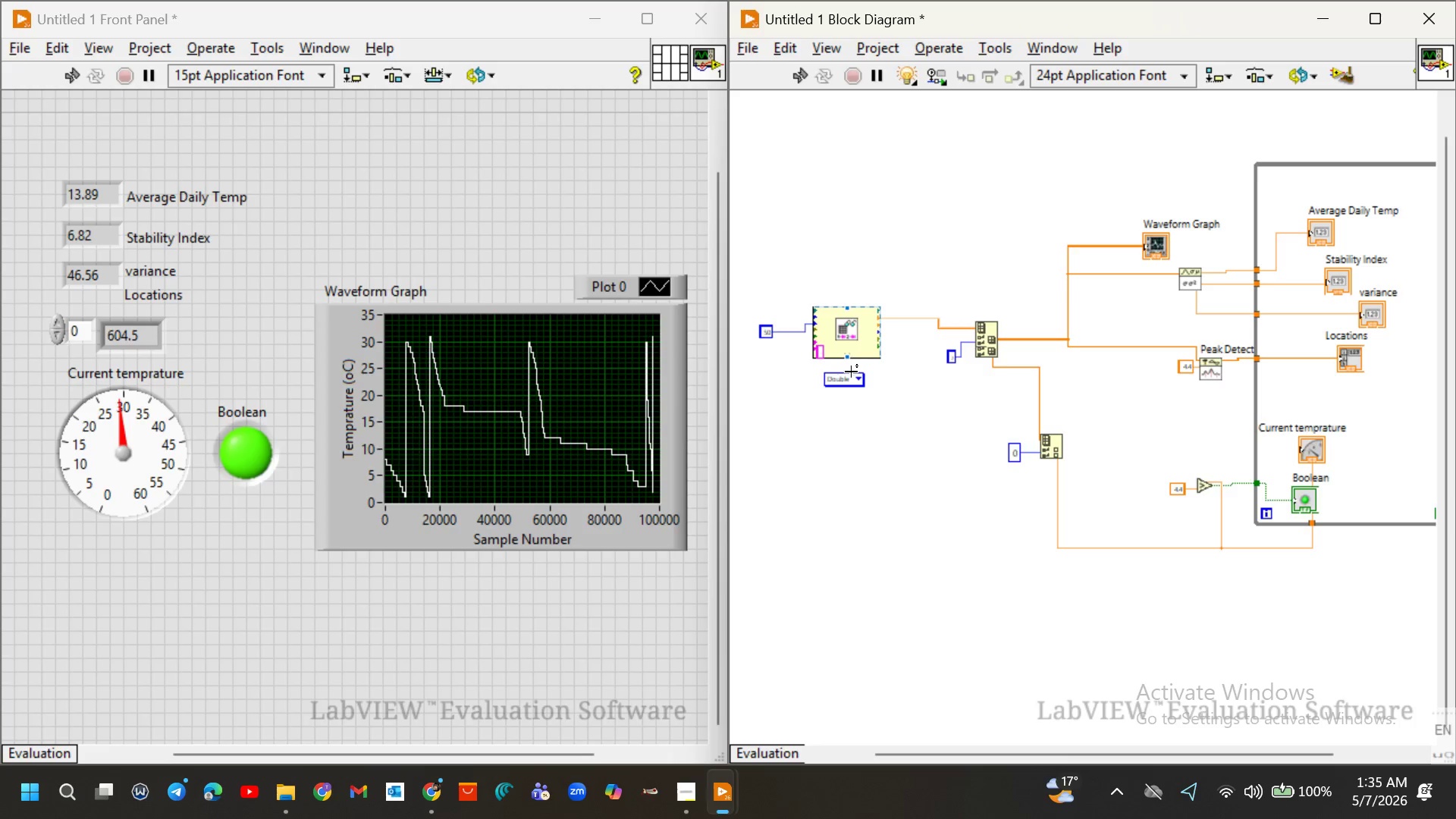 
mouse_move([855, 388])
 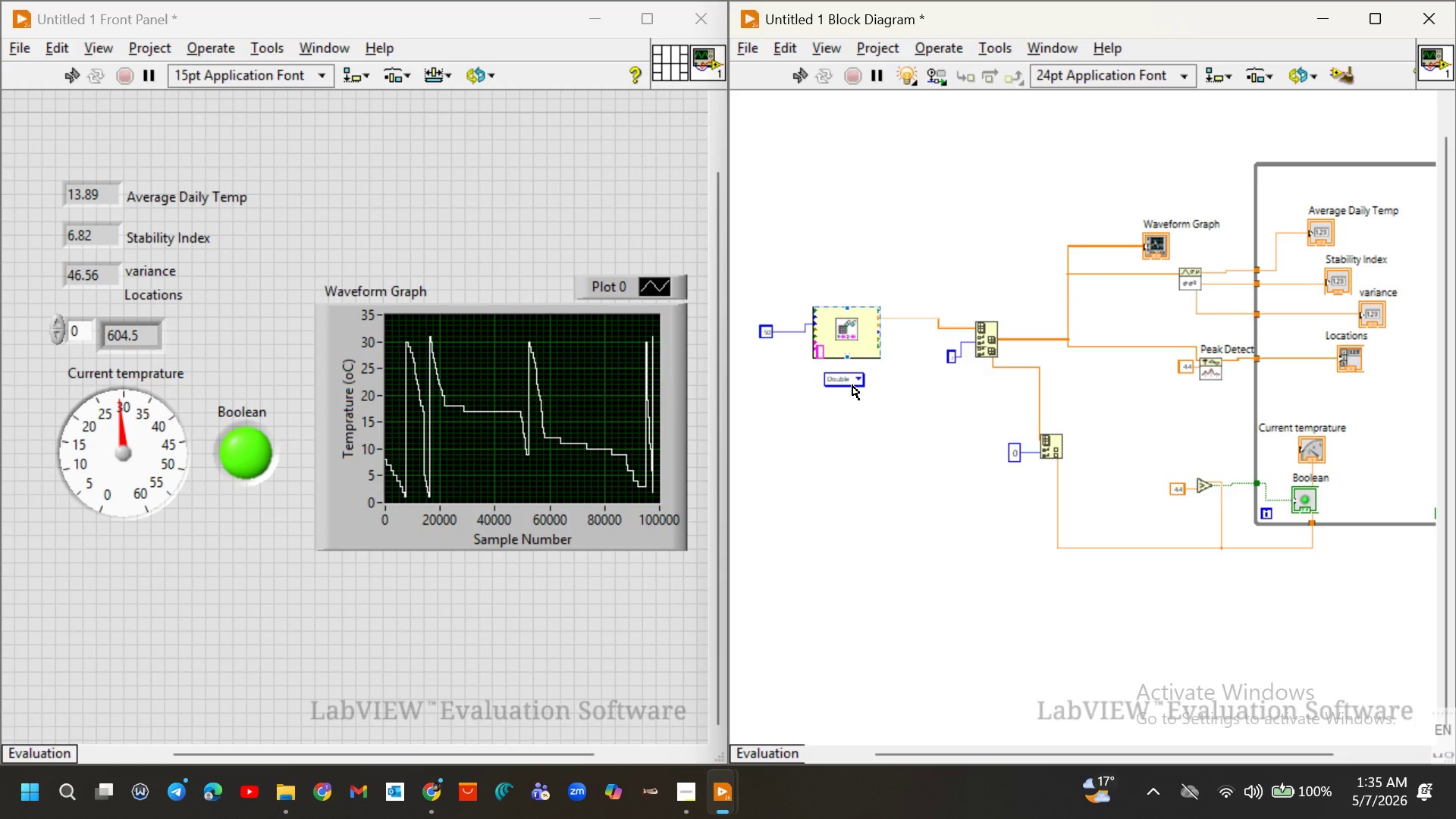 
left_click_drag(start_coordinate=[852, 385], to_coordinate=[852, 375])
 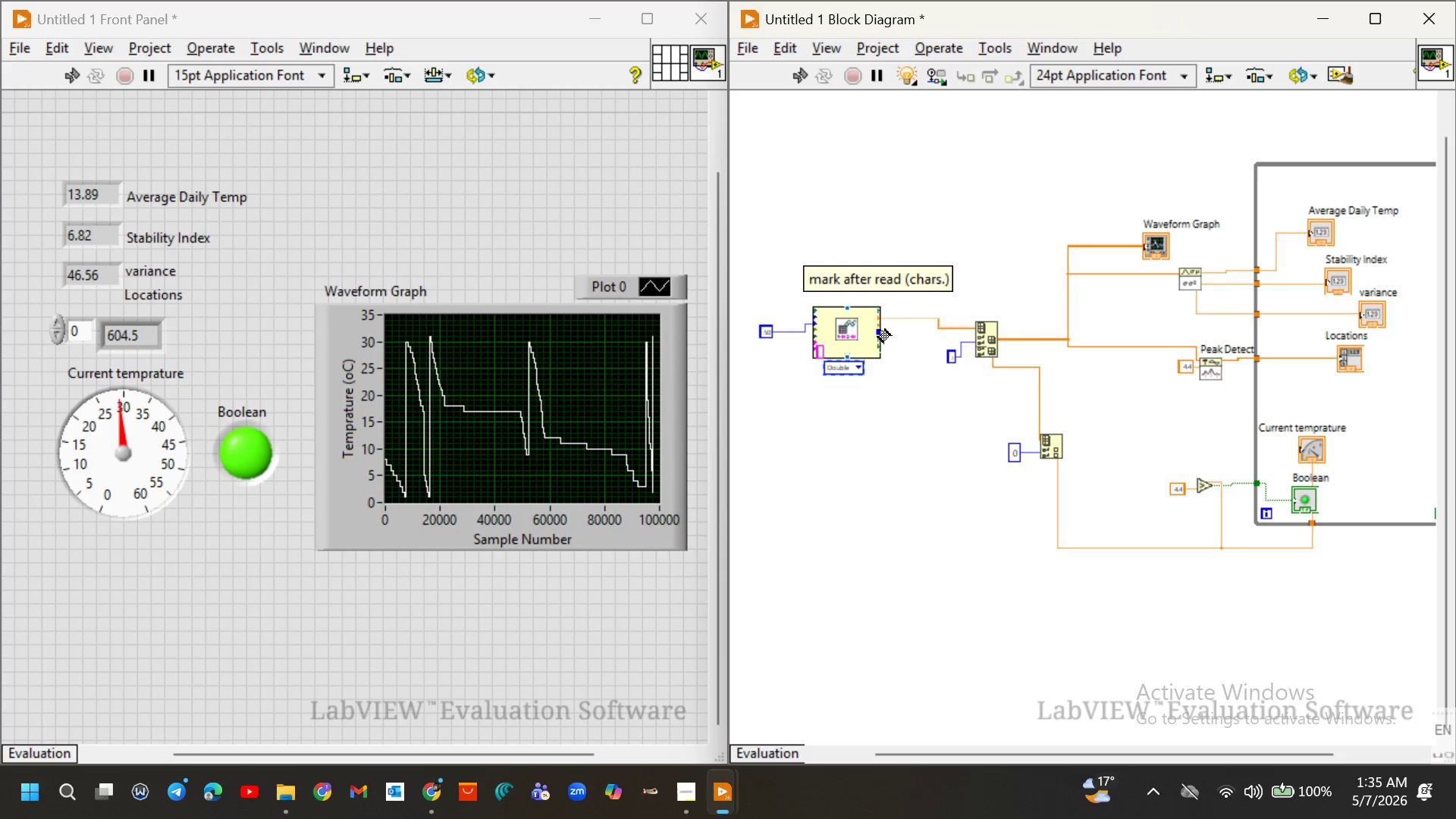 
key(Control+ControlLeft)
 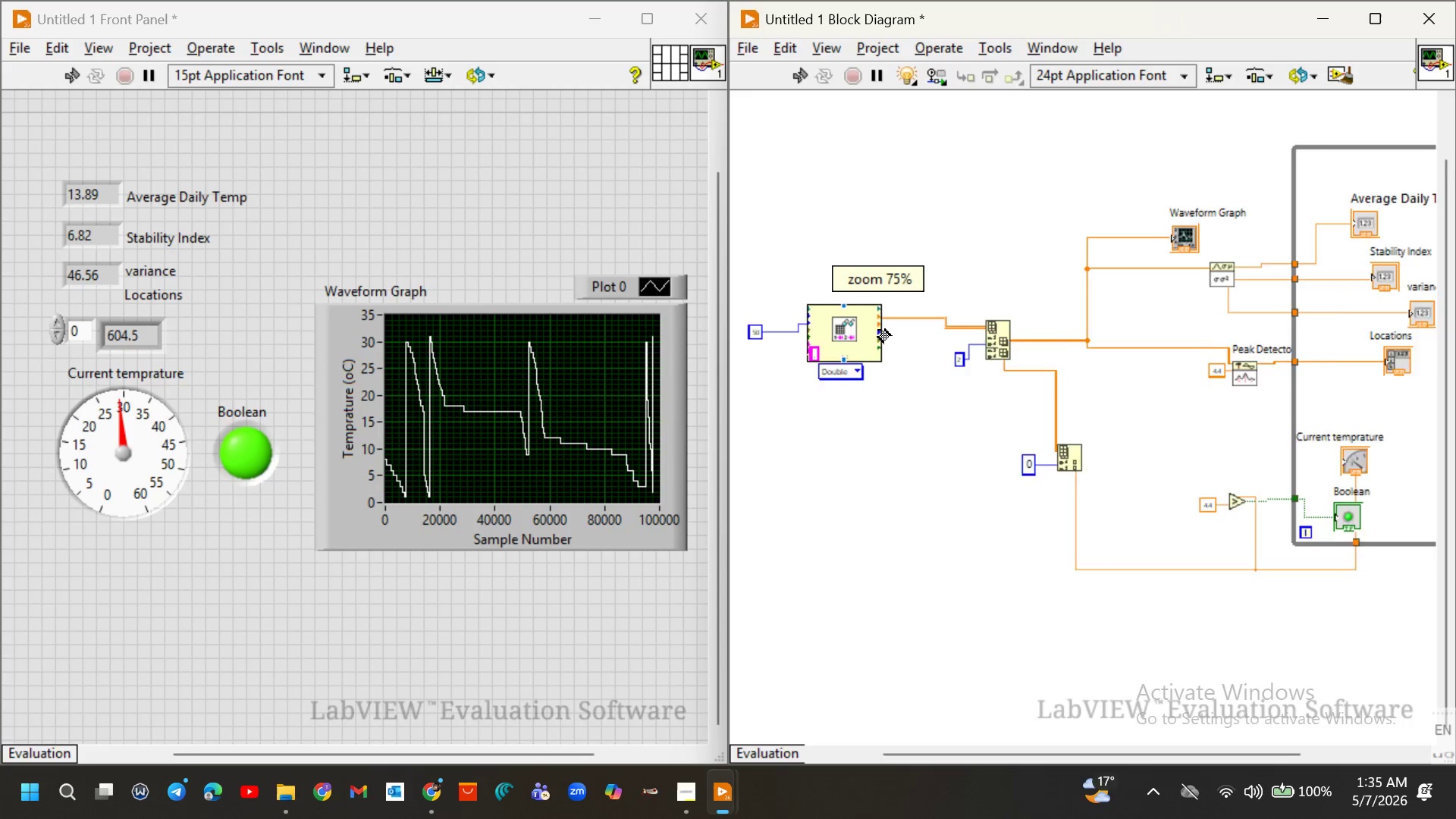 
key(Control+ControlLeft)
 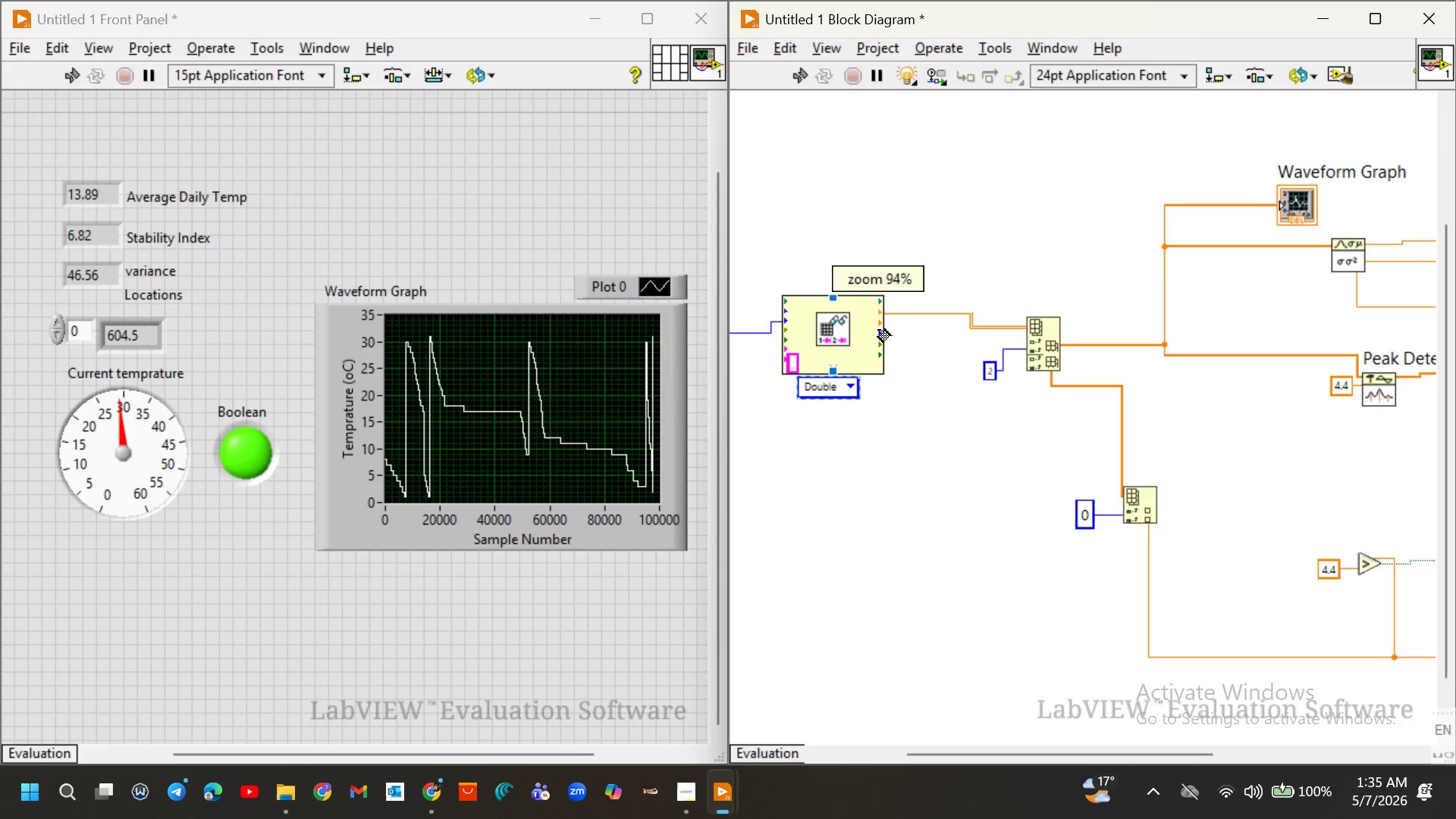 
key(Control+ControlLeft)
 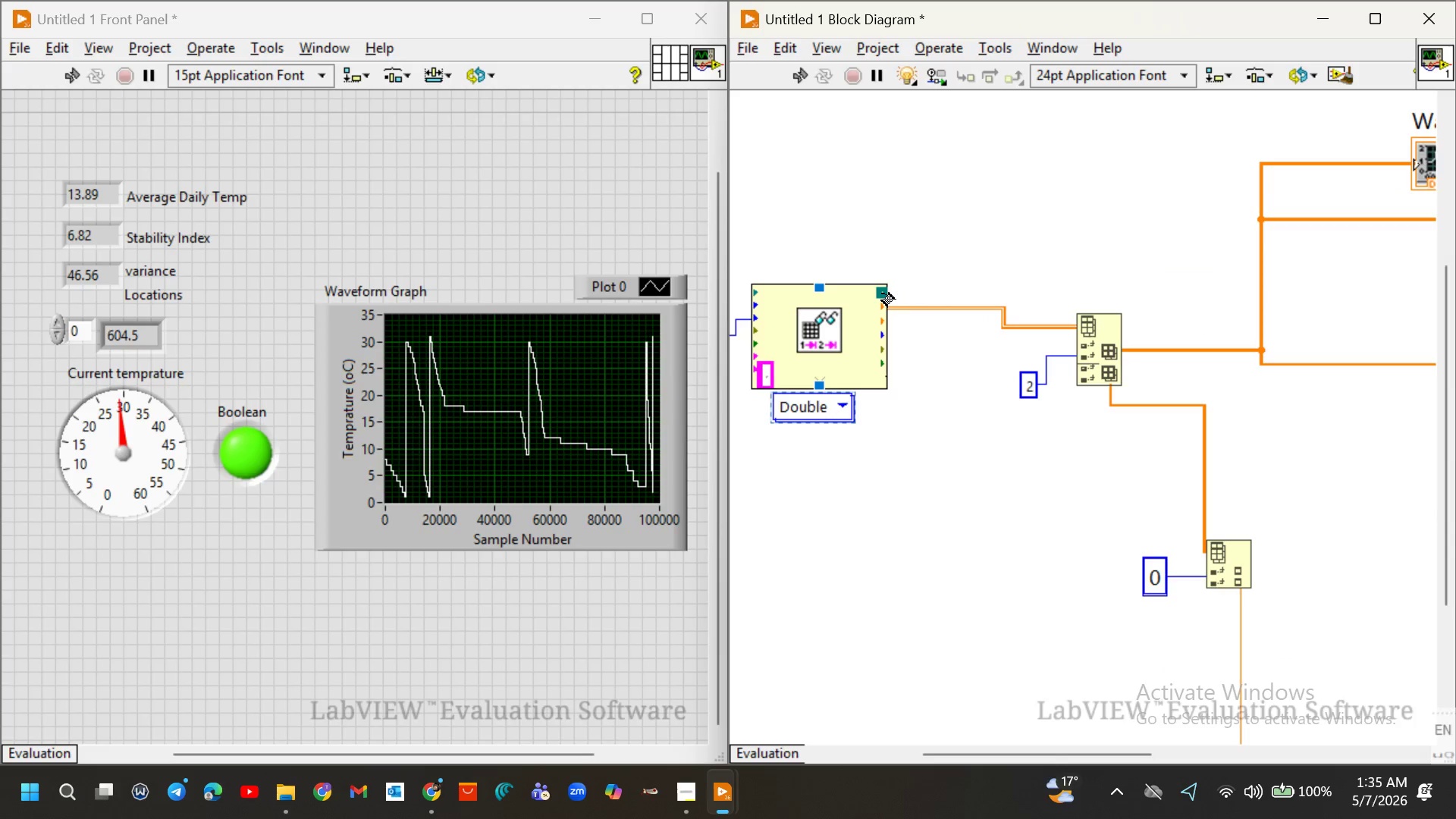 
scroll: coordinate [878, 330], scroll_direction: up, amount: 9.0
 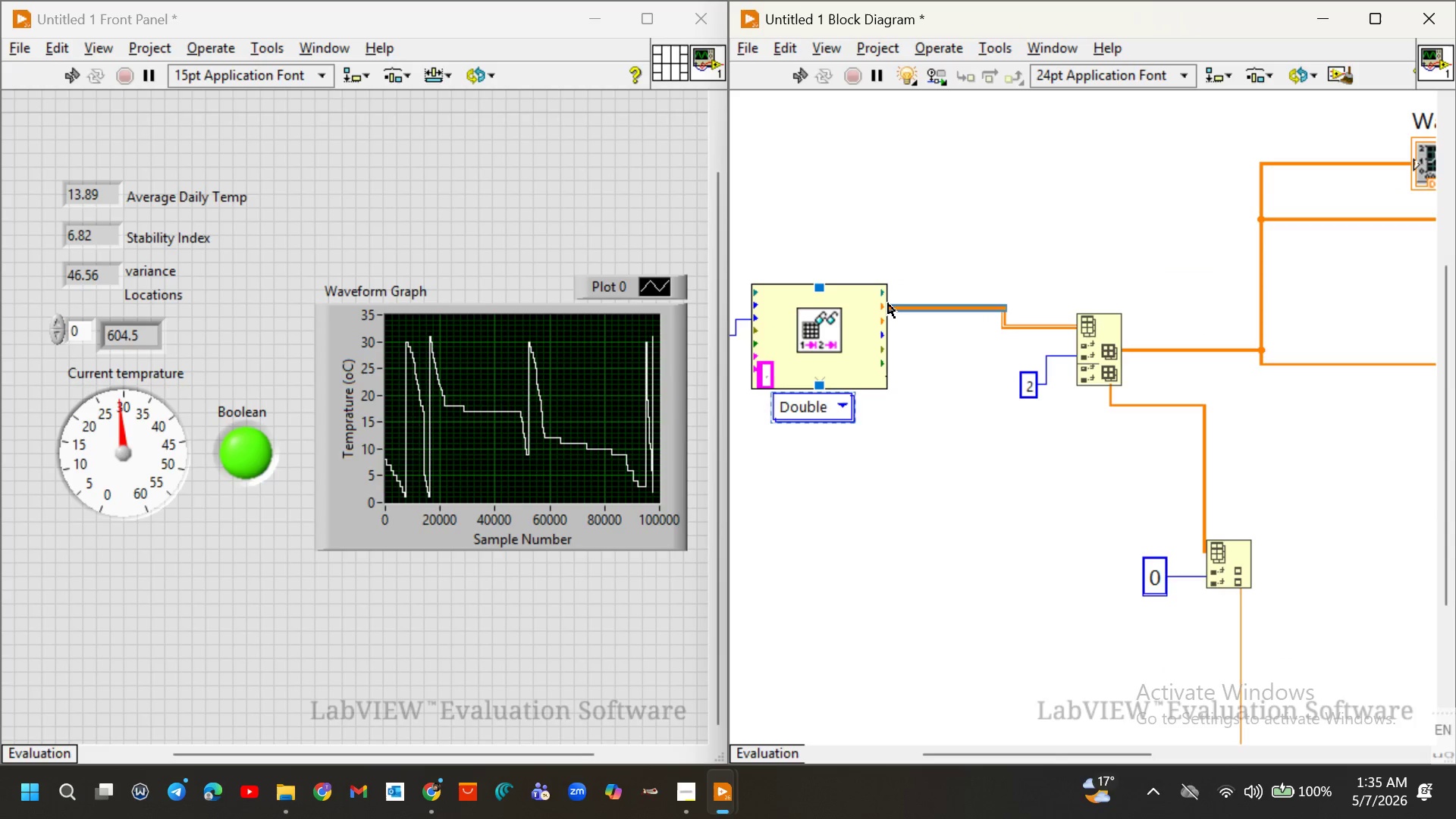 
mouse_move([895, 309])
 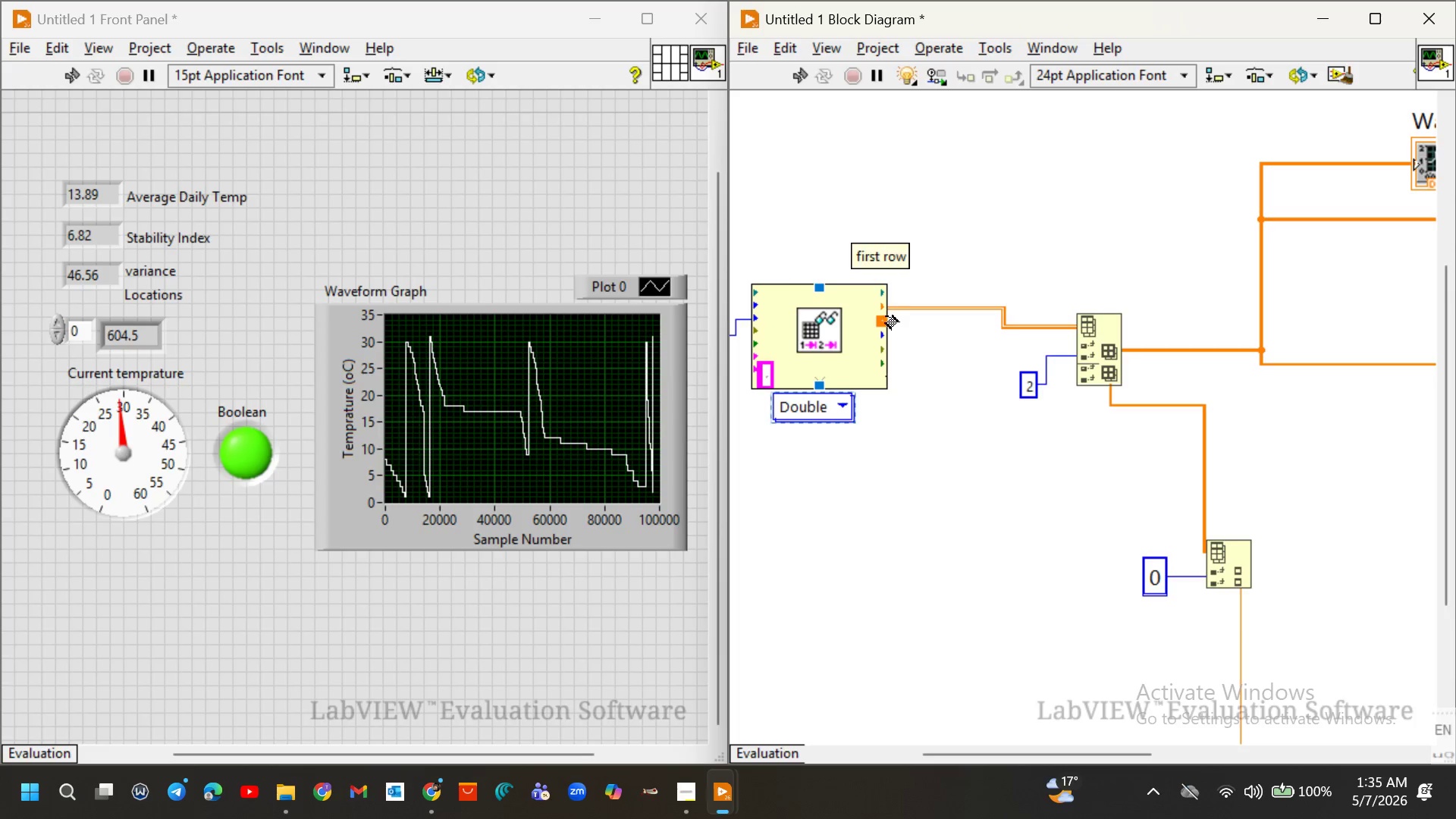 
mouse_move([883, 327])
 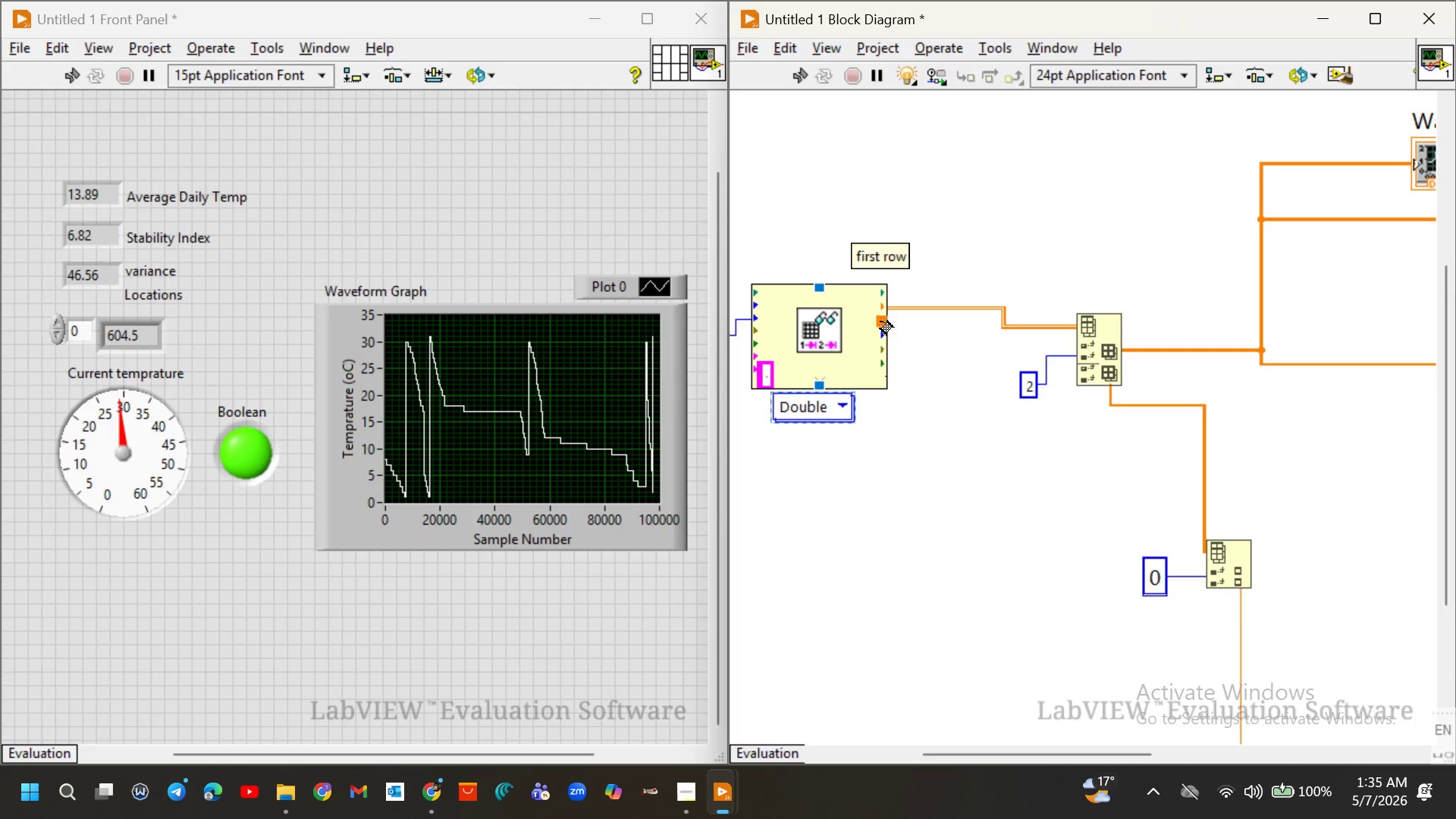 
mouse_move([893, 343])
 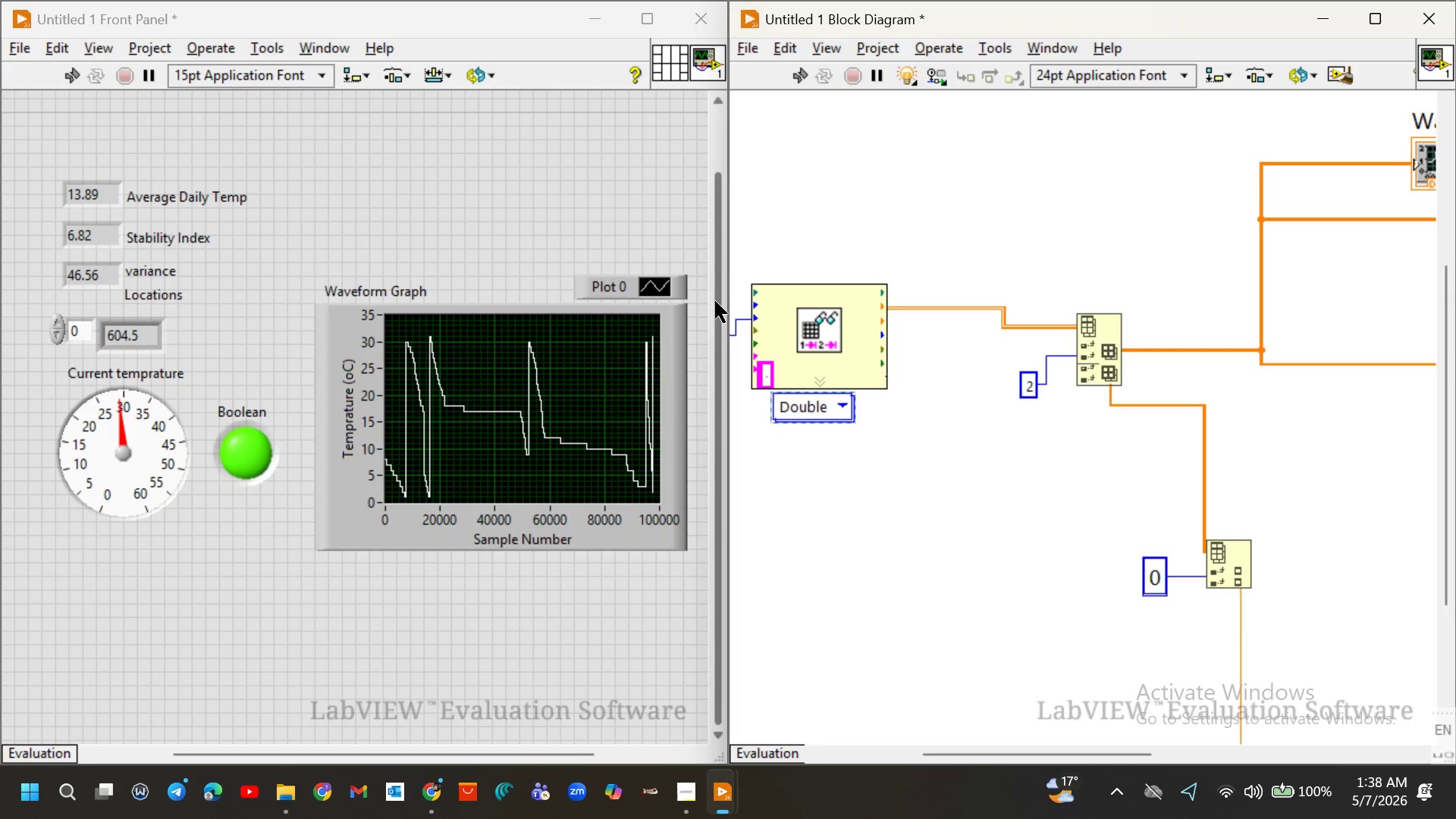 
wait(160.98)
 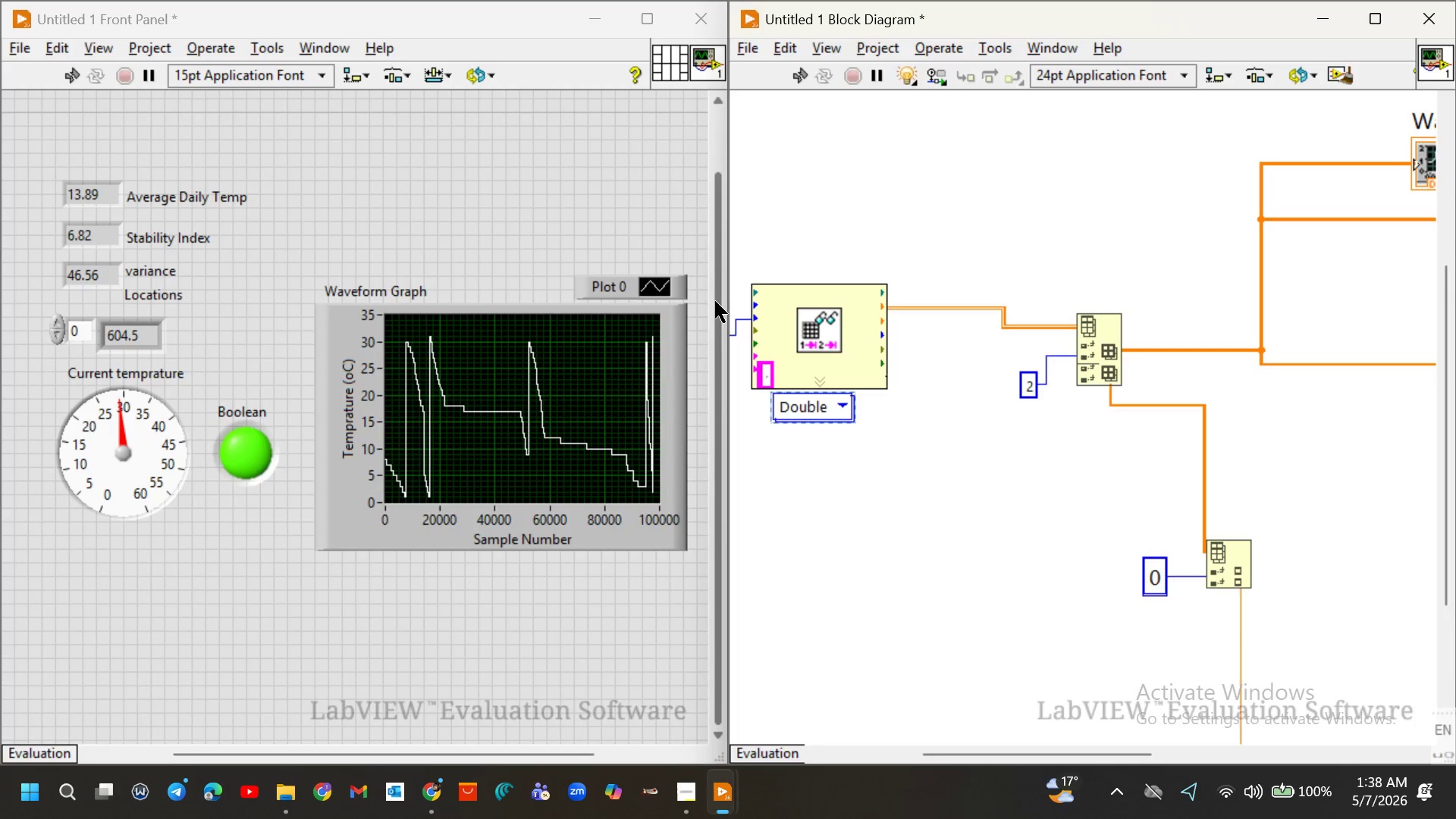 
right_click([916, 307])
 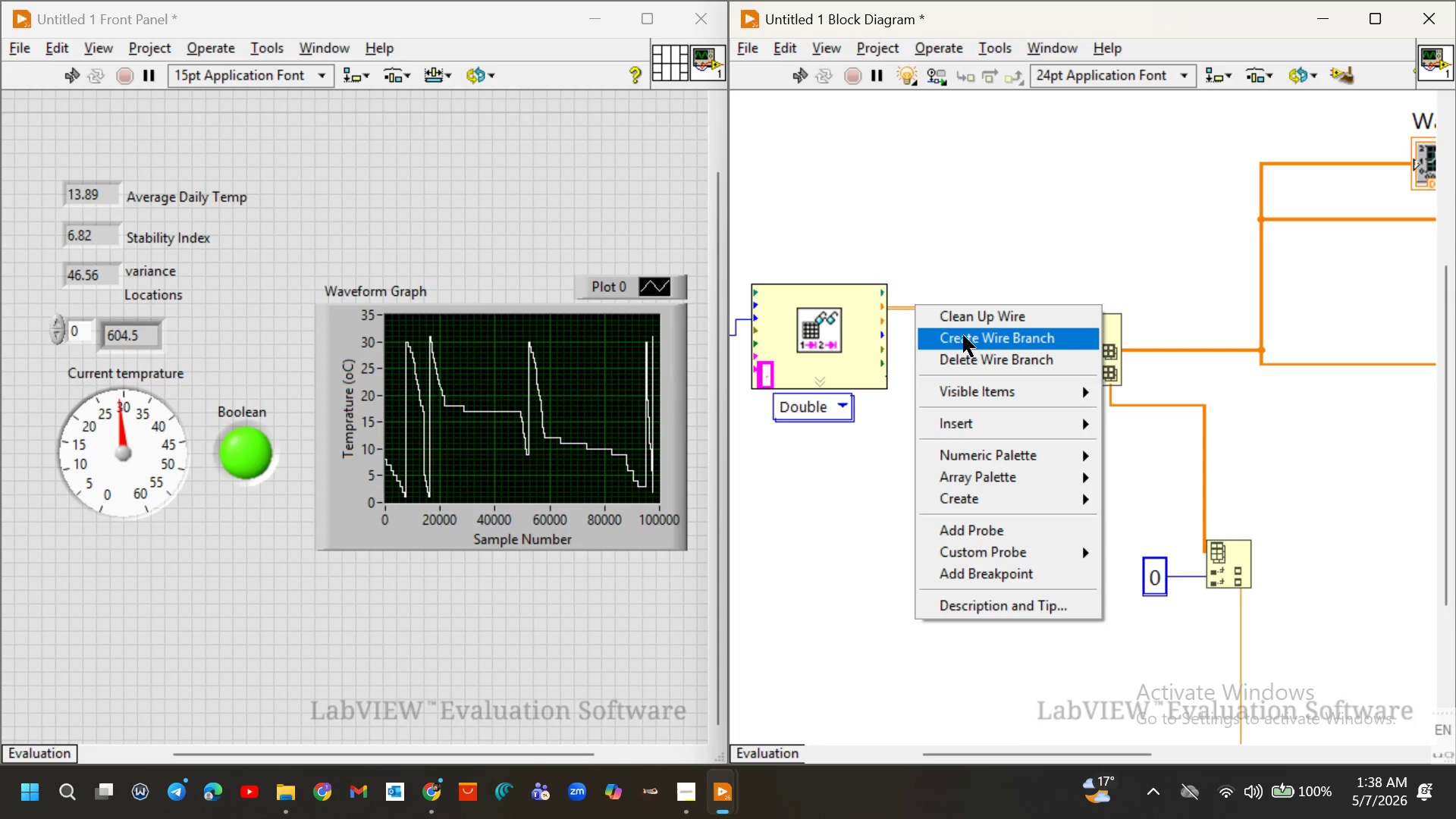 
left_click([961, 334])
 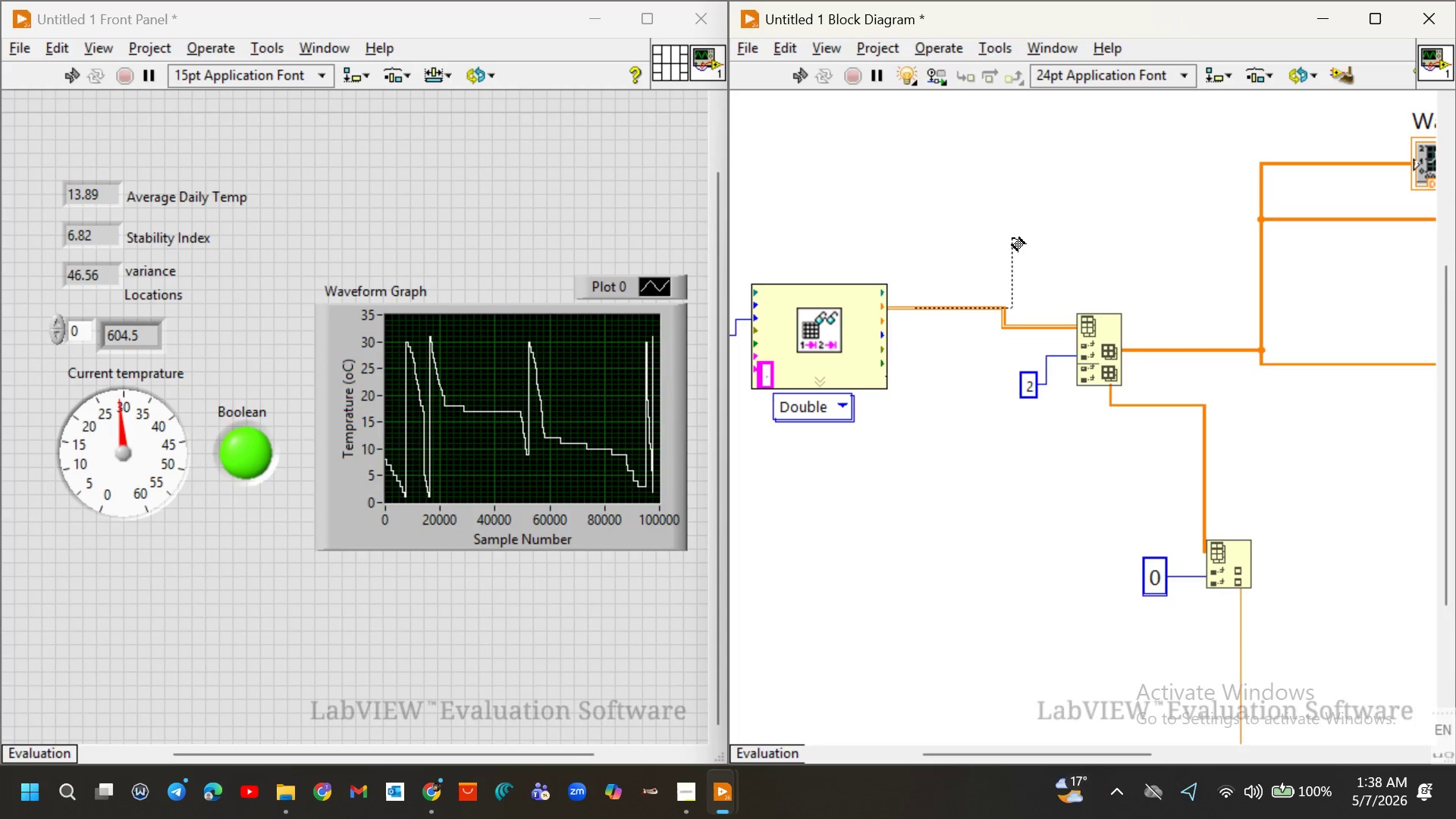 
key(Control+ControlLeft)
 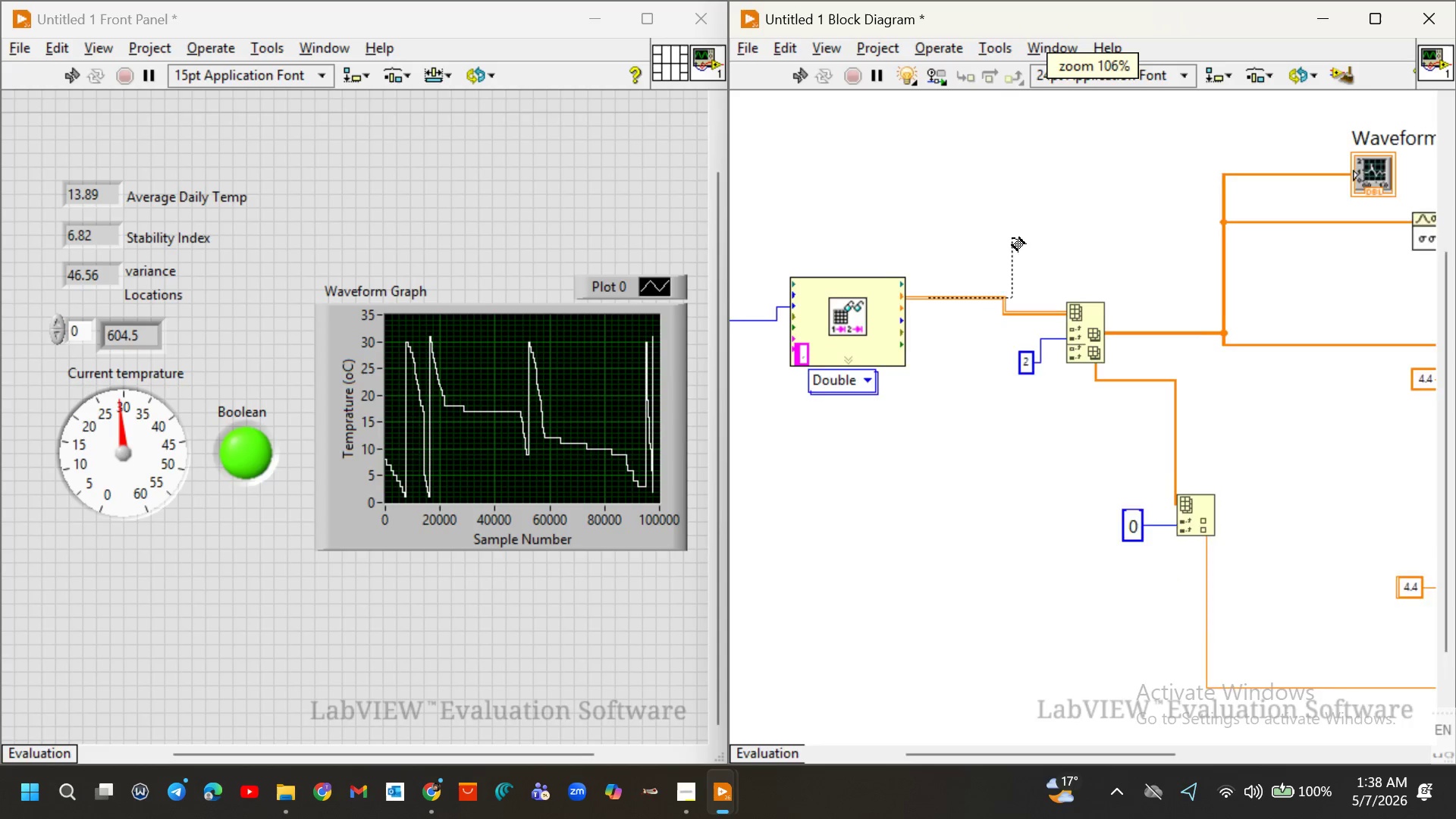 
key(Control+ControlLeft)
 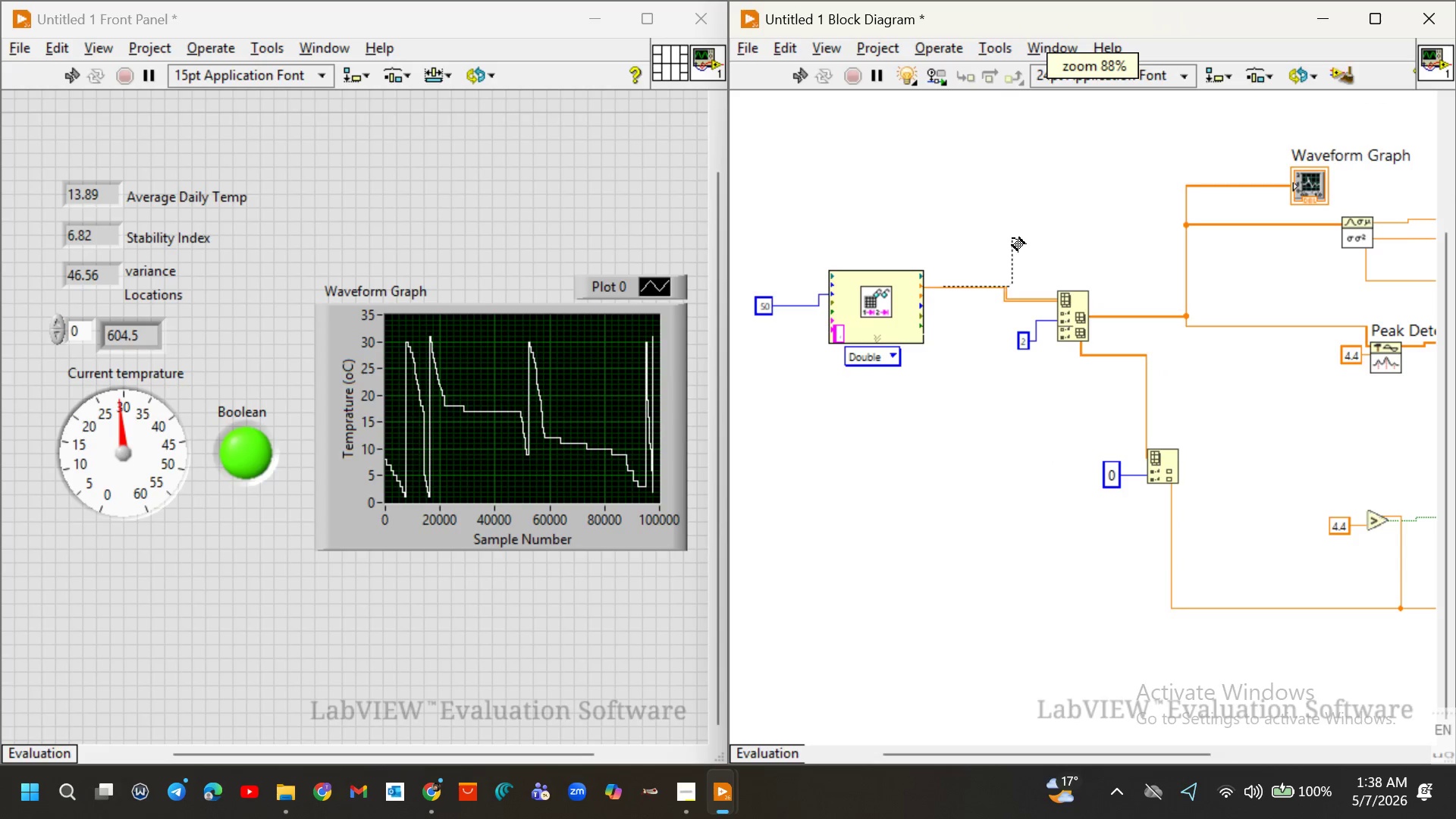 
key(Control+ControlLeft)
 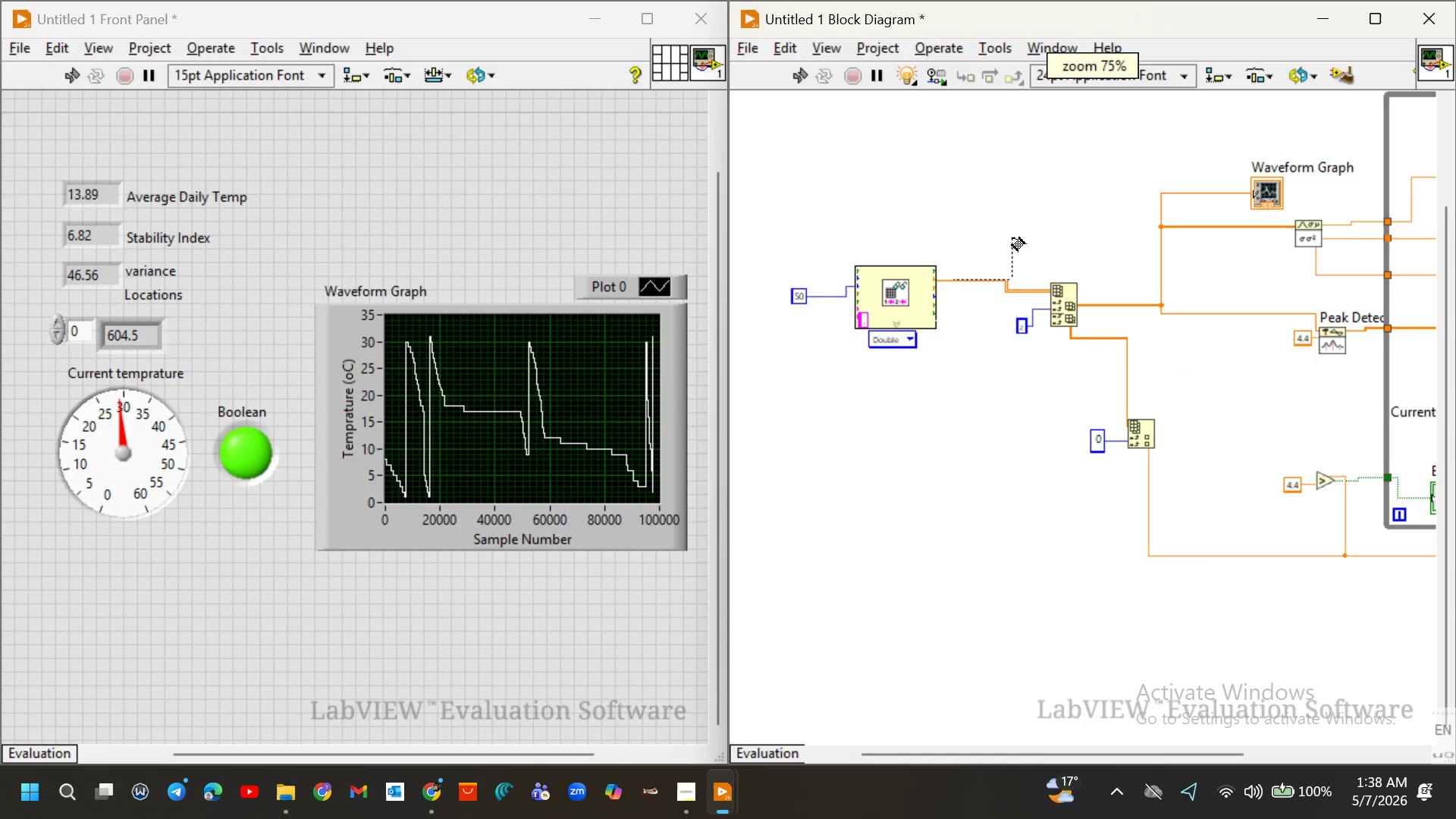 
key(Control+ControlLeft)
 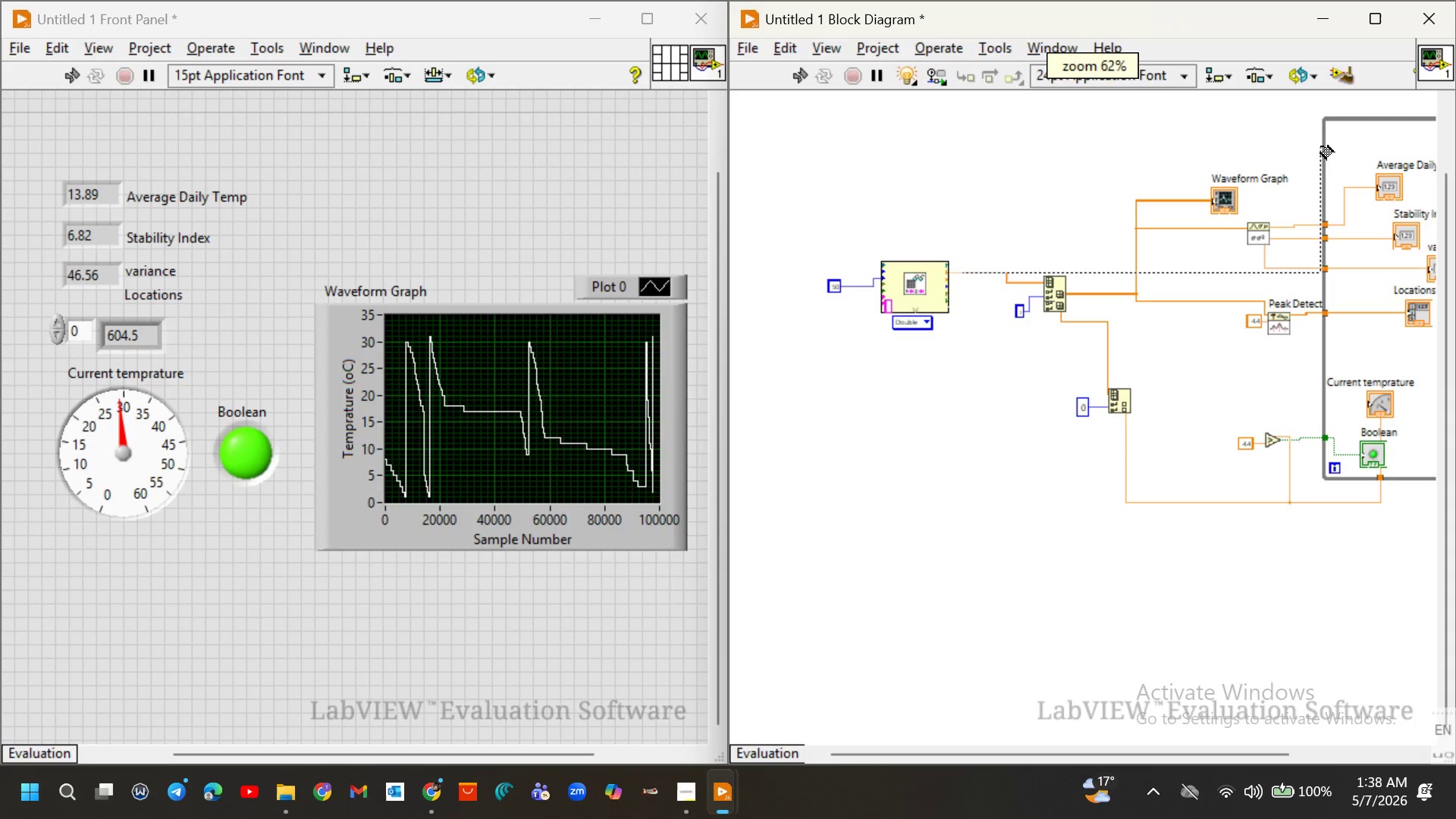 
scroll: coordinate [1012, 238], scroll_direction: down, amount: 17.0
 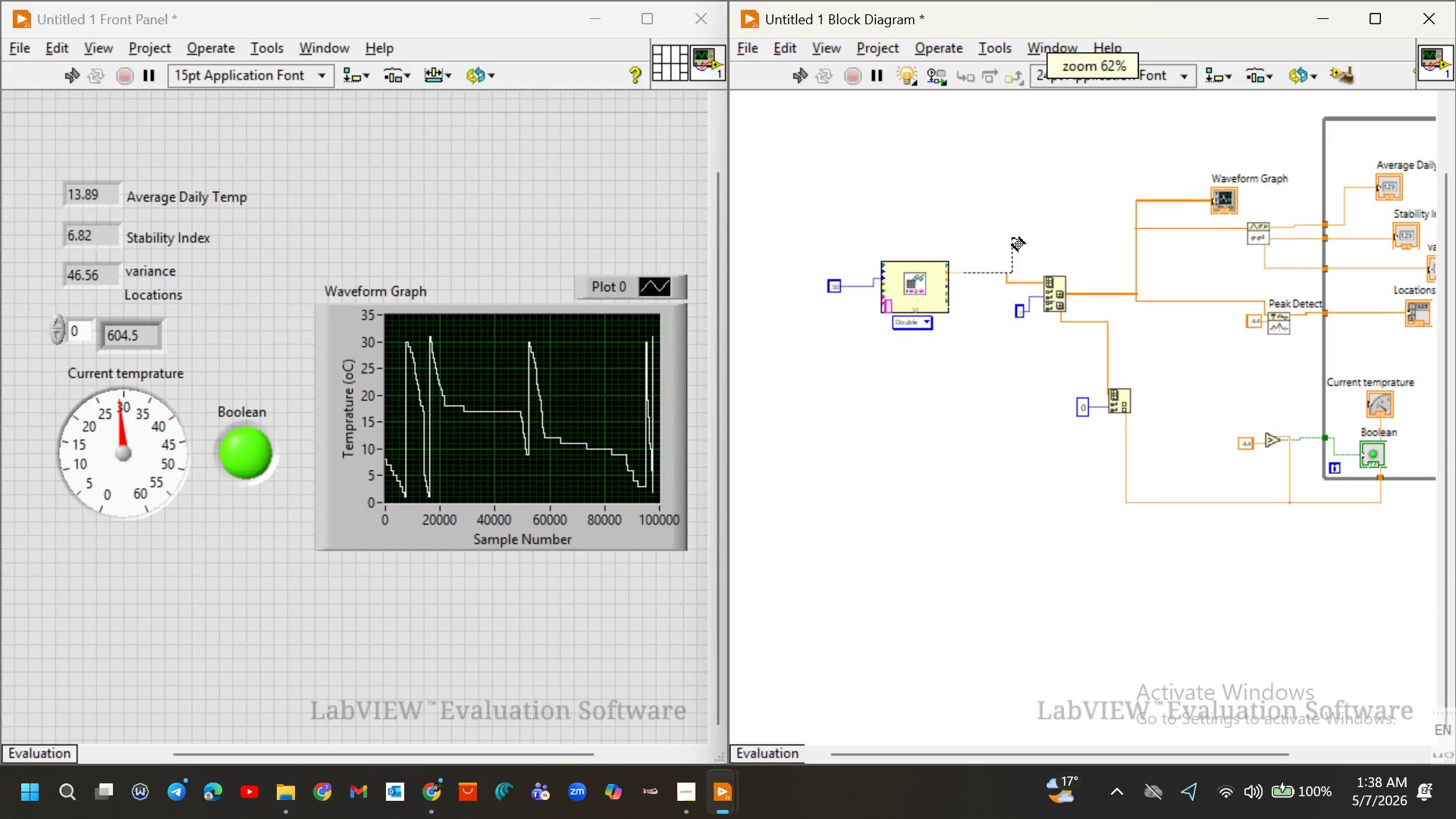 
wait(11.6)
 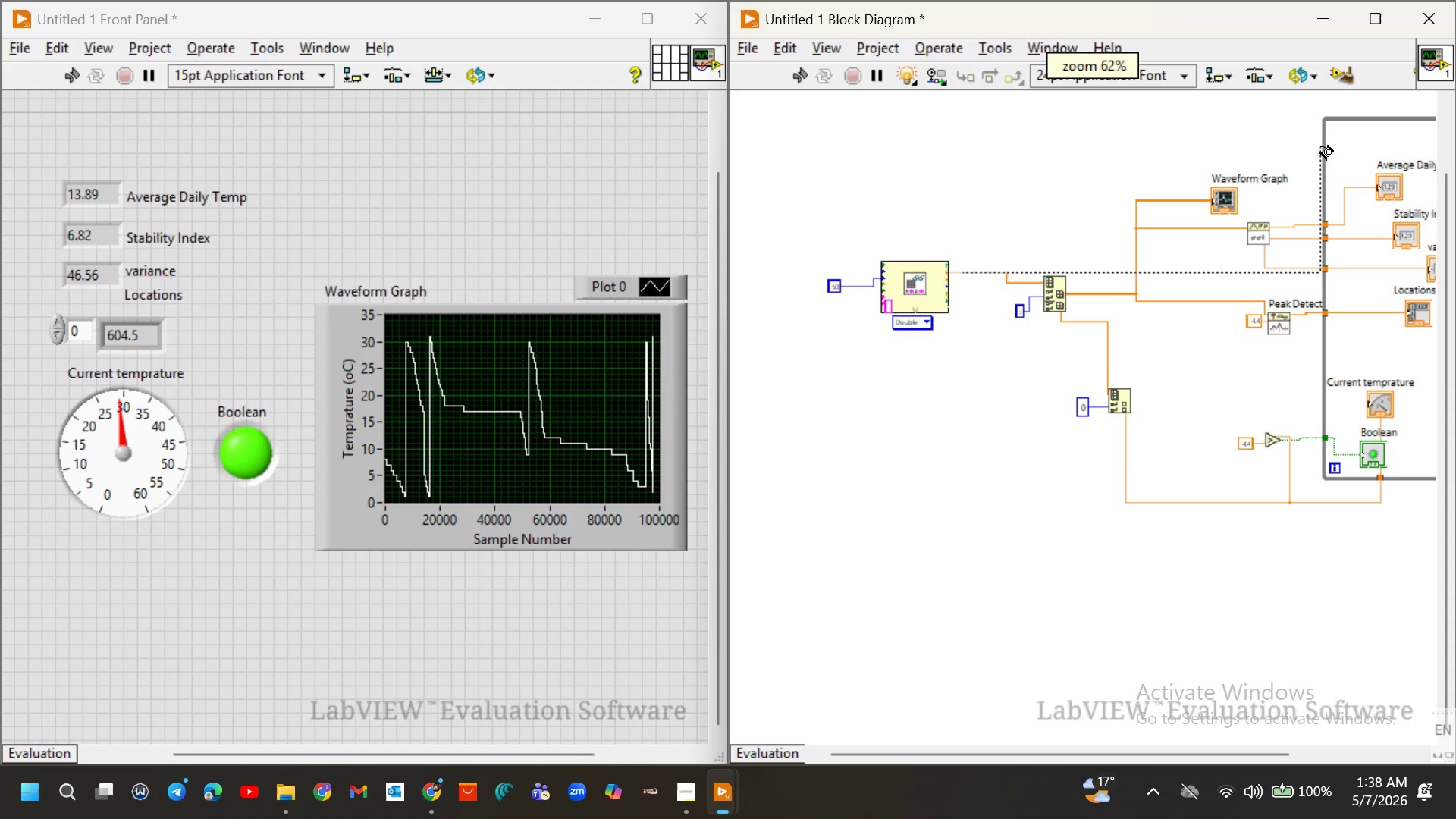 
left_click([1320, 152])
 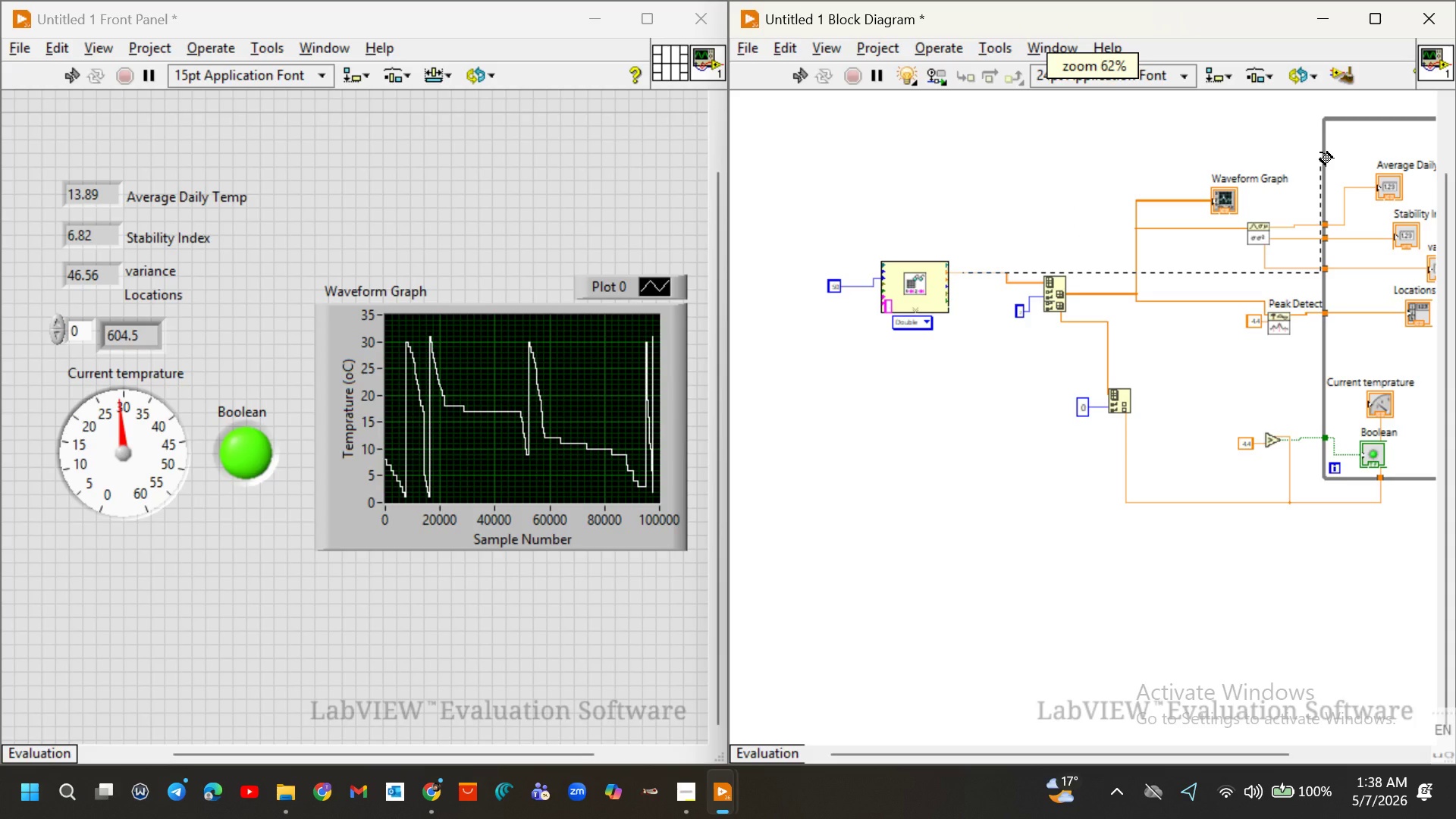 
left_click([1320, 152])
 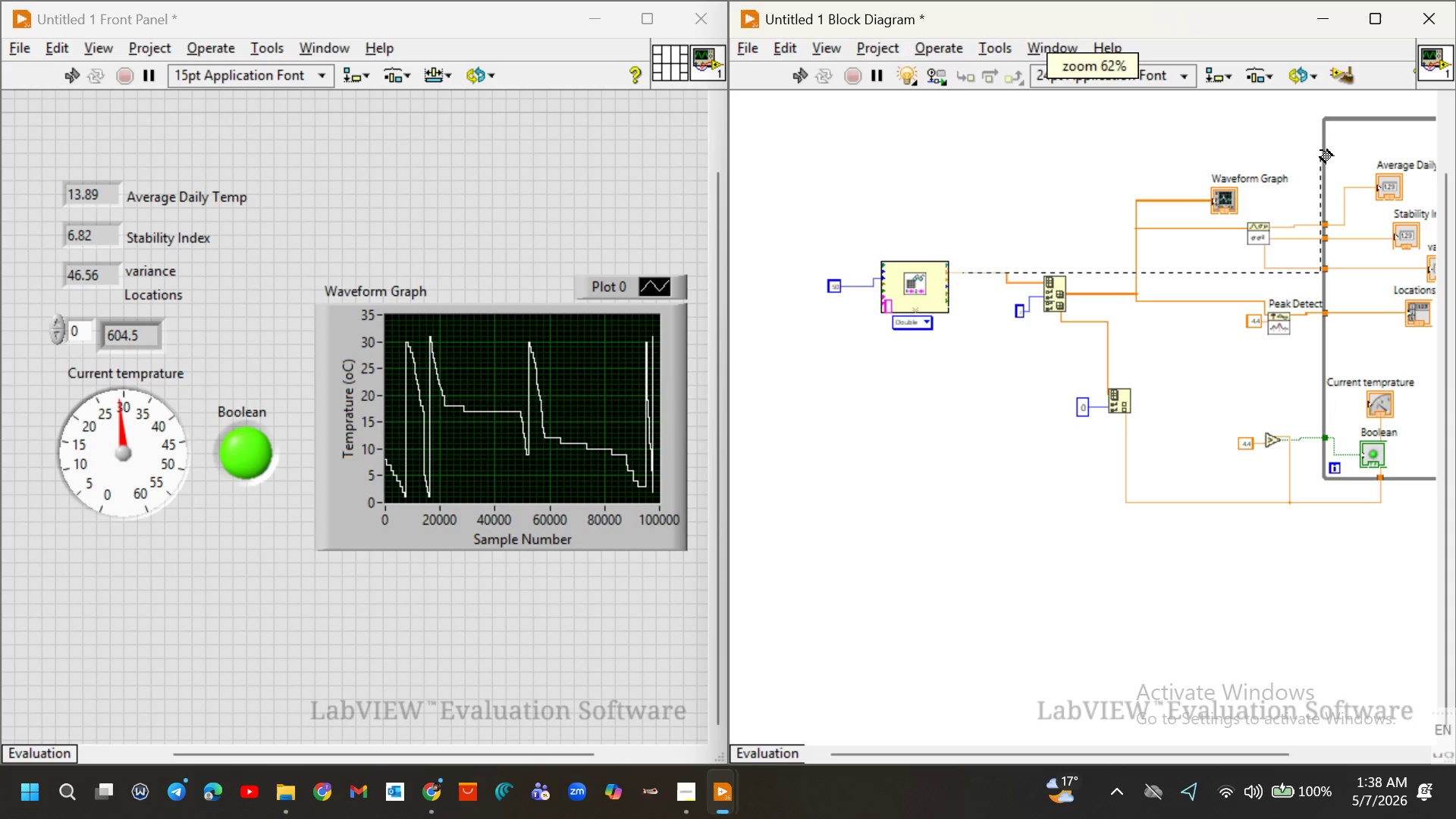 
left_click([1325, 146])
 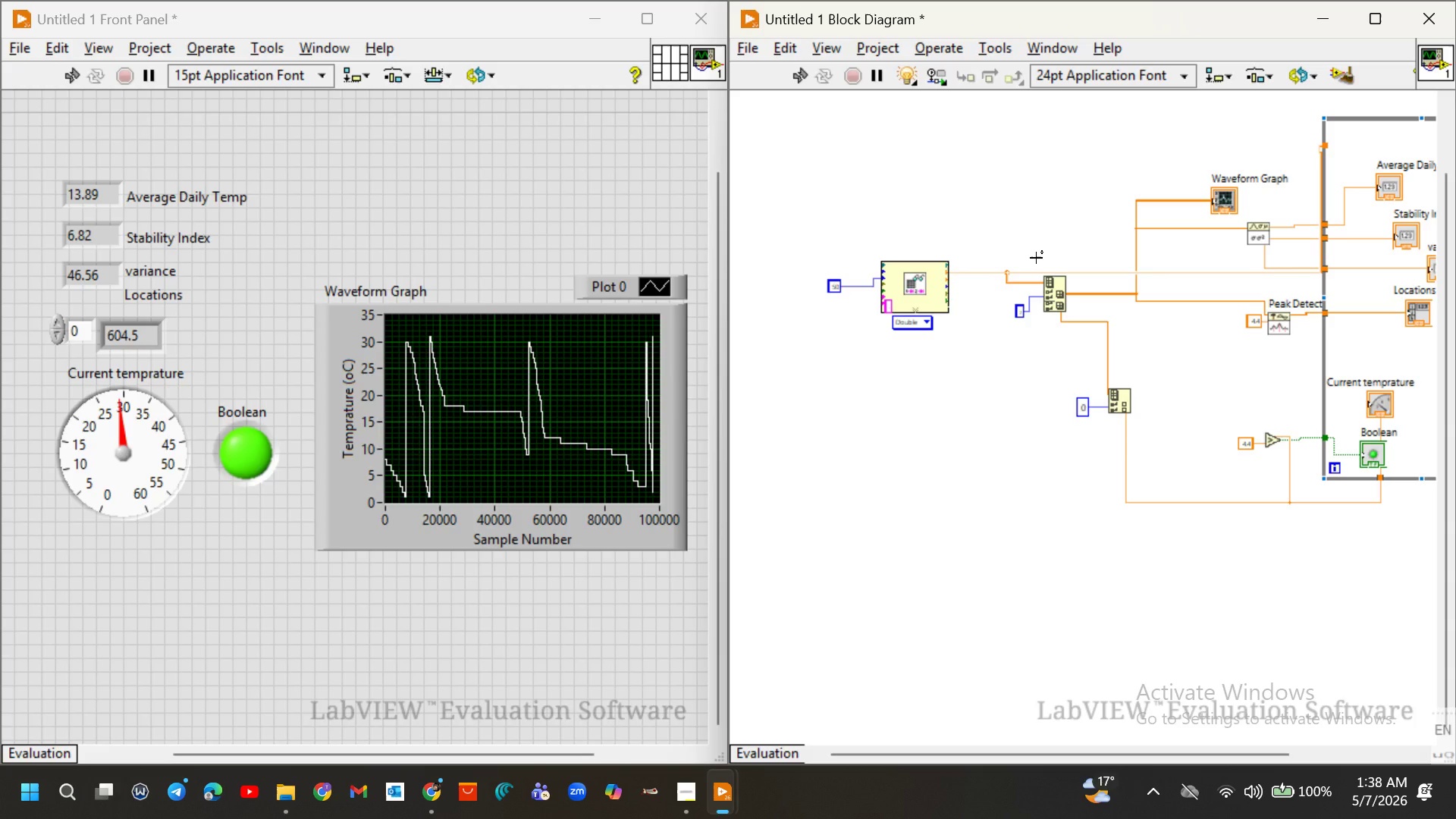 
hold_key(key=ControlLeft, duration=0.33)
scroll: coordinate [1036, 258], scroll_direction: down, amount: 1.0
 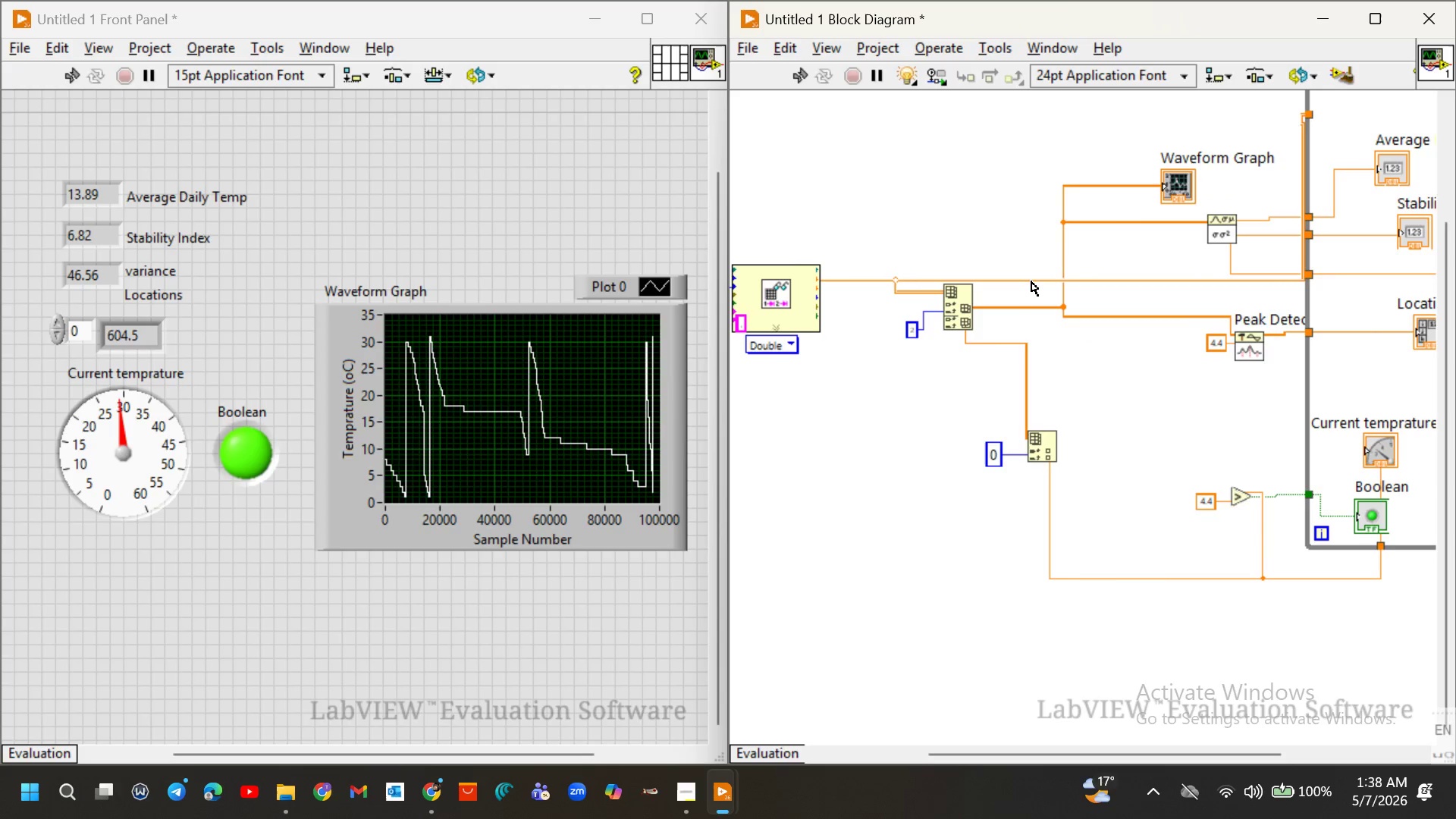 
left_click_drag(start_coordinate=[1031, 281], to_coordinate=[995, 124])
 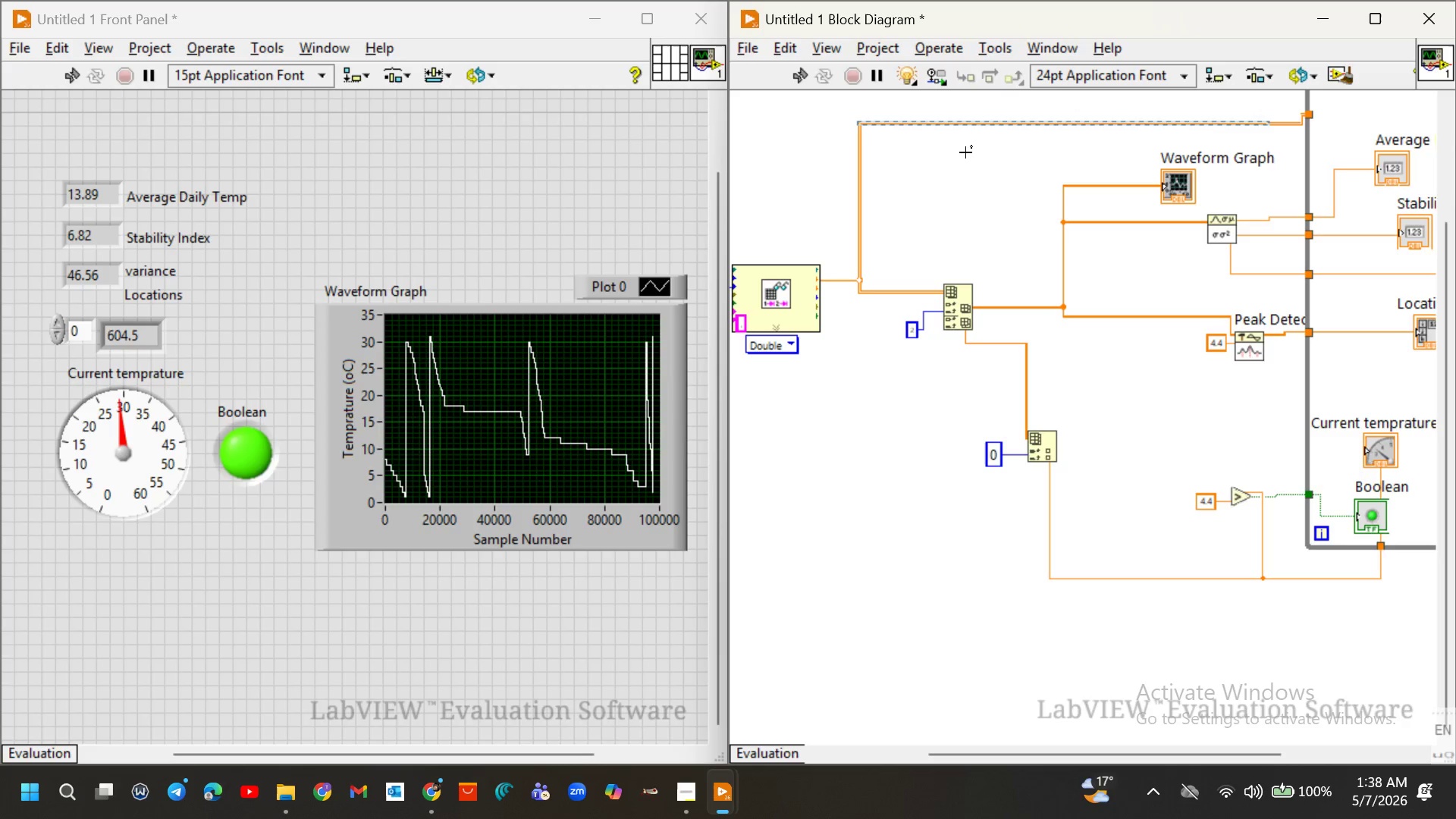 
left_click([965, 152])
 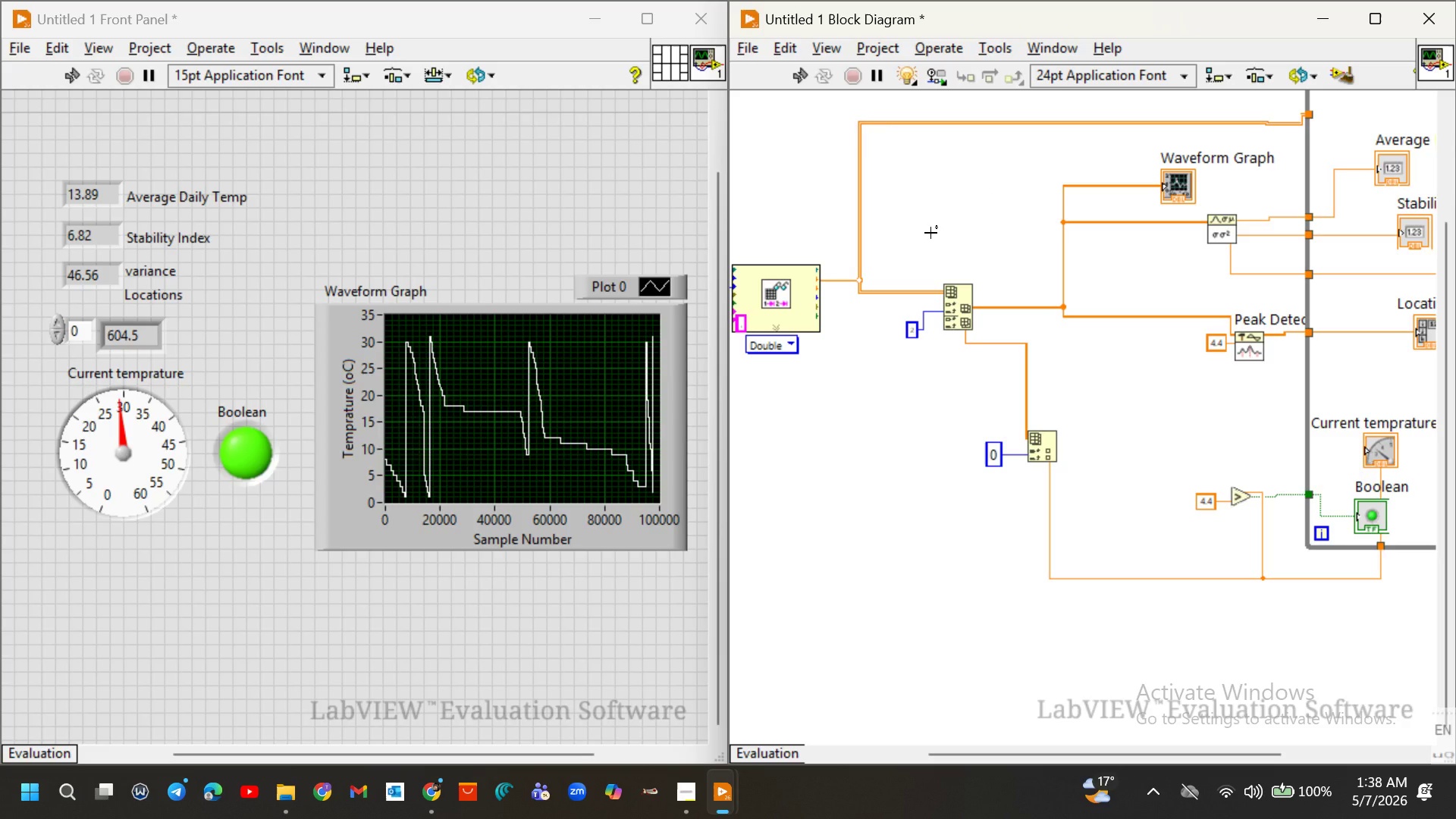 
scroll: coordinate [968, 195], scroll_direction: down, amount: 3.0
 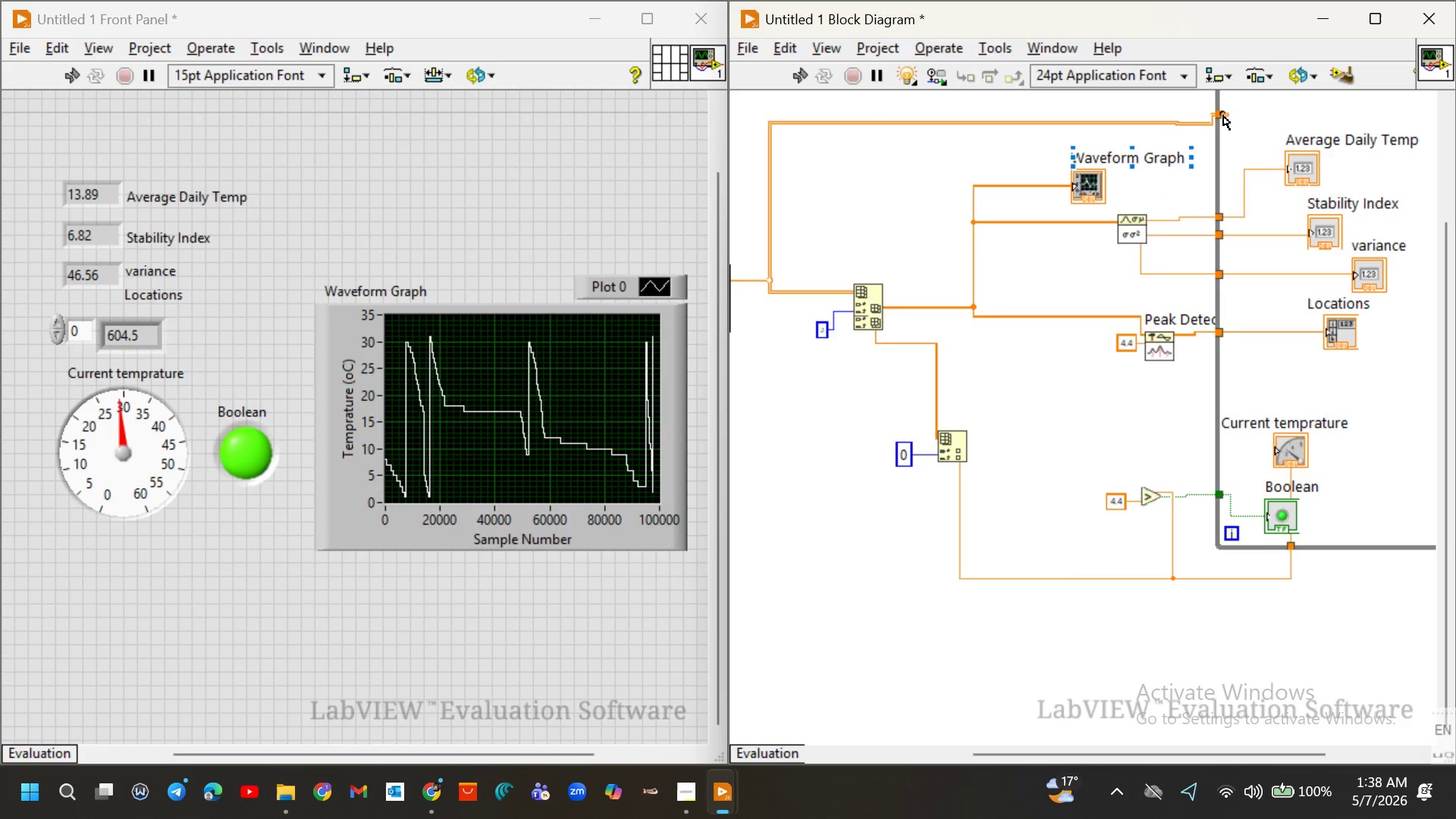 
left_click_drag(start_coordinate=[1223, 115], to_coordinate=[1249, 118])
 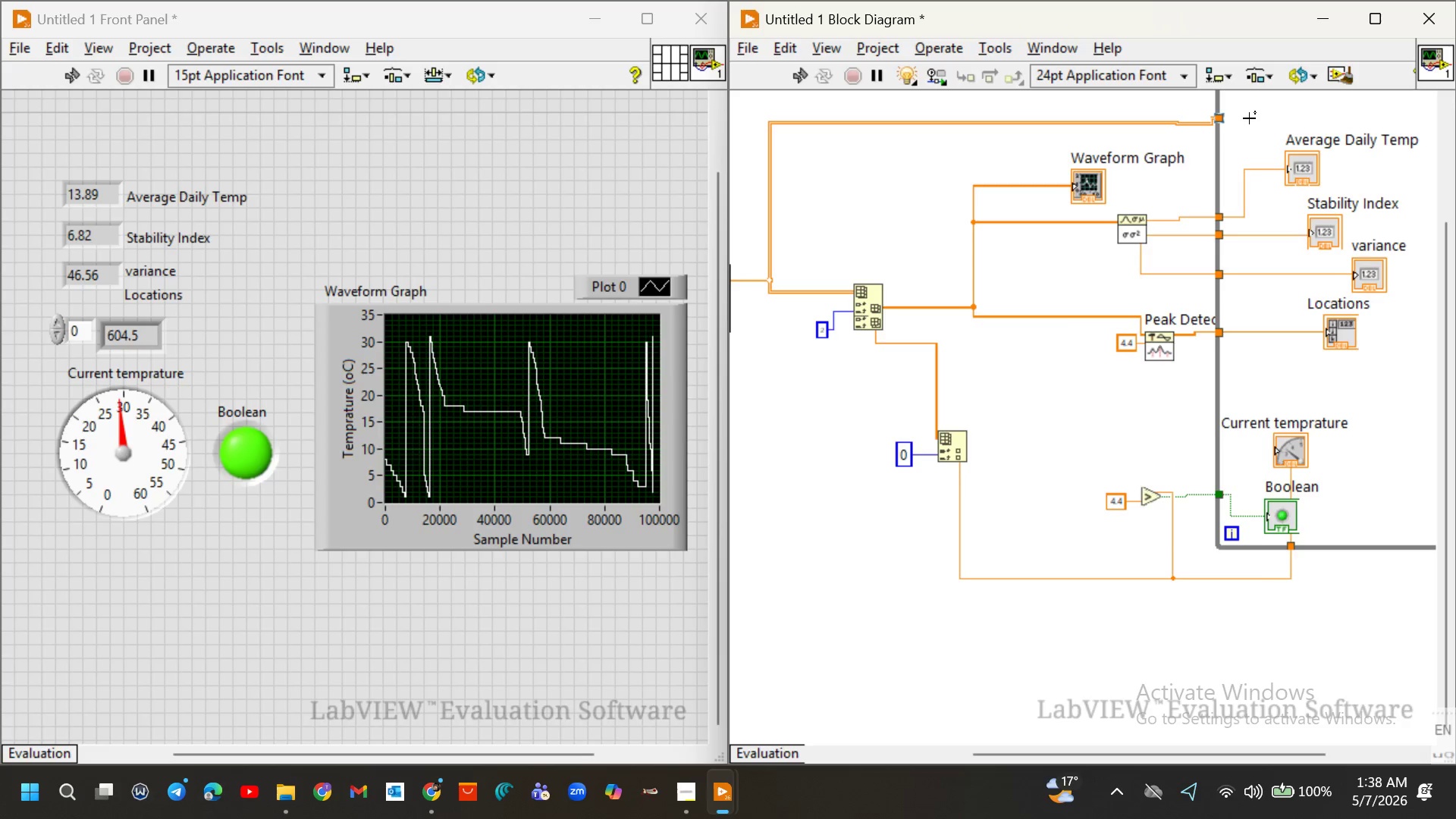 
key(Control+ControlLeft)
 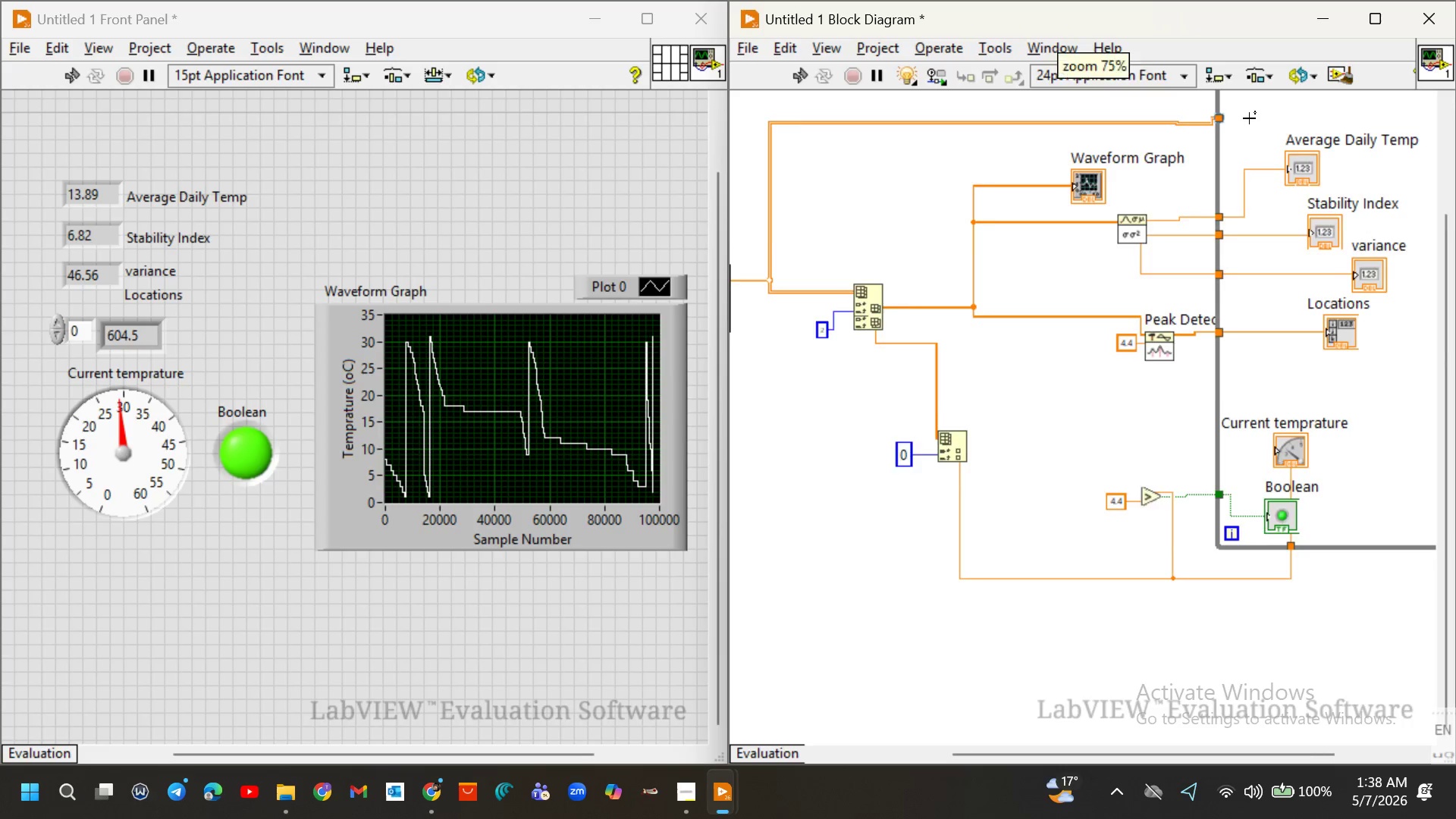 
scroll: coordinate [1249, 118], scroll_direction: down, amount: 1.0
 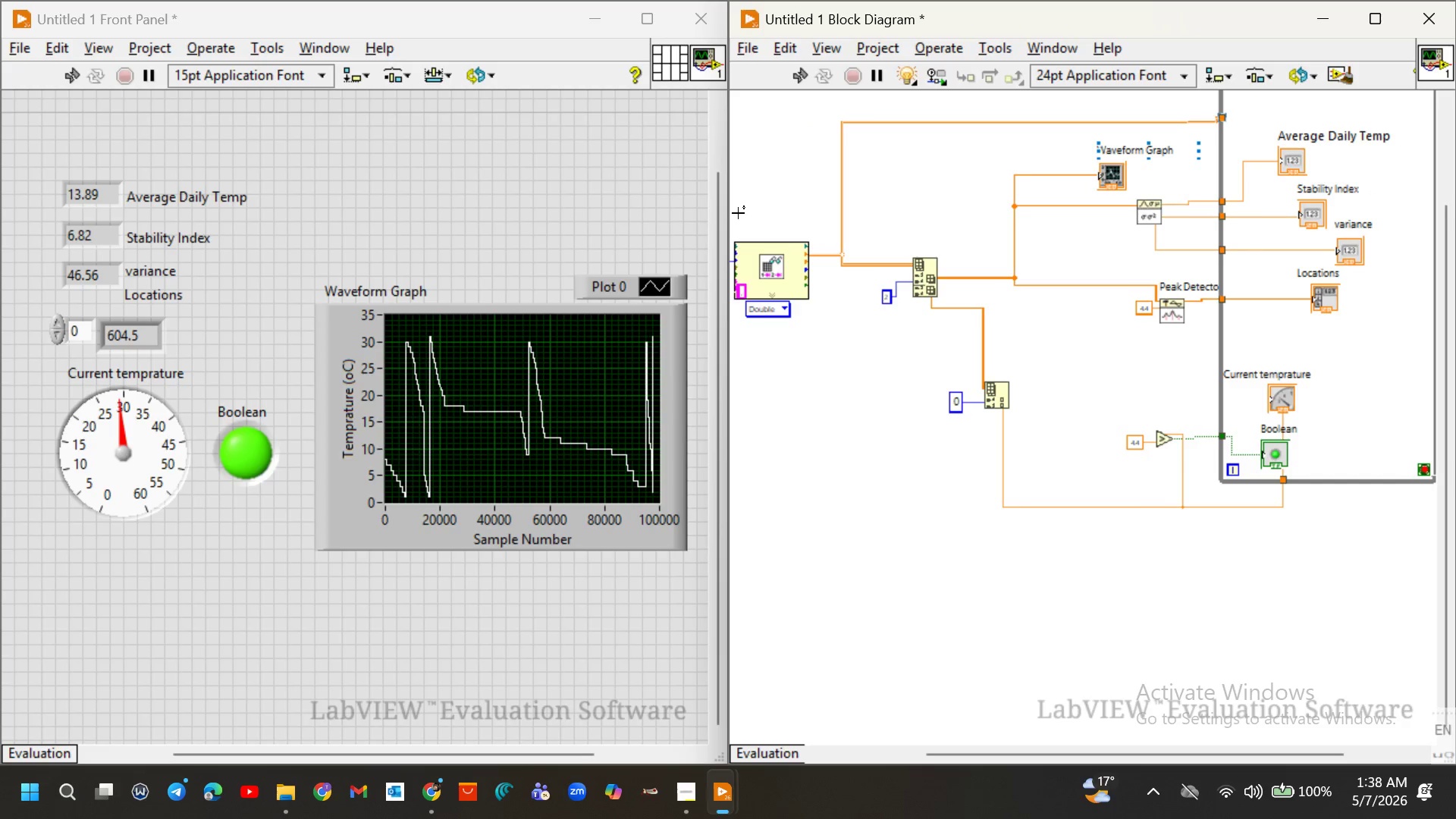 
wait(10.54)
 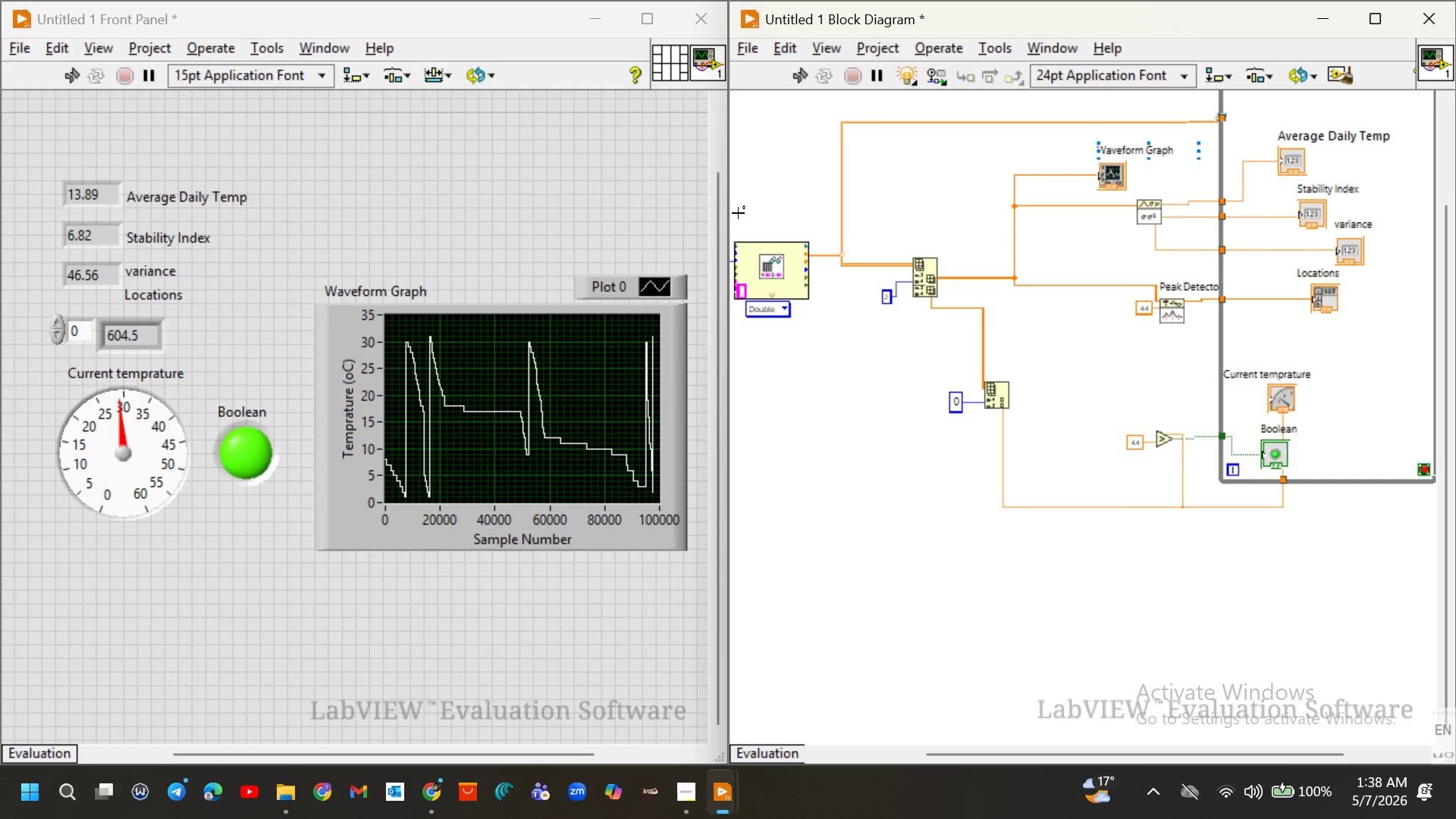 
key(Control+ControlLeft)
 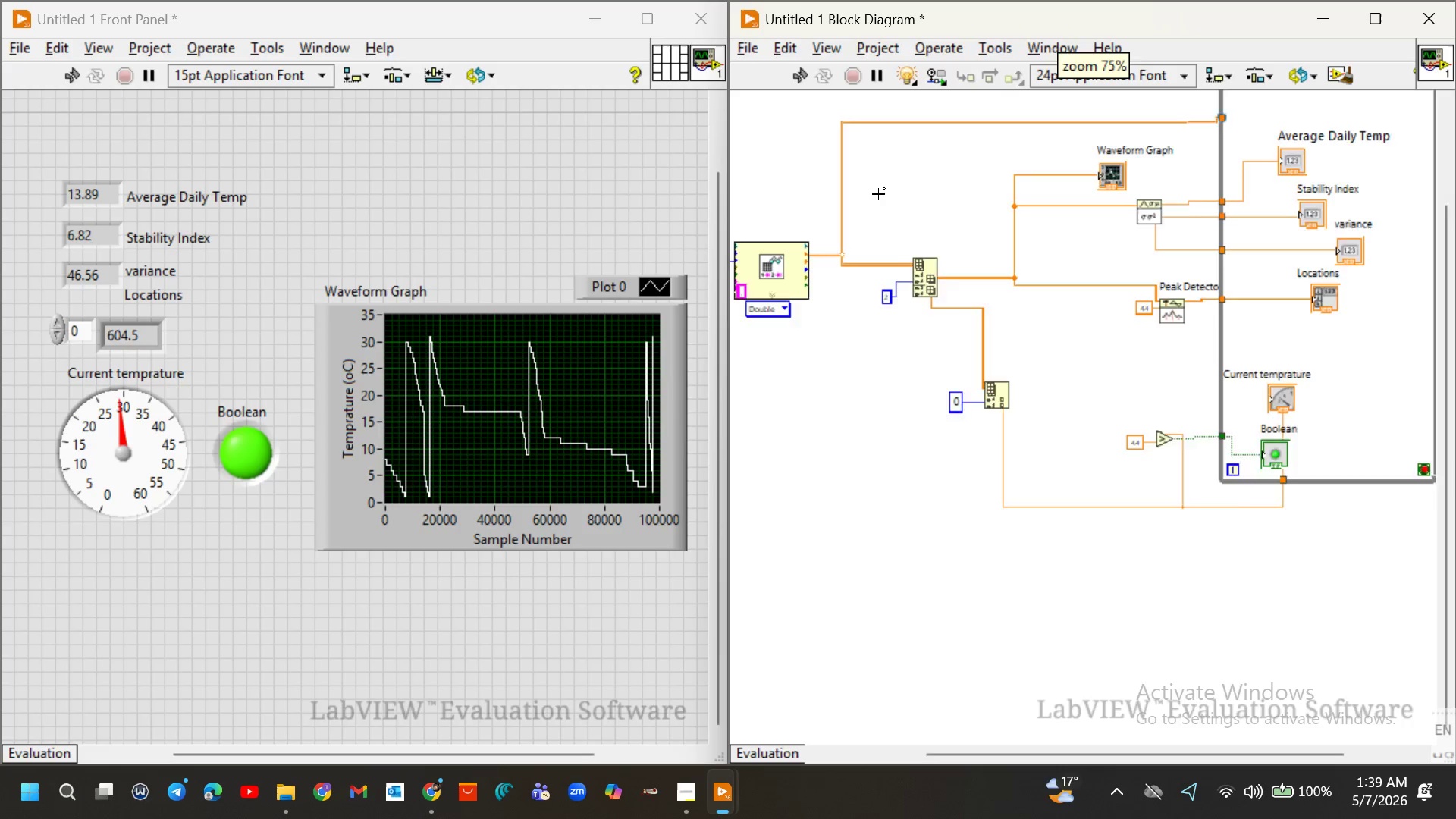 
scroll: coordinate [878, 194], scroll_direction: up, amount: 4.0
 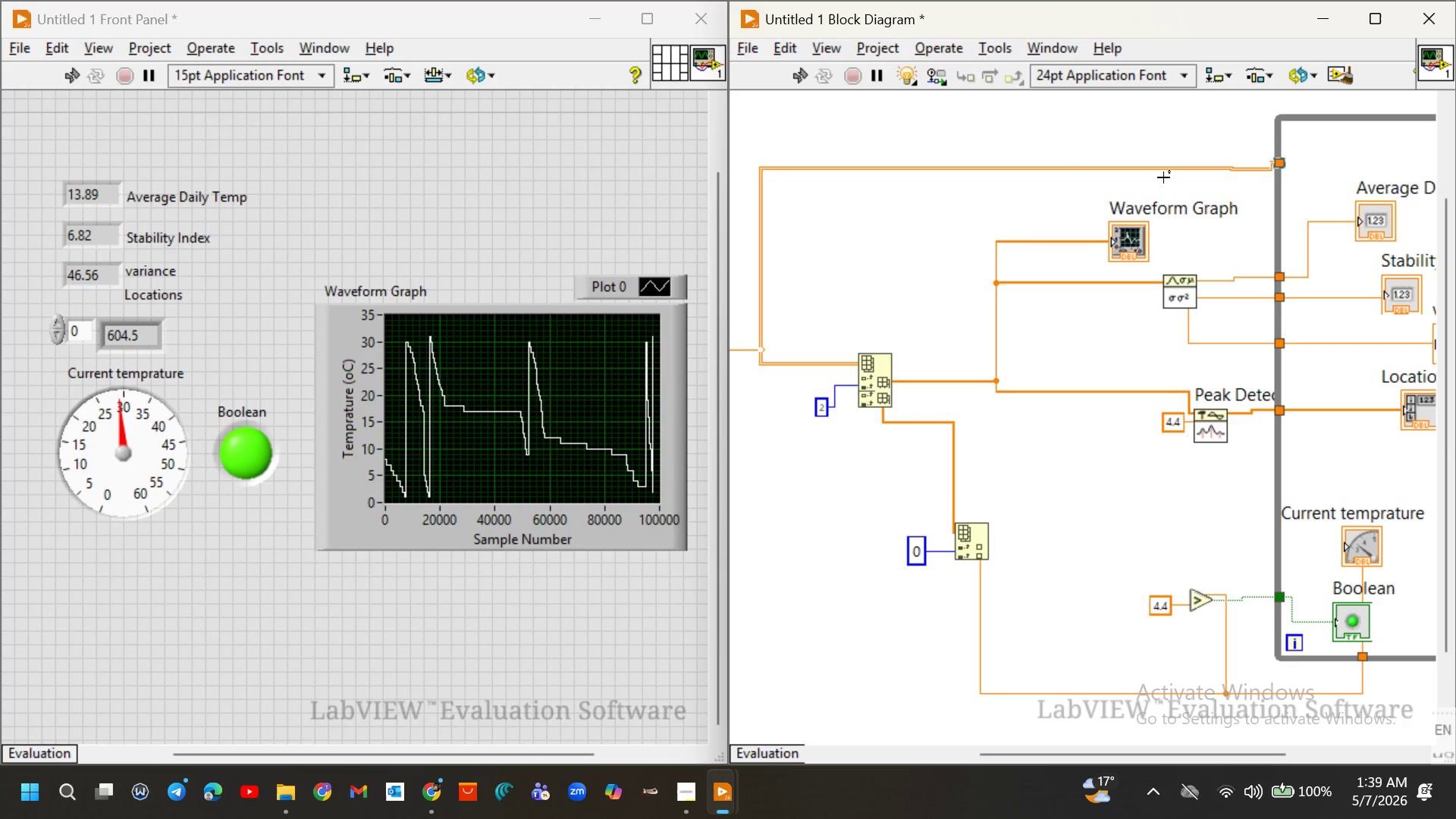 
left_click_drag(start_coordinate=[1162, 171], to_coordinate=[1152, 173])
 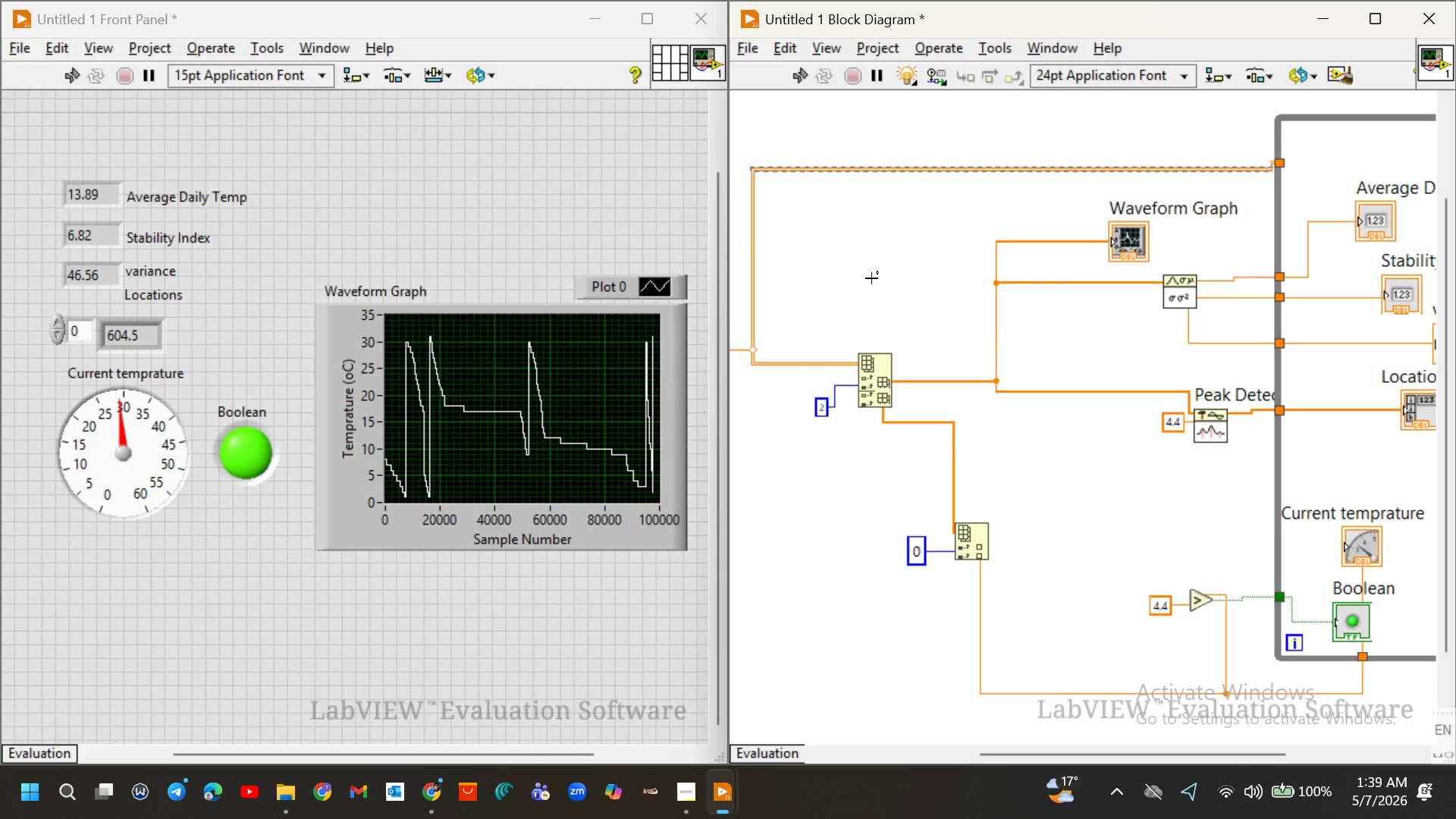 
left_click([871, 278])
 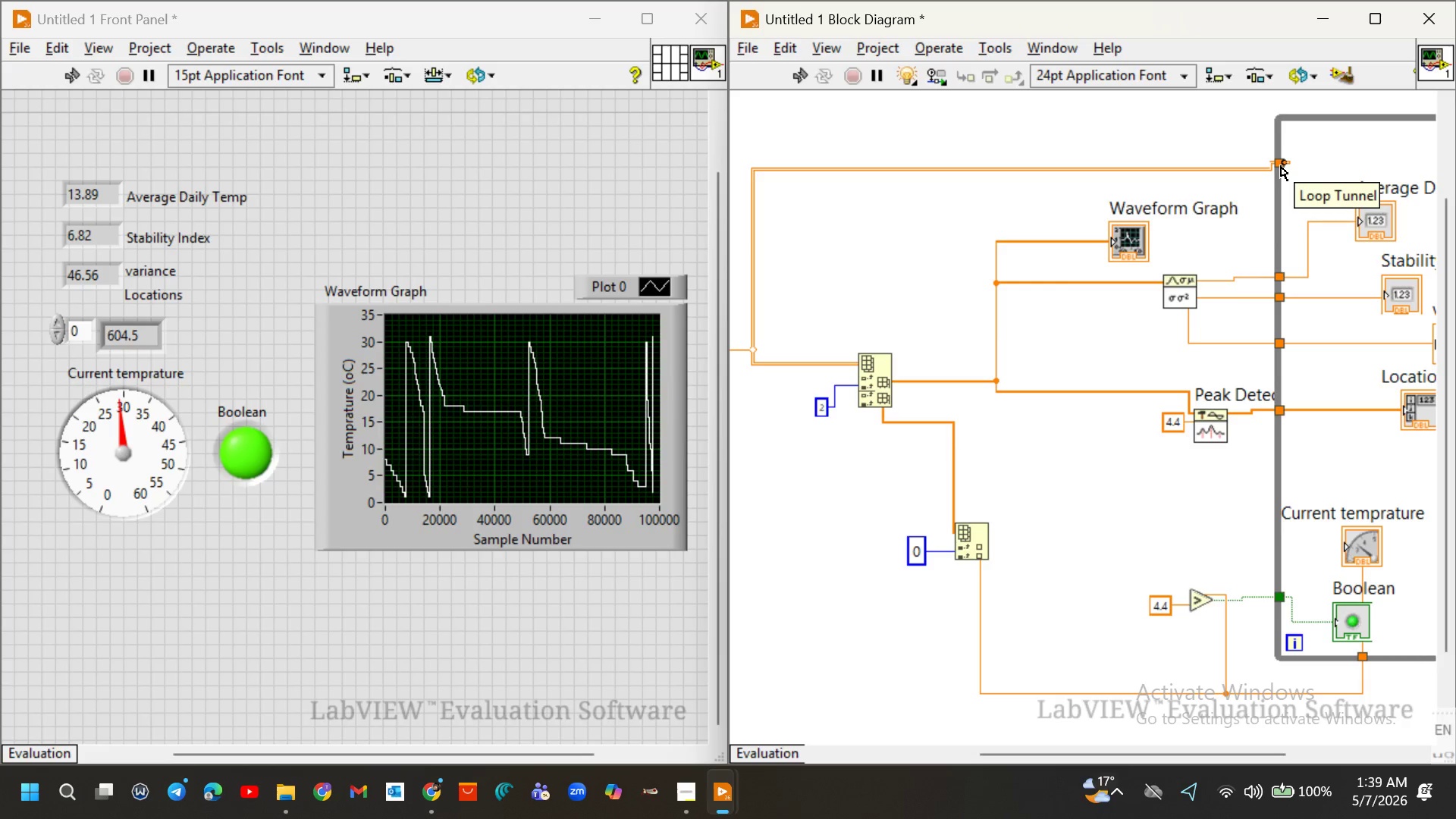 
wait(35.95)
 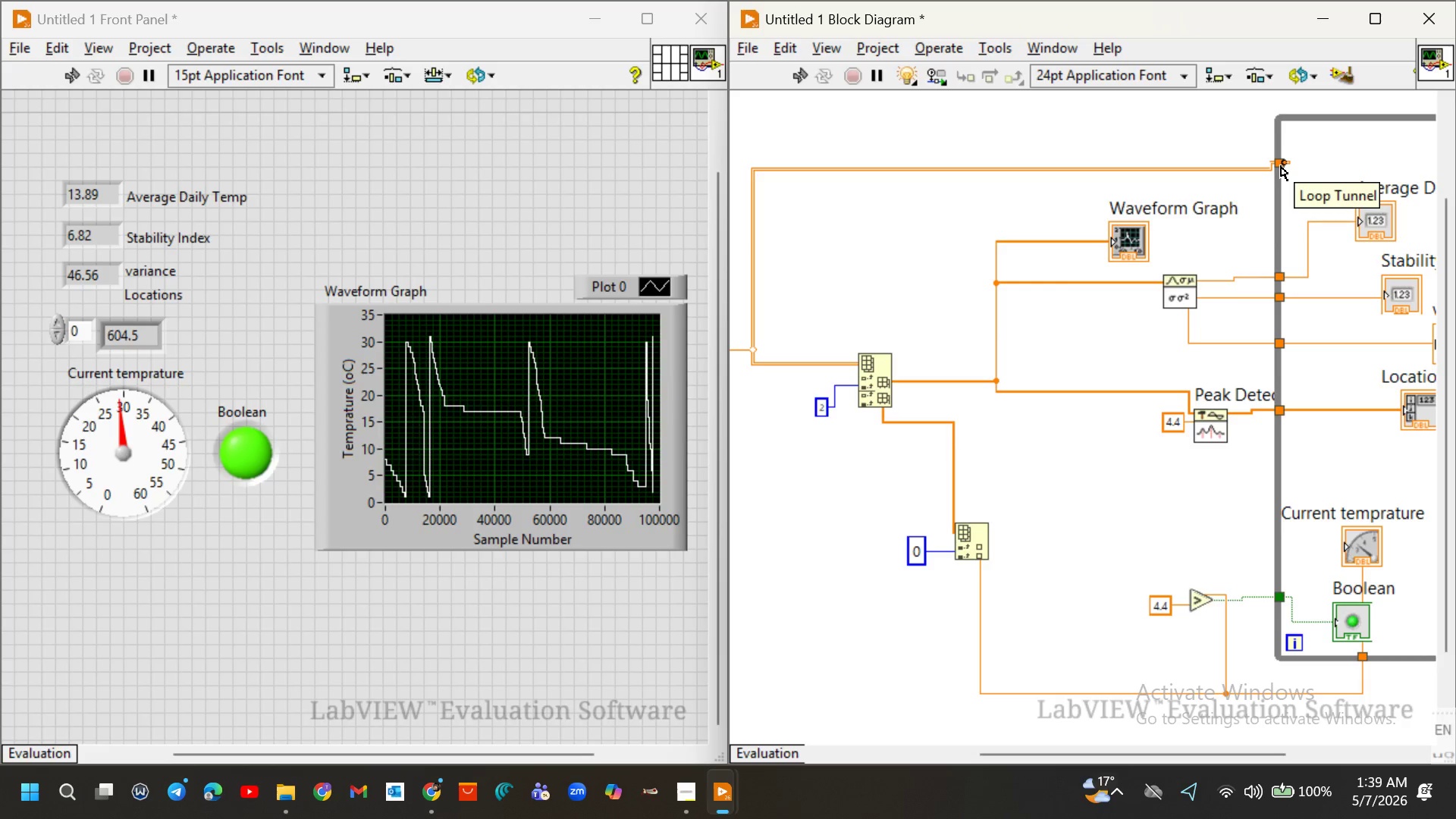 
right_click([1281, 166])
 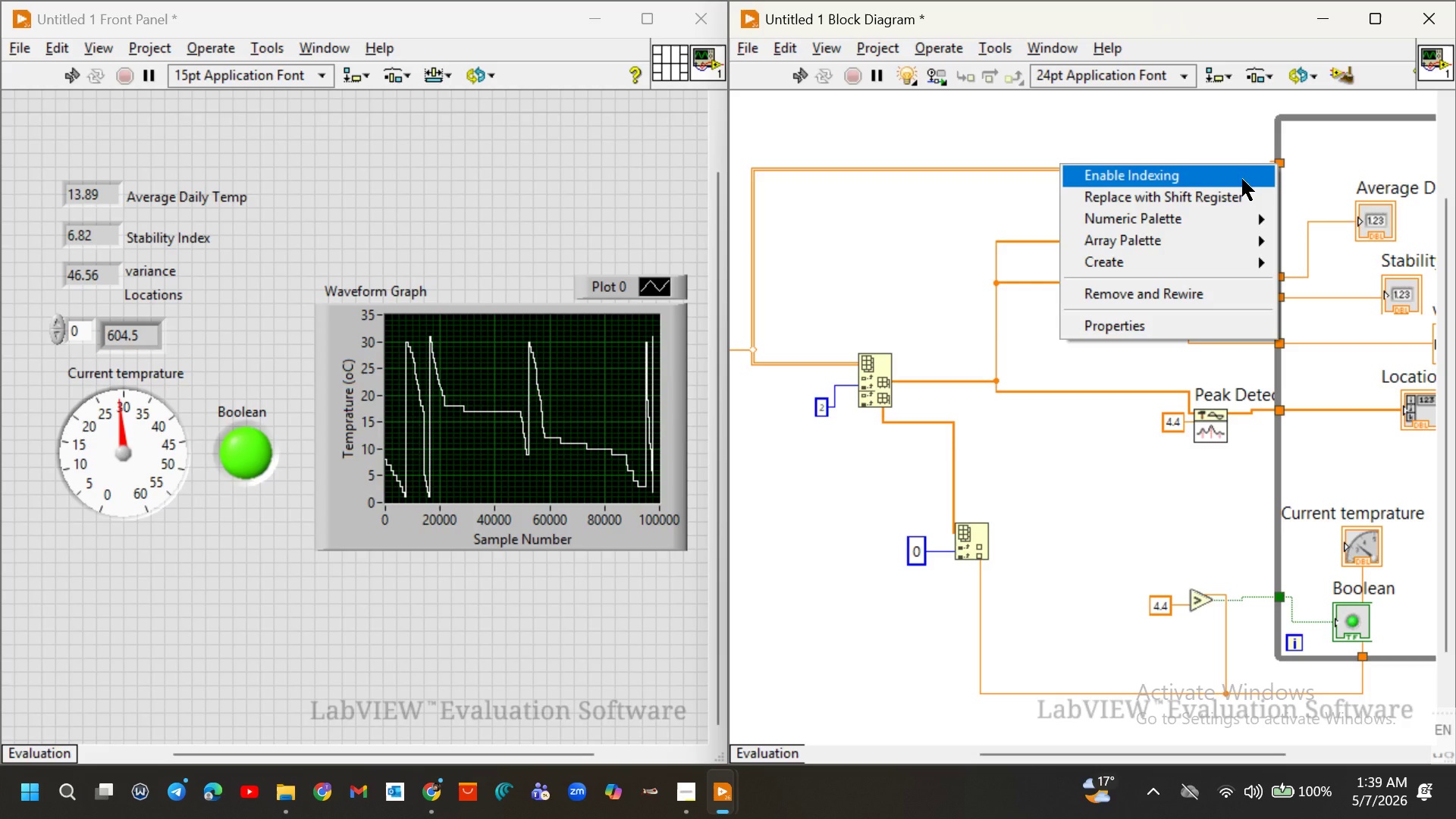 
wait(8.14)
 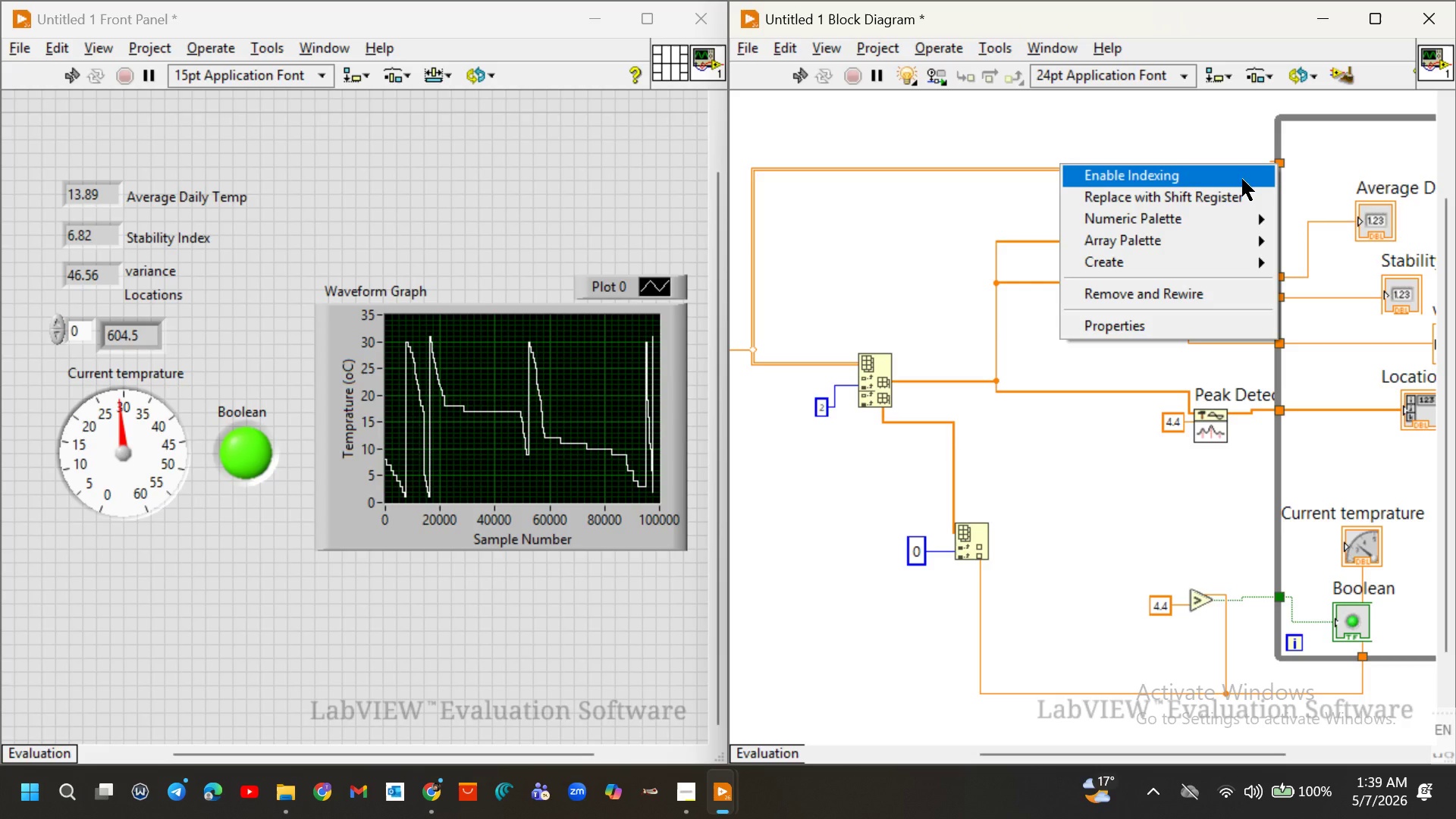 
left_click([1154, 174])
 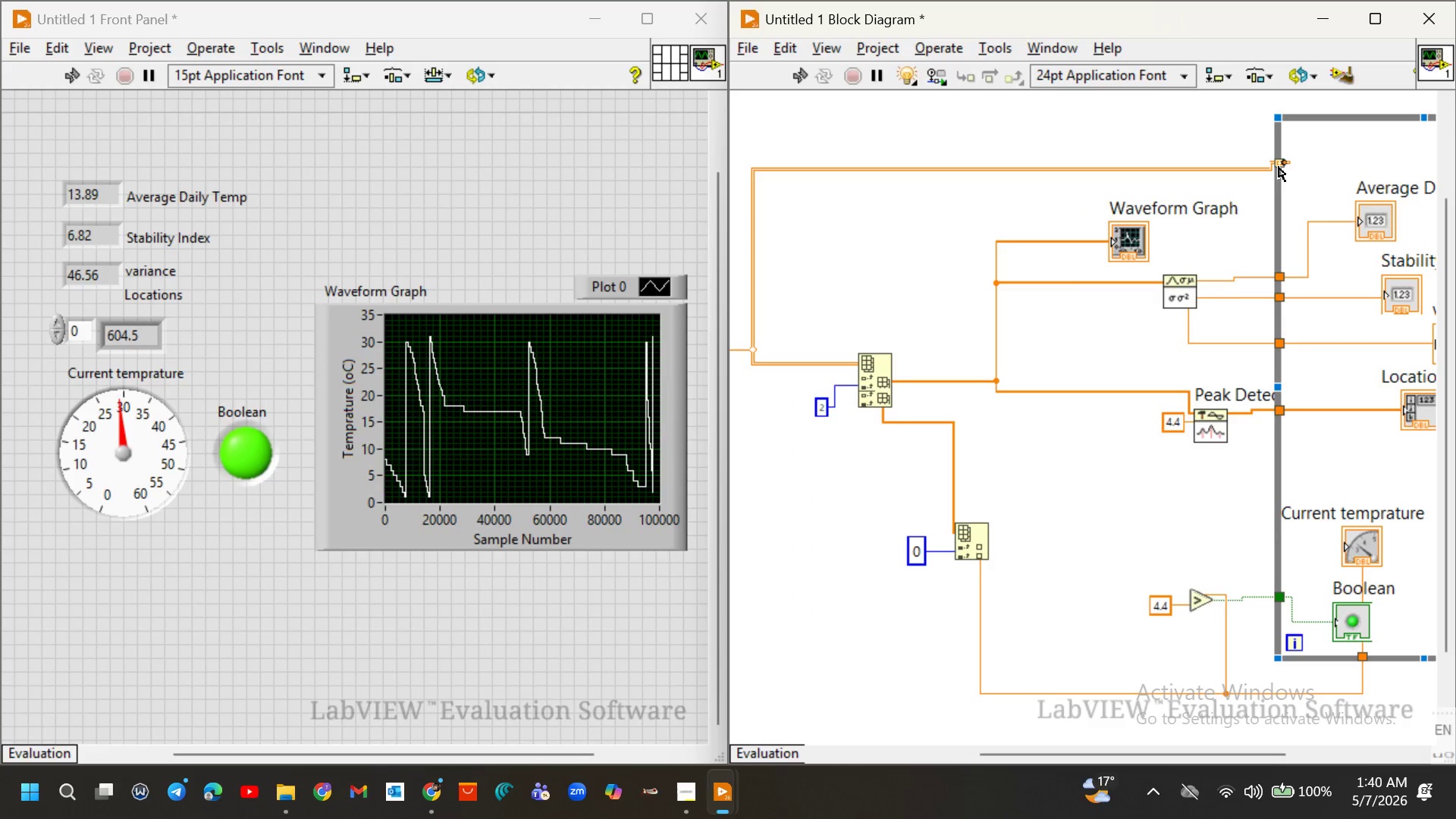 
right_click([1279, 165])
 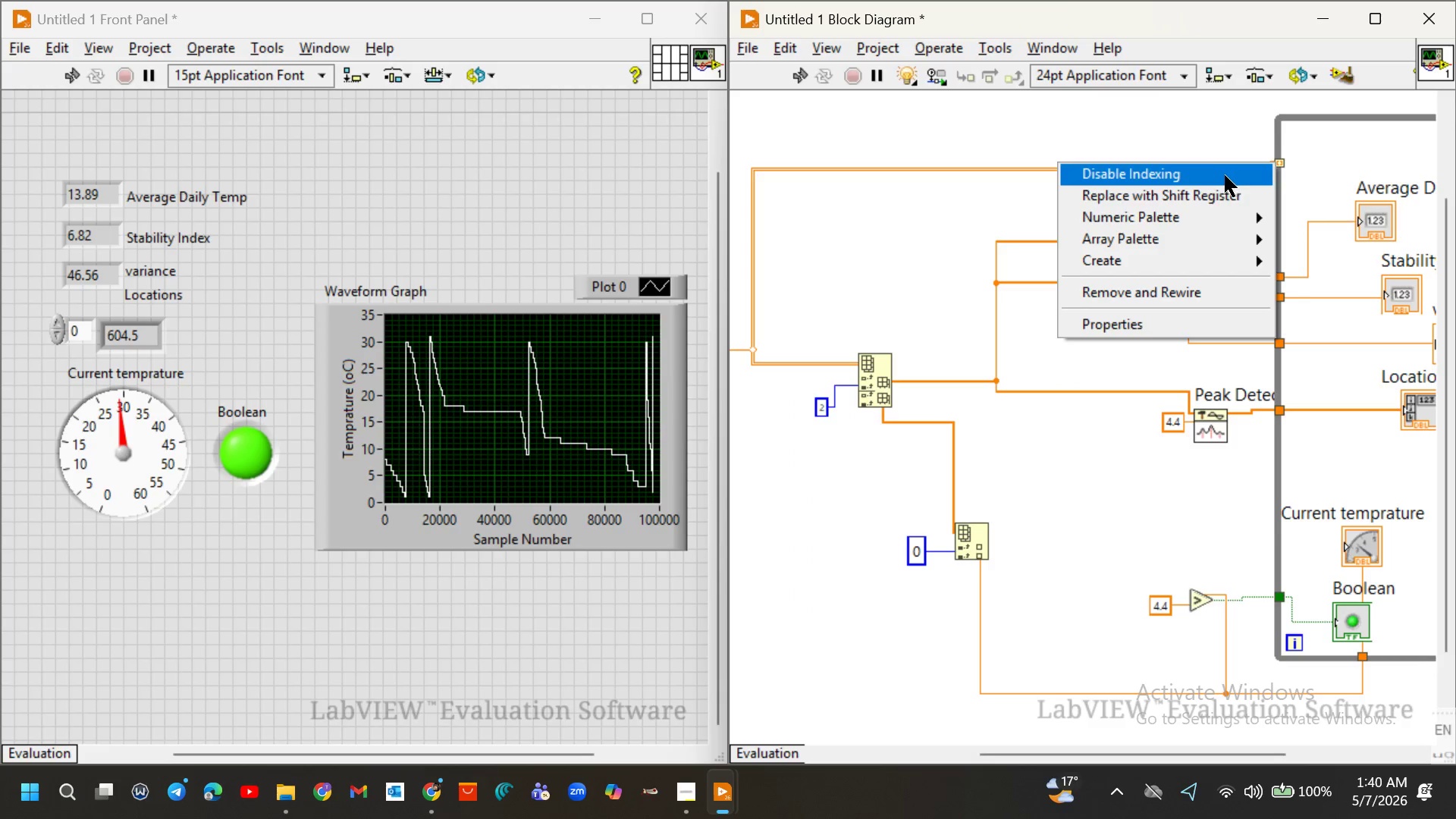 
left_click([1225, 175])
 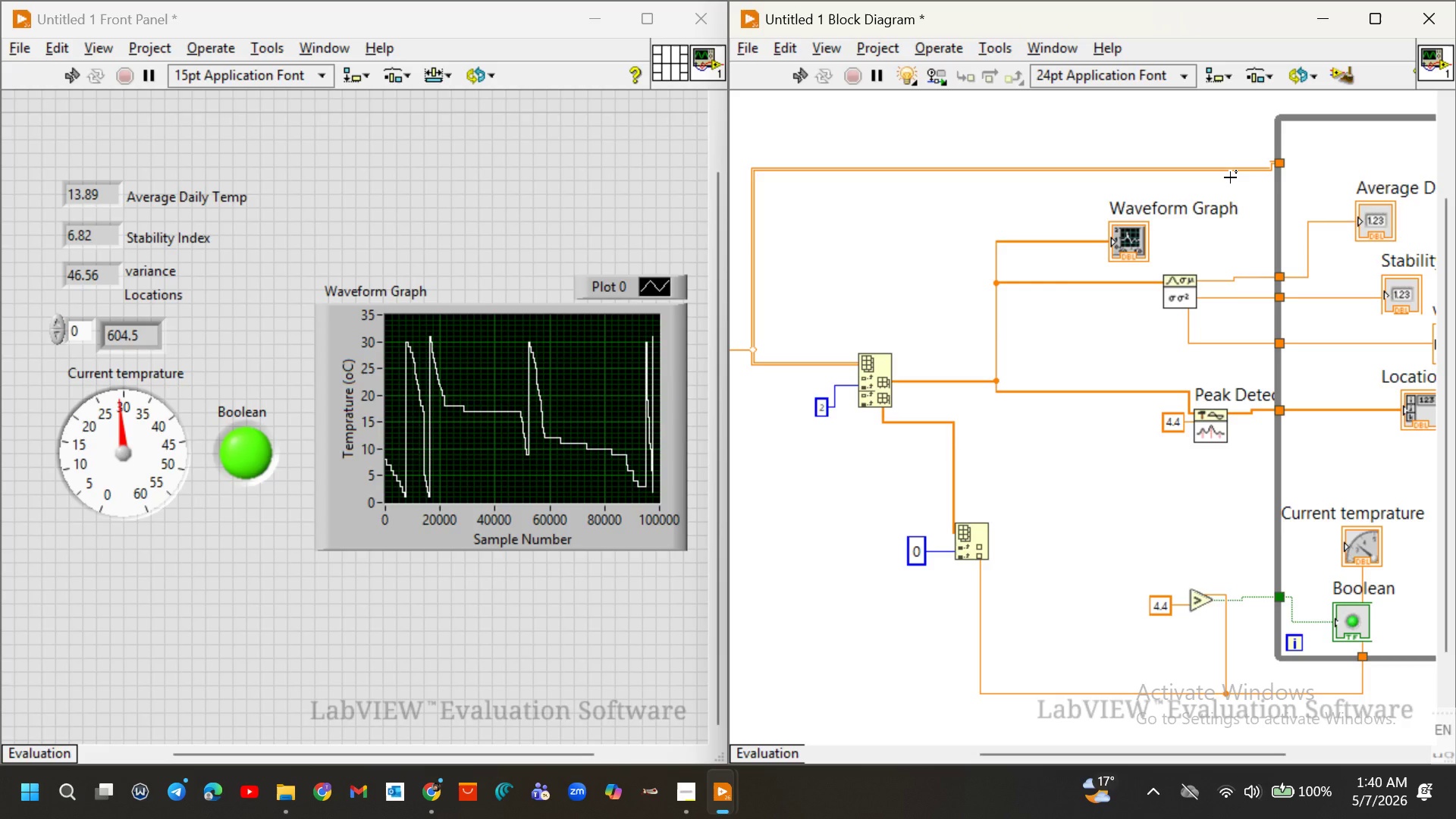 
wait(47.25)
 